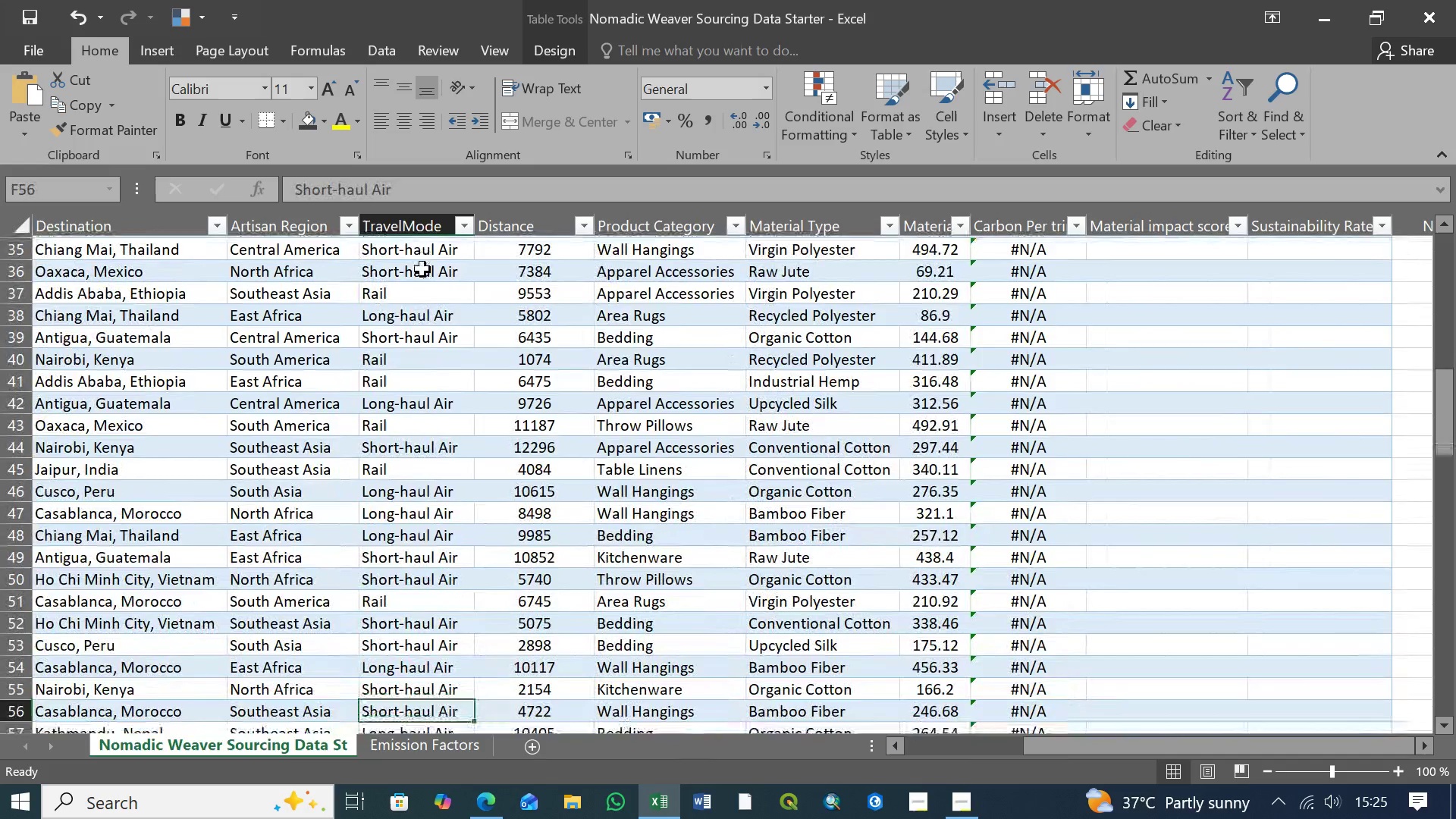 
key(ArrowDown)
 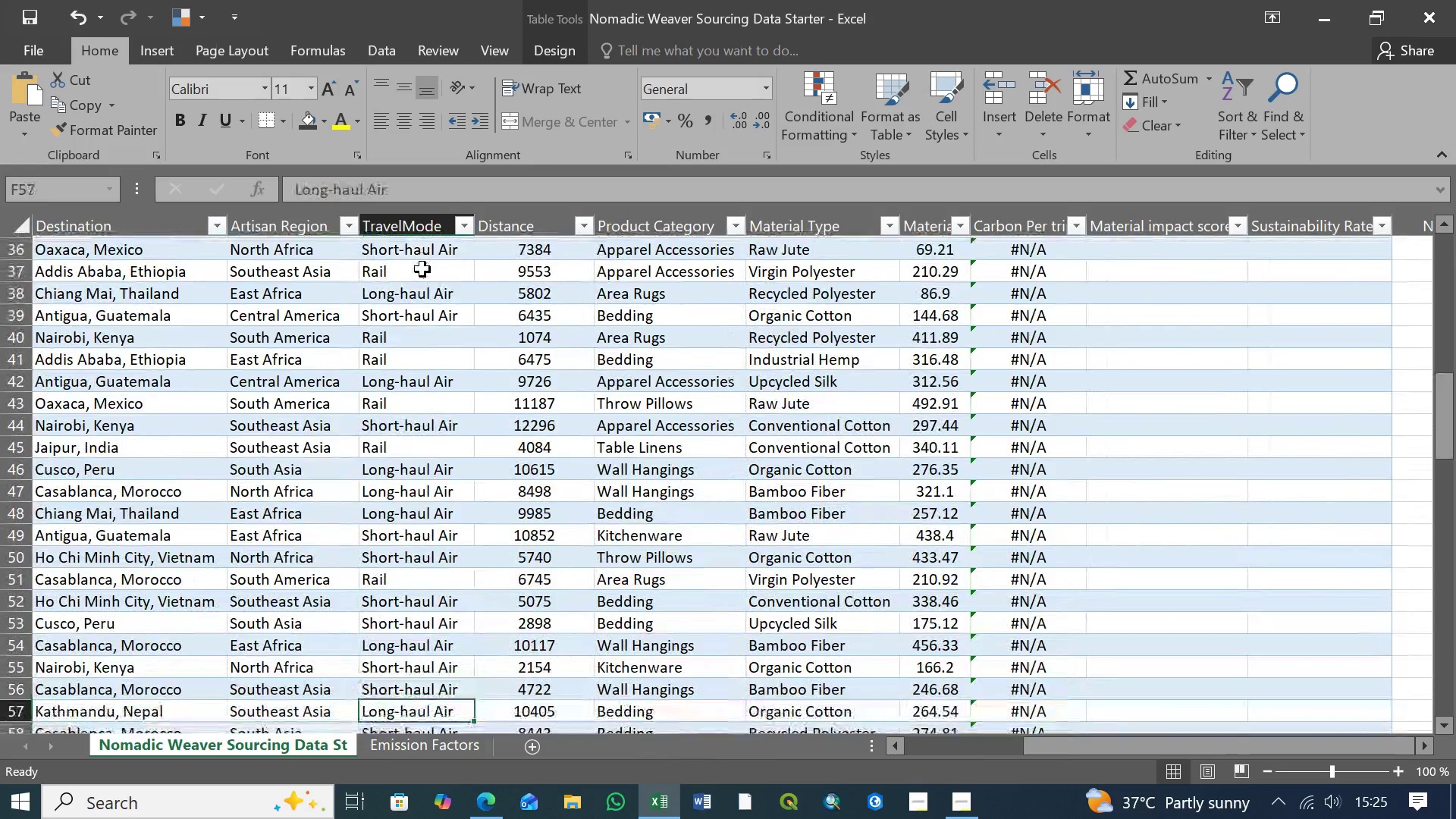 
key(ArrowDown)
 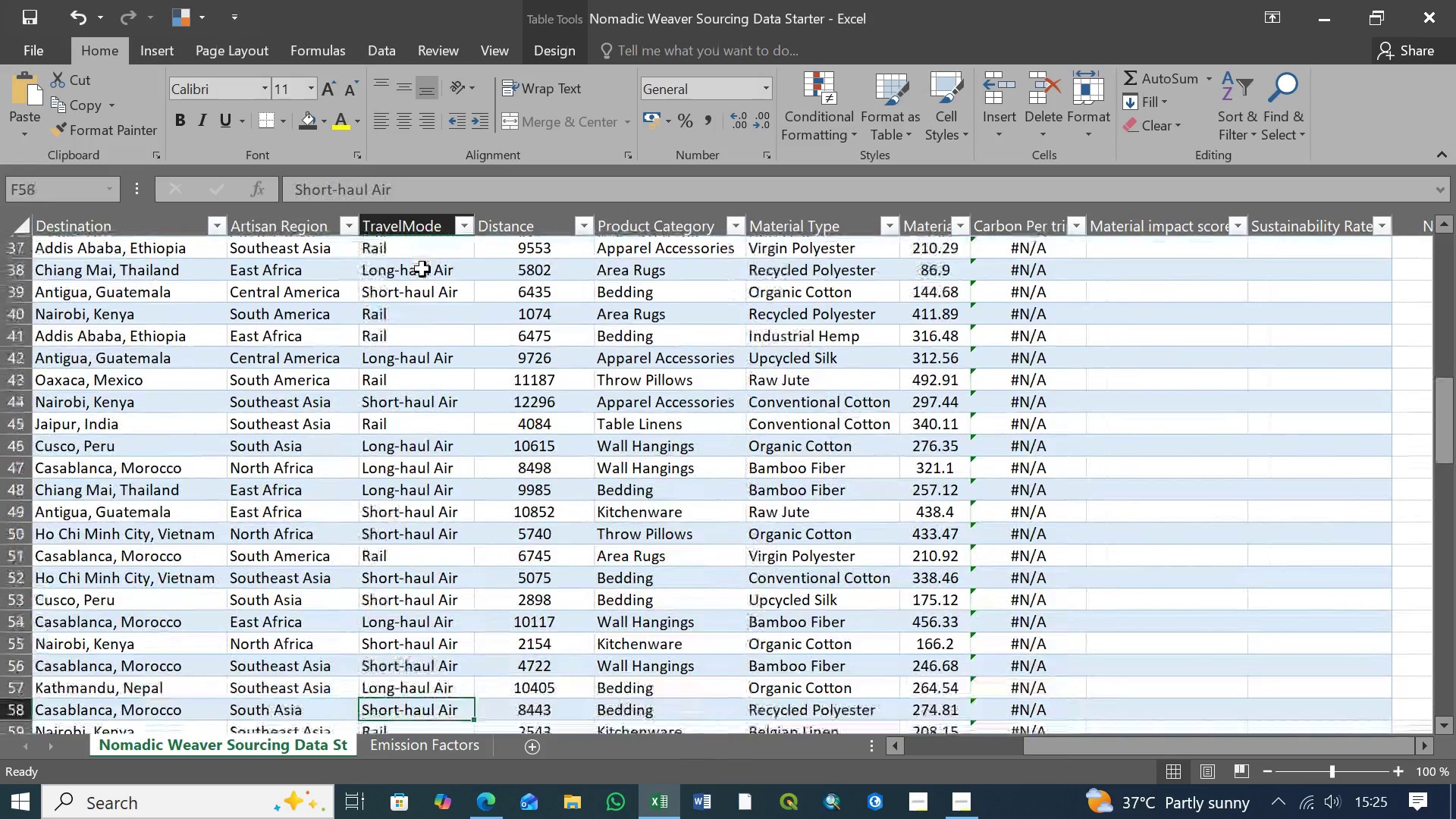 
key(ArrowDown)
 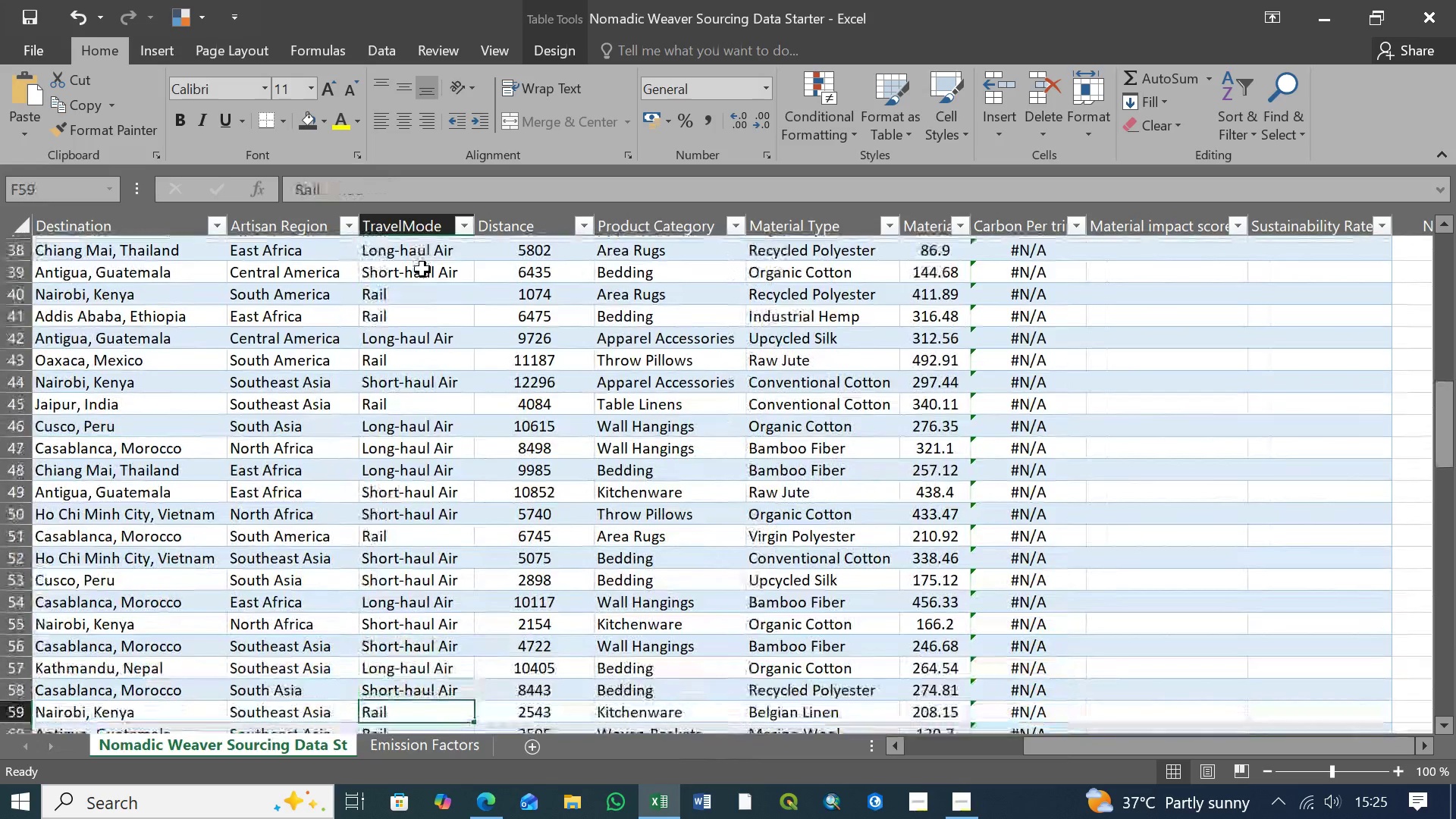 
key(ArrowDown)
 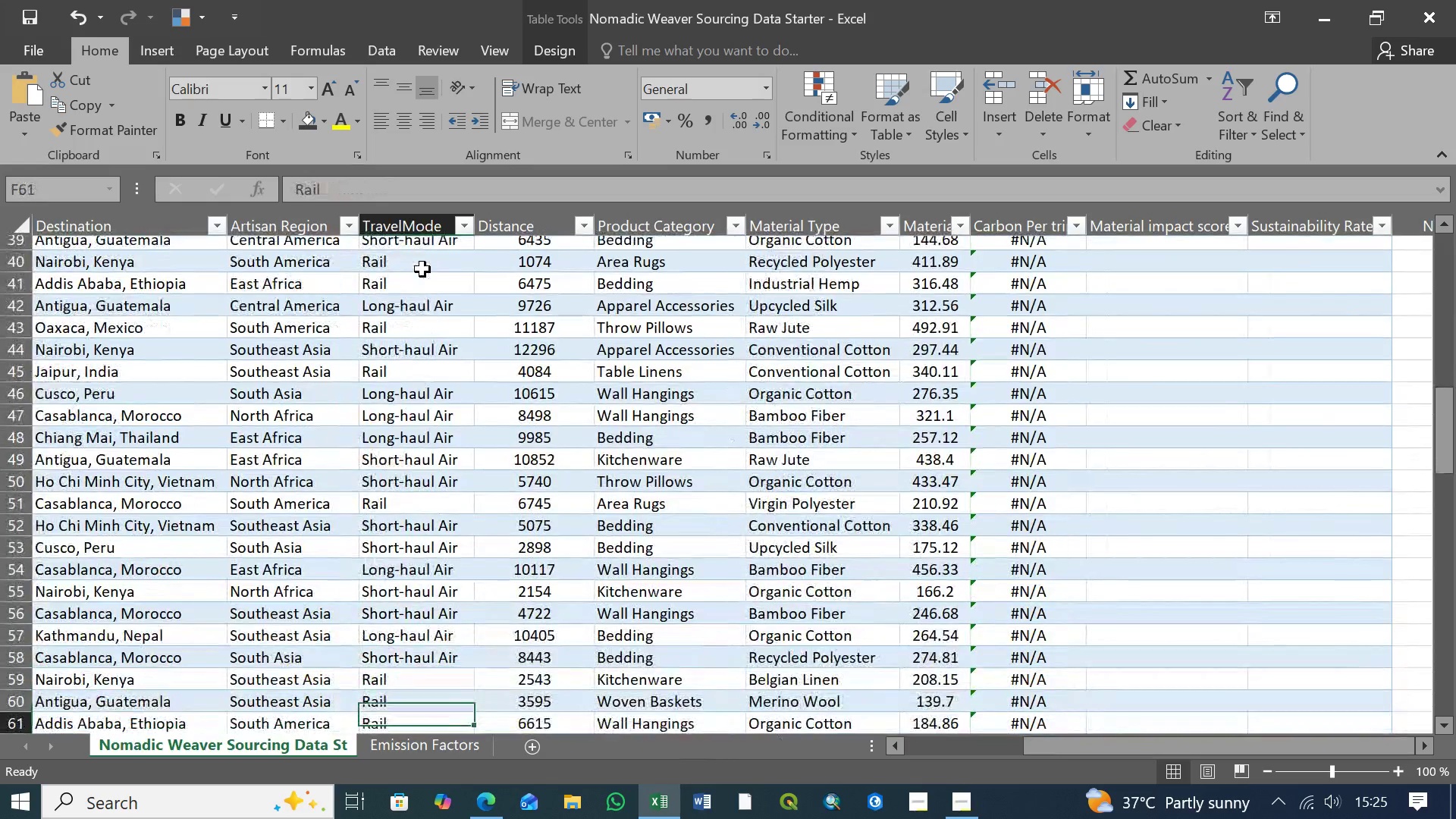 
key(ArrowDown)
 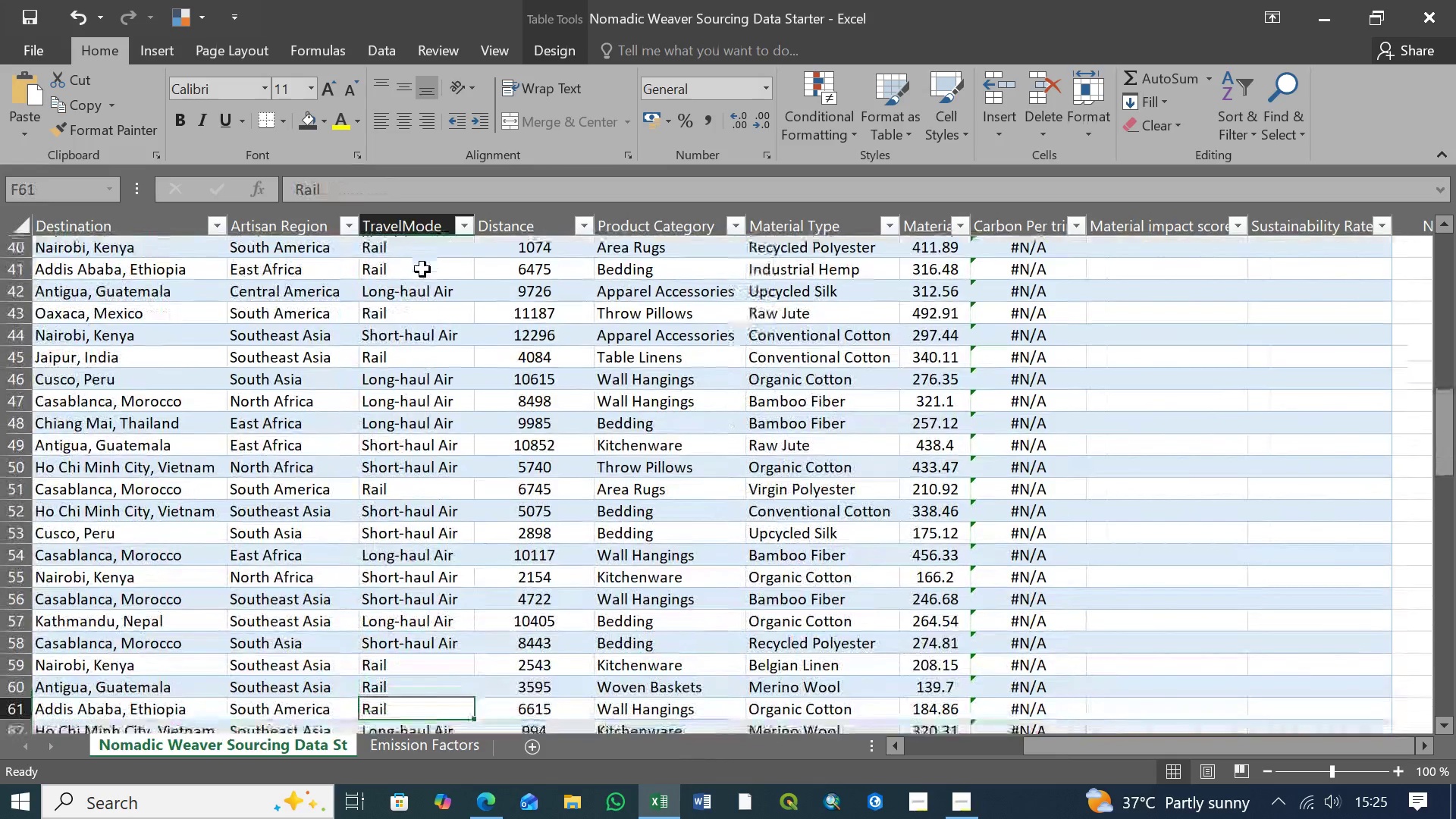 
key(ArrowDown)
 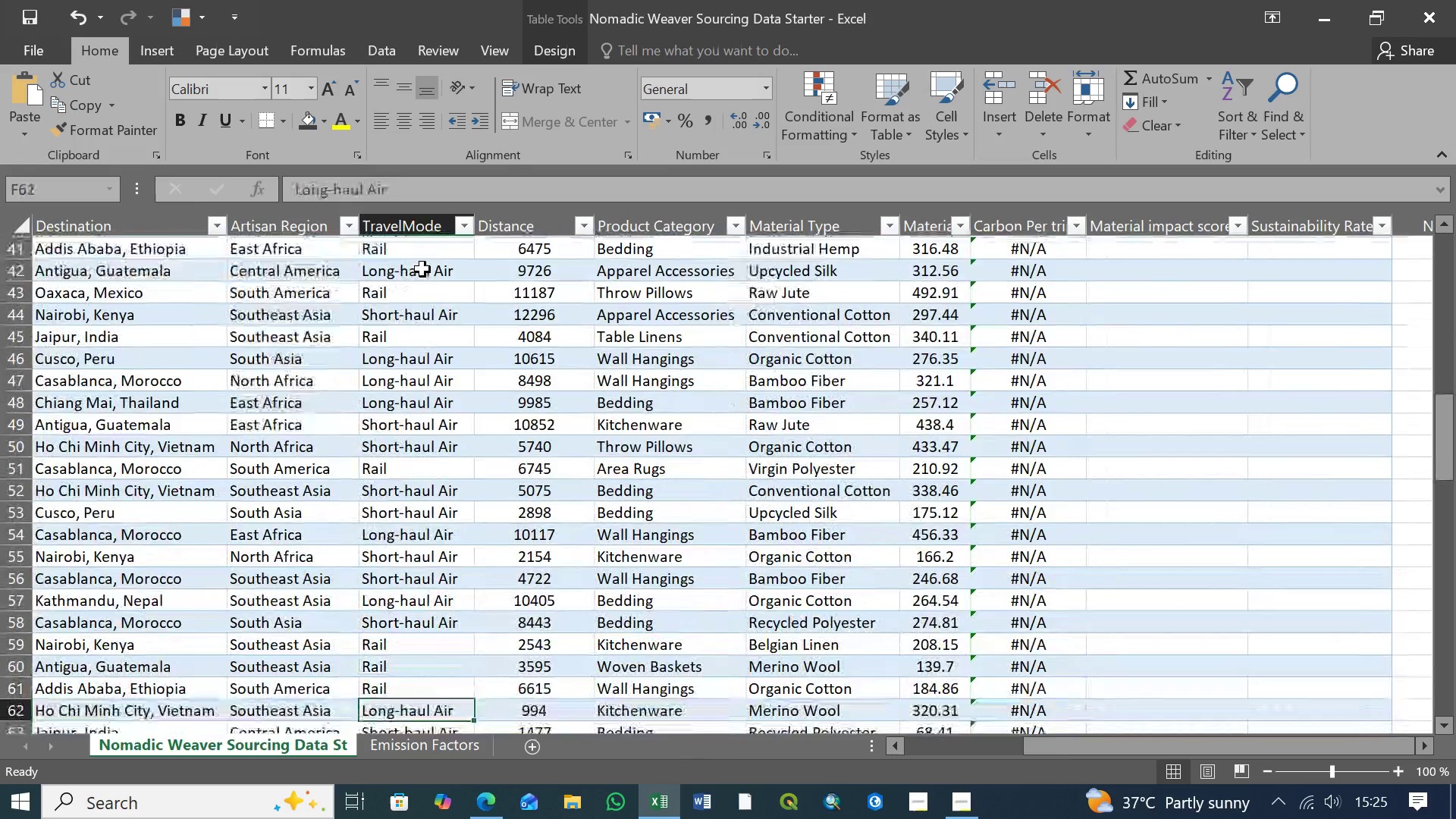 
key(ArrowDown)
 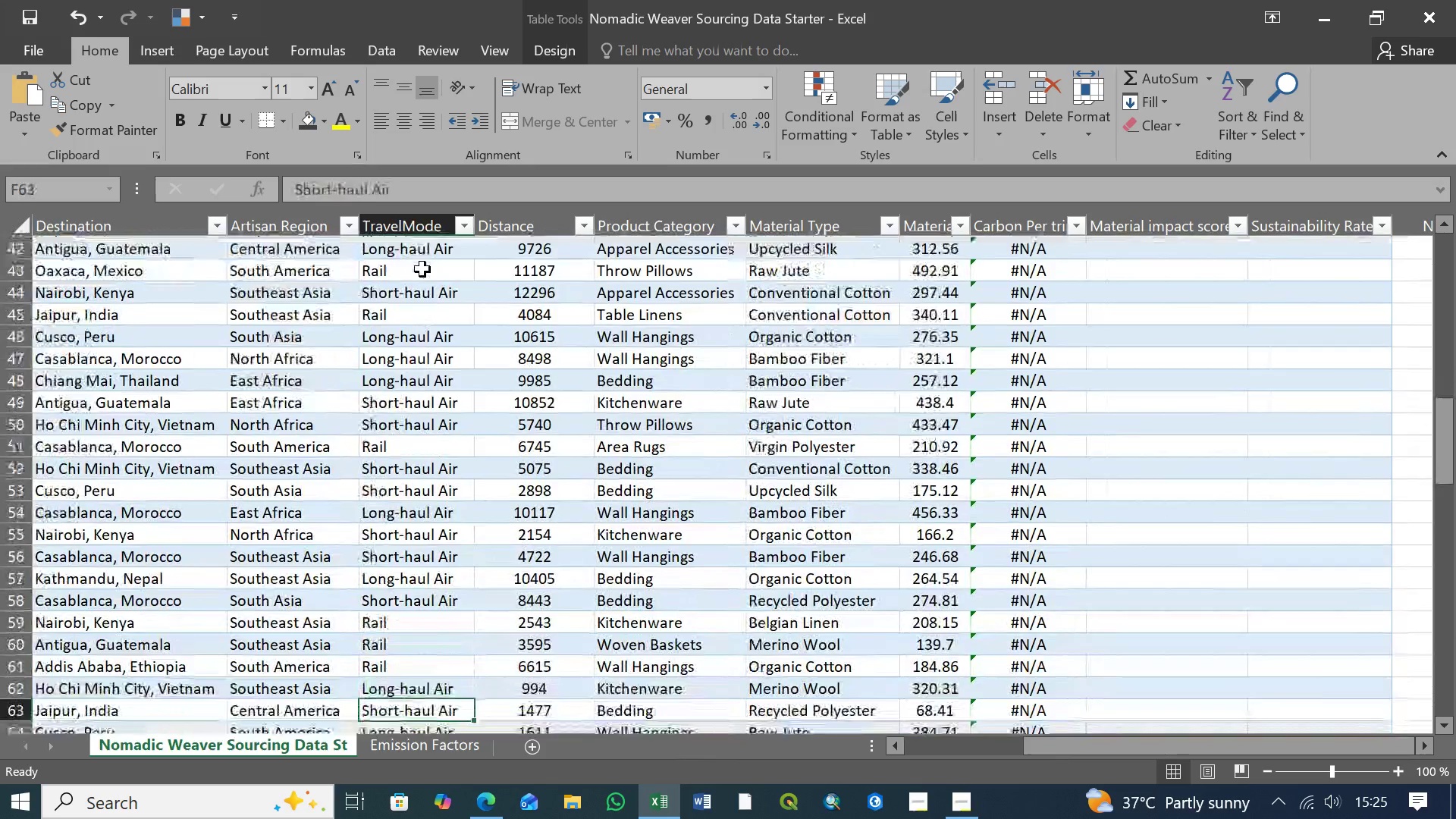 
key(ArrowDown)
 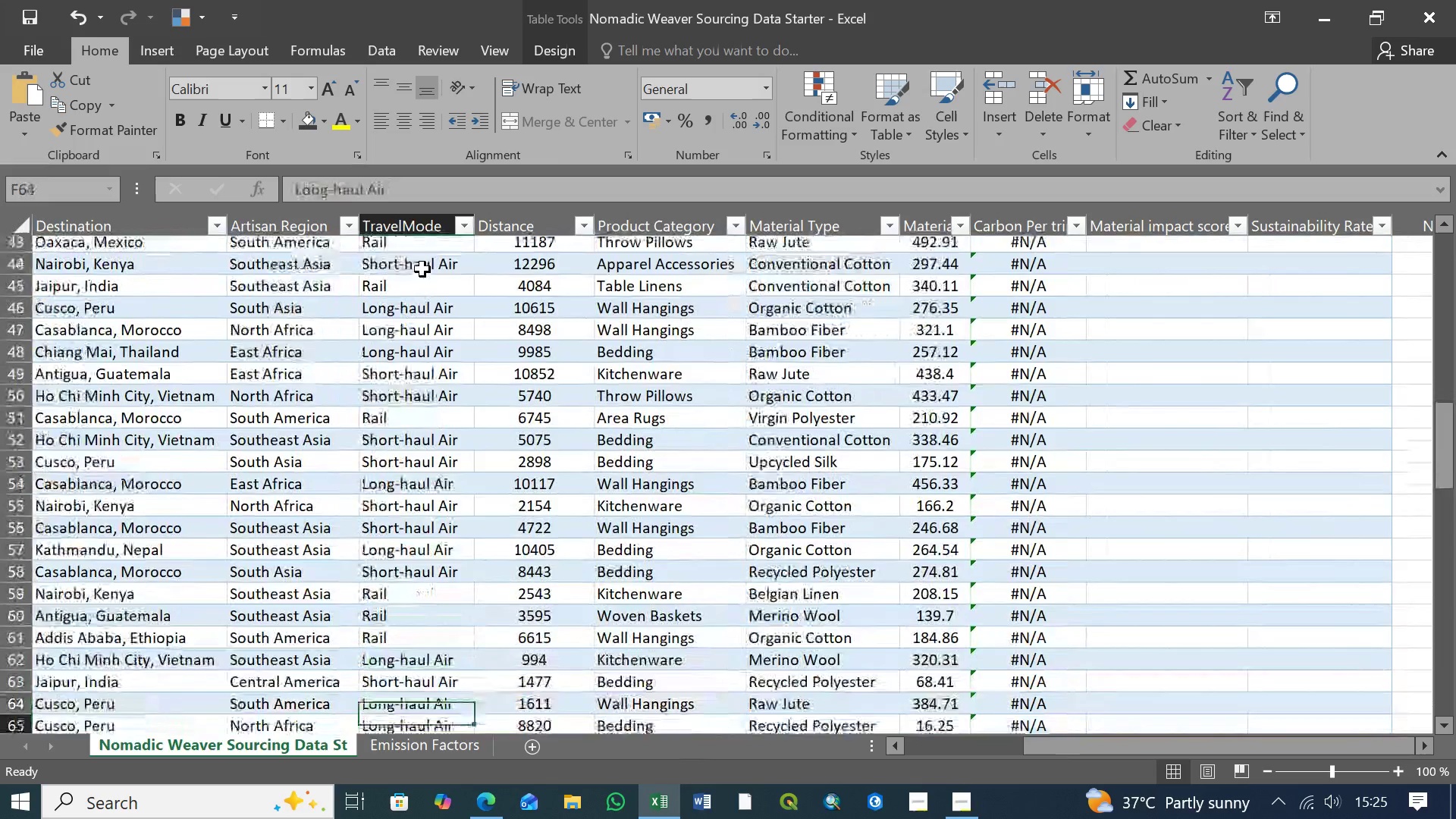 
key(ArrowDown)
 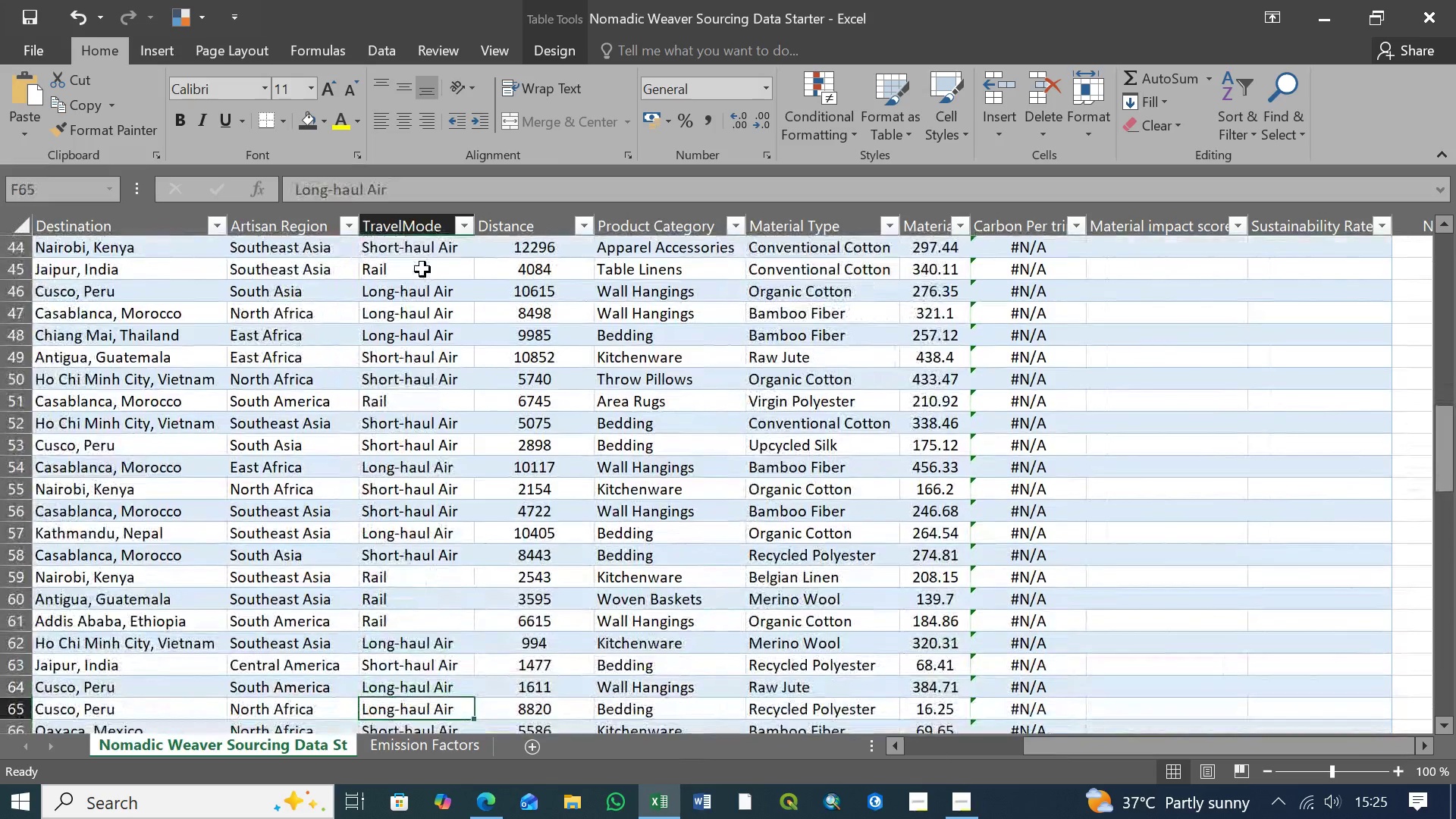 
key(ArrowDown)
 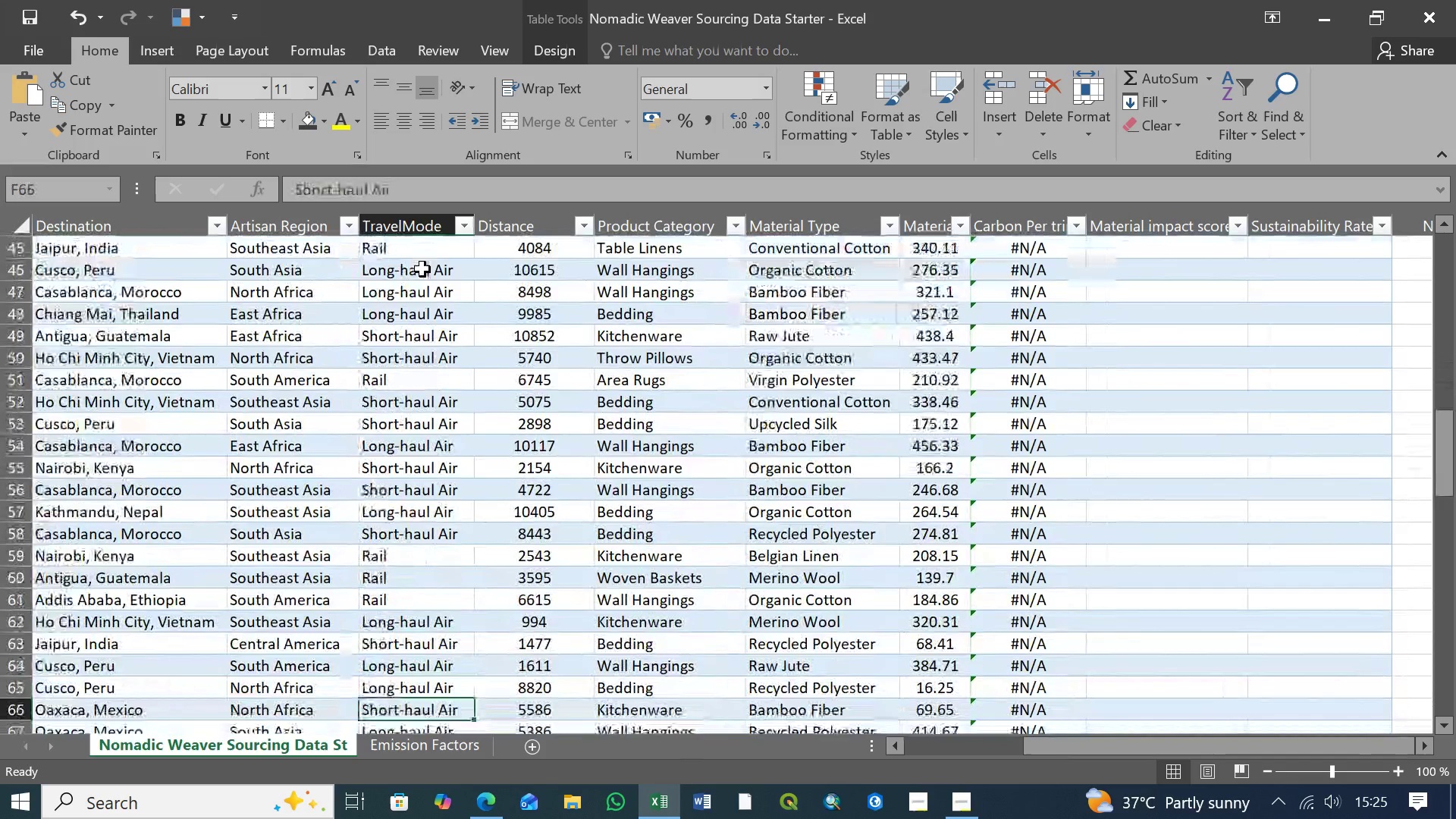 
key(ArrowDown)
 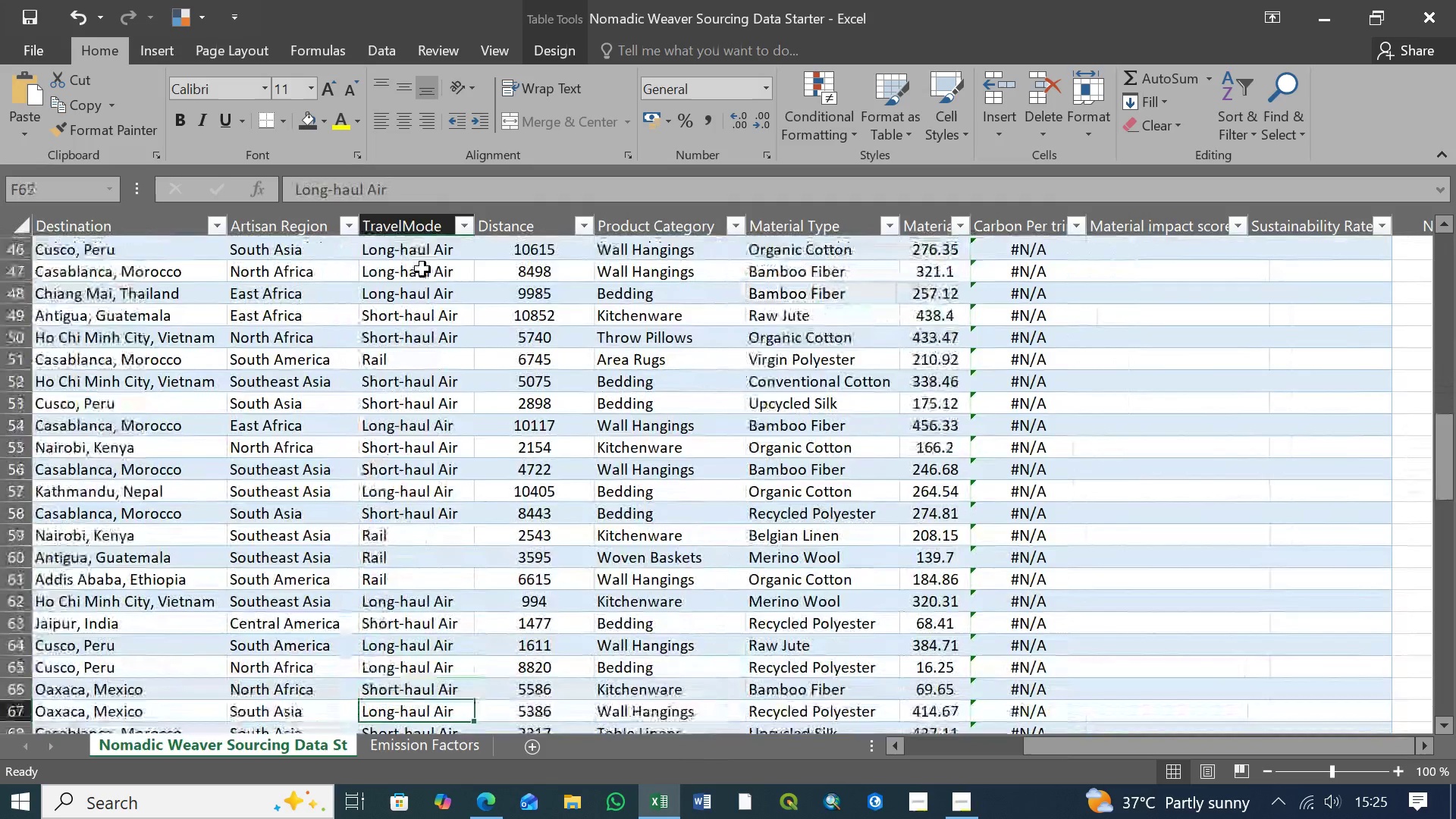 
key(ArrowDown)
 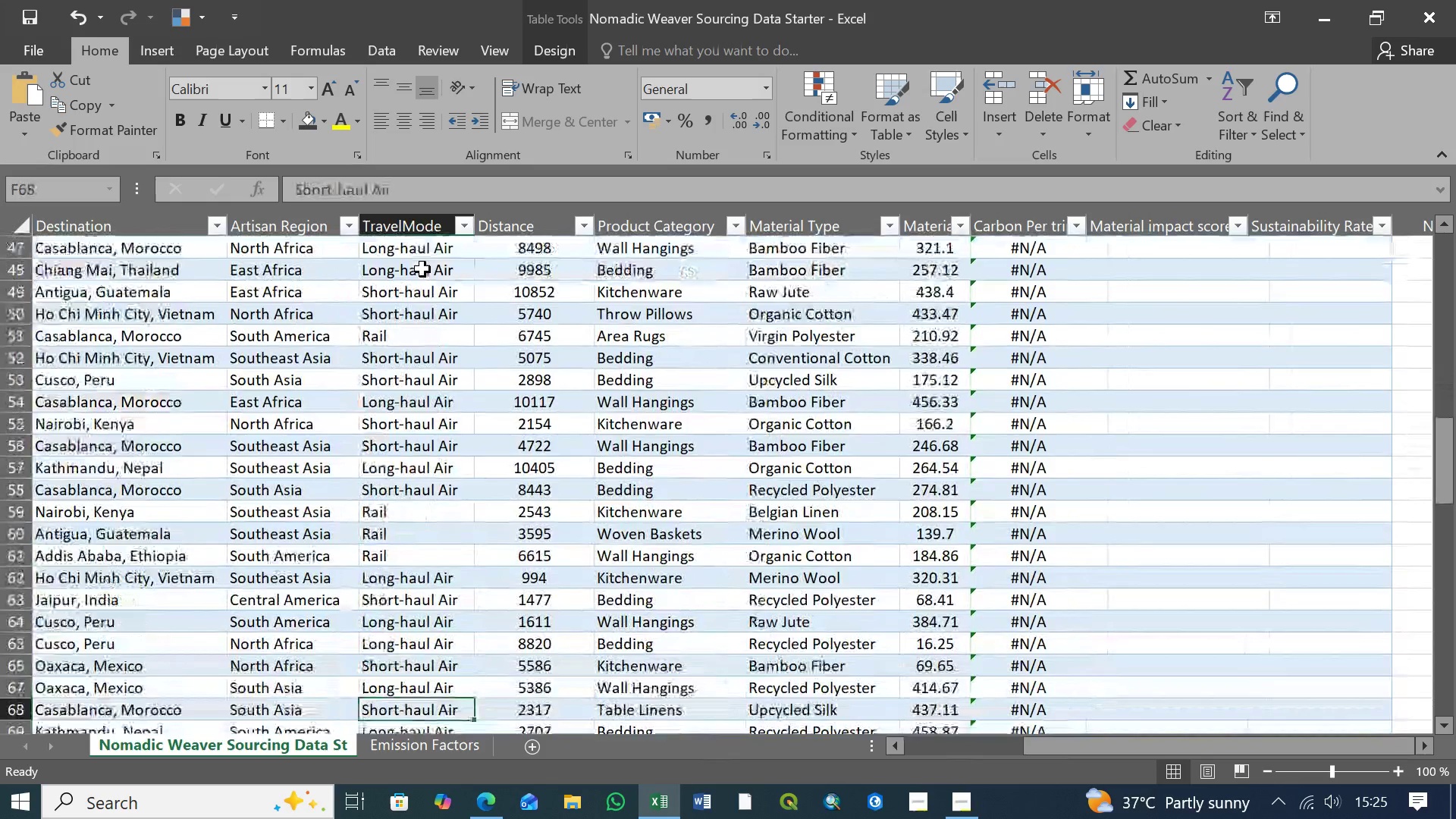 
key(ArrowDown)
 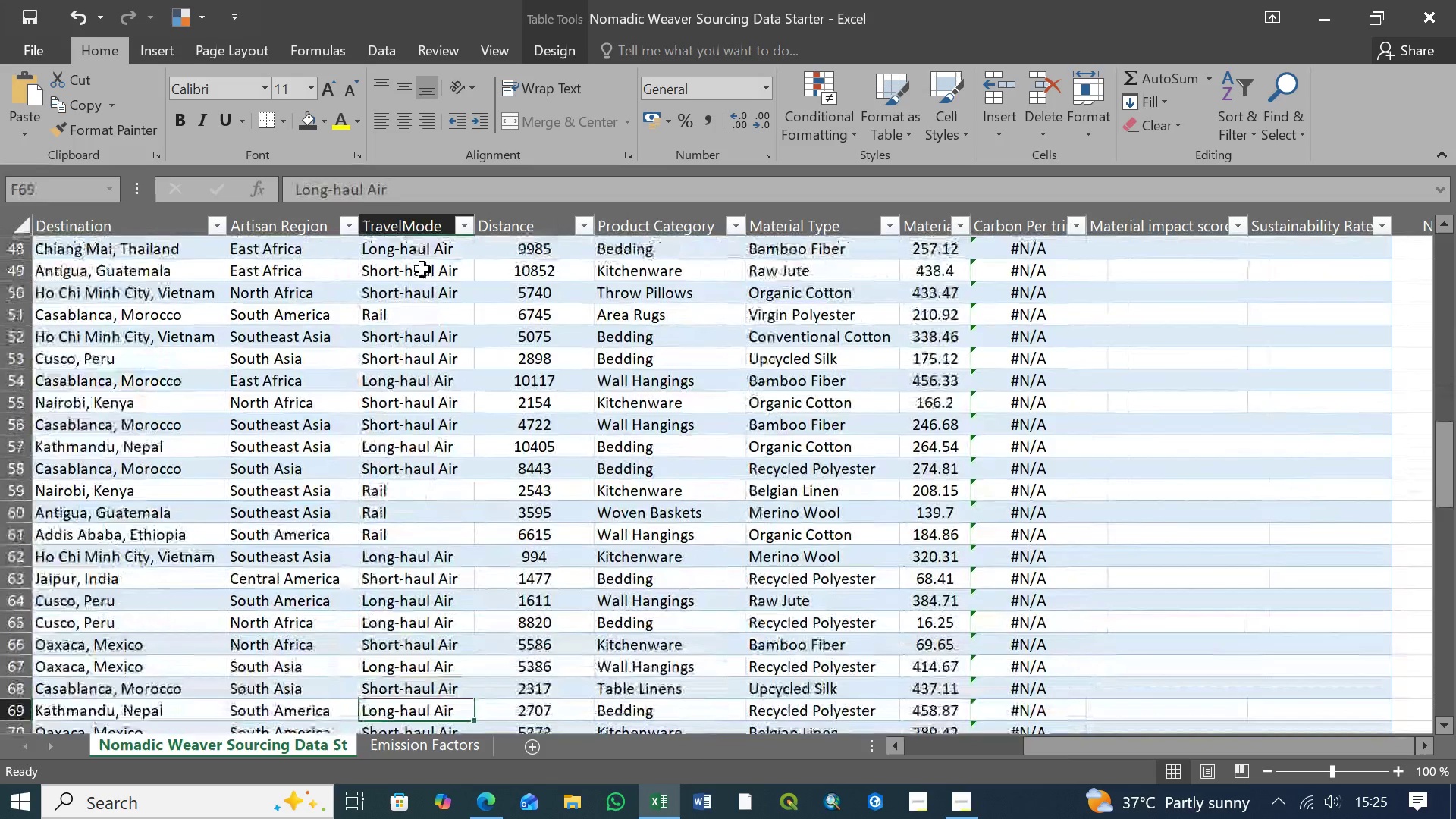 
key(ArrowDown)
 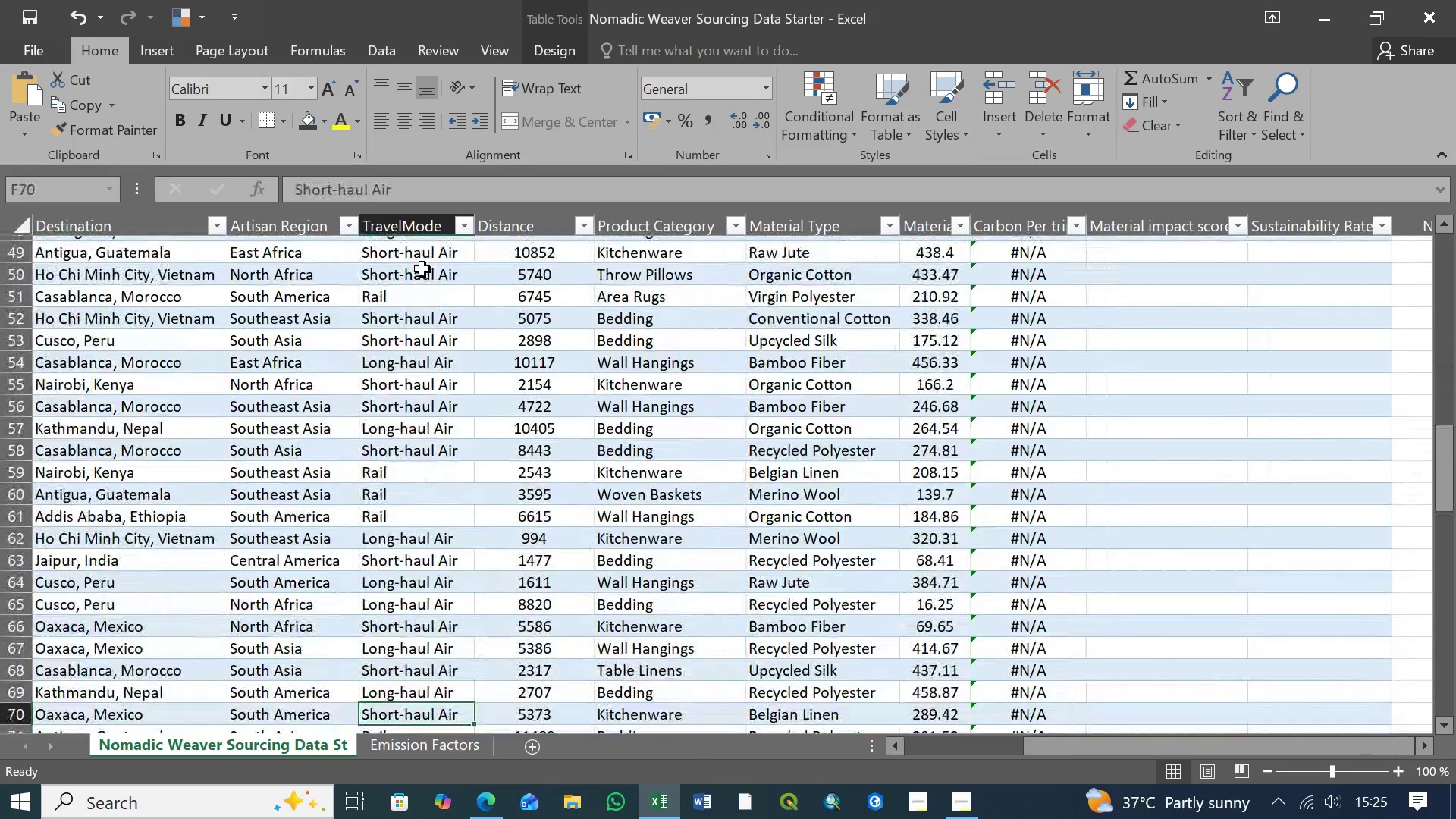 
key(ArrowDown)
 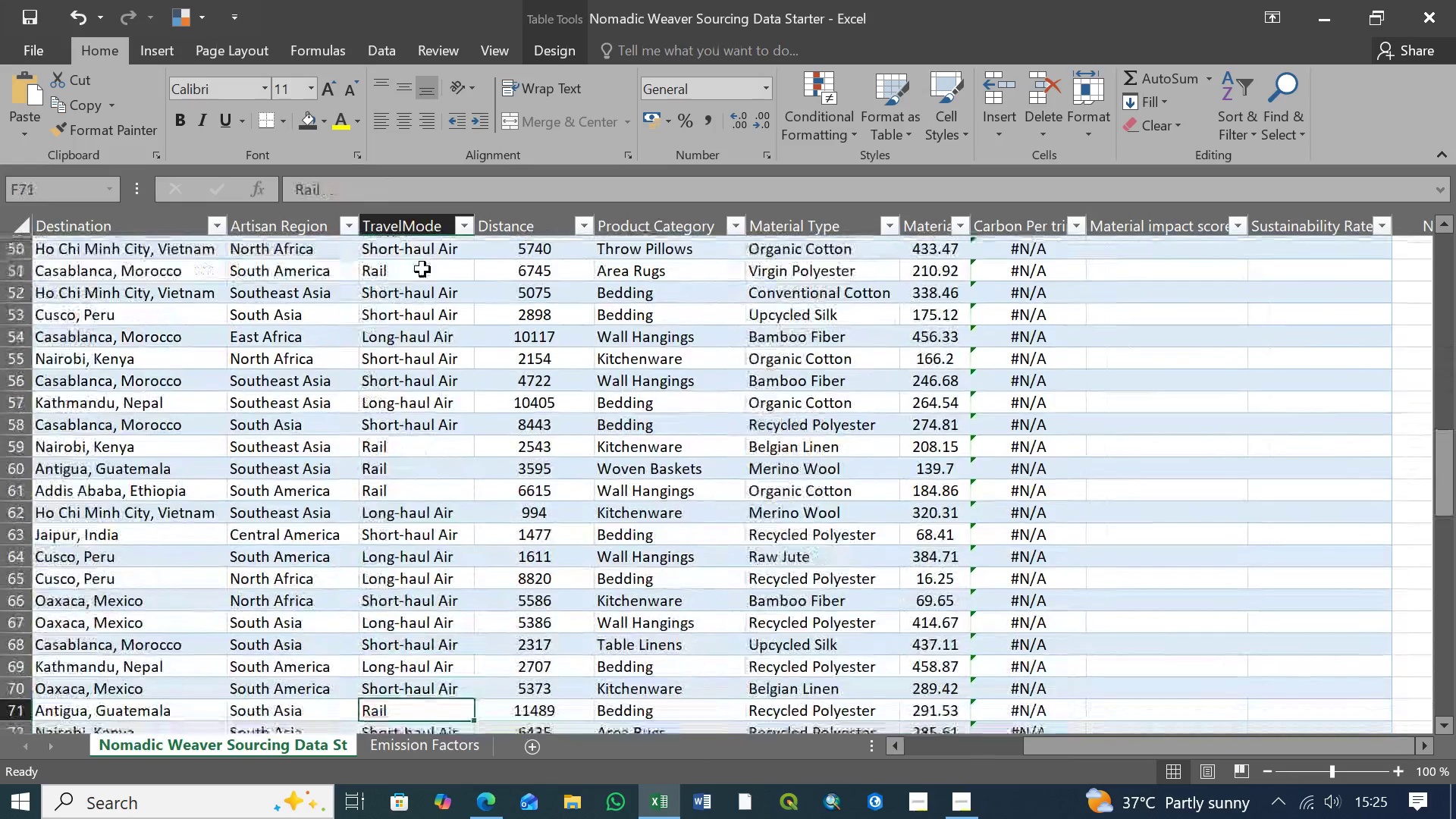 
key(ArrowDown)
 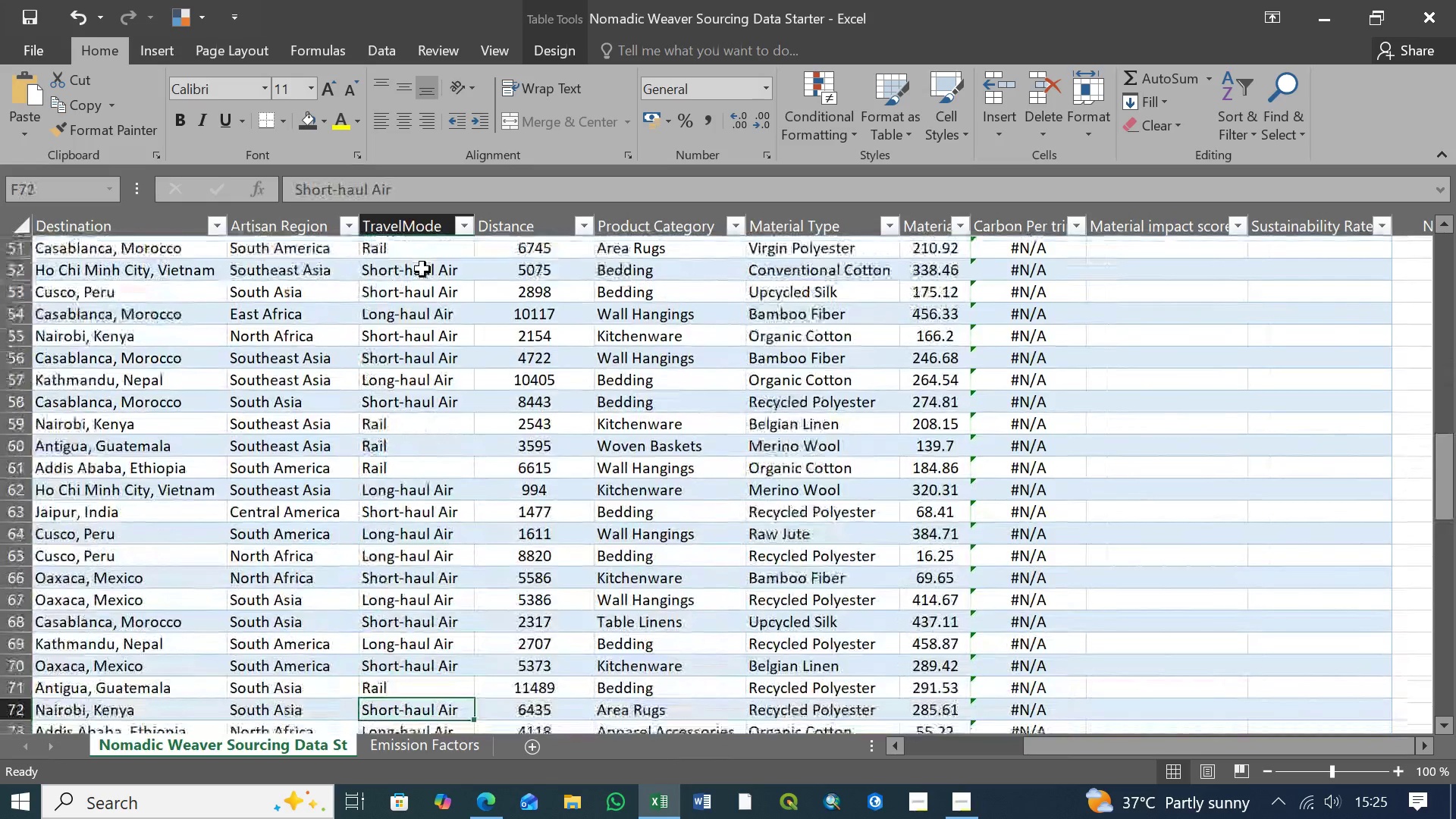 
key(ArrowDown)
 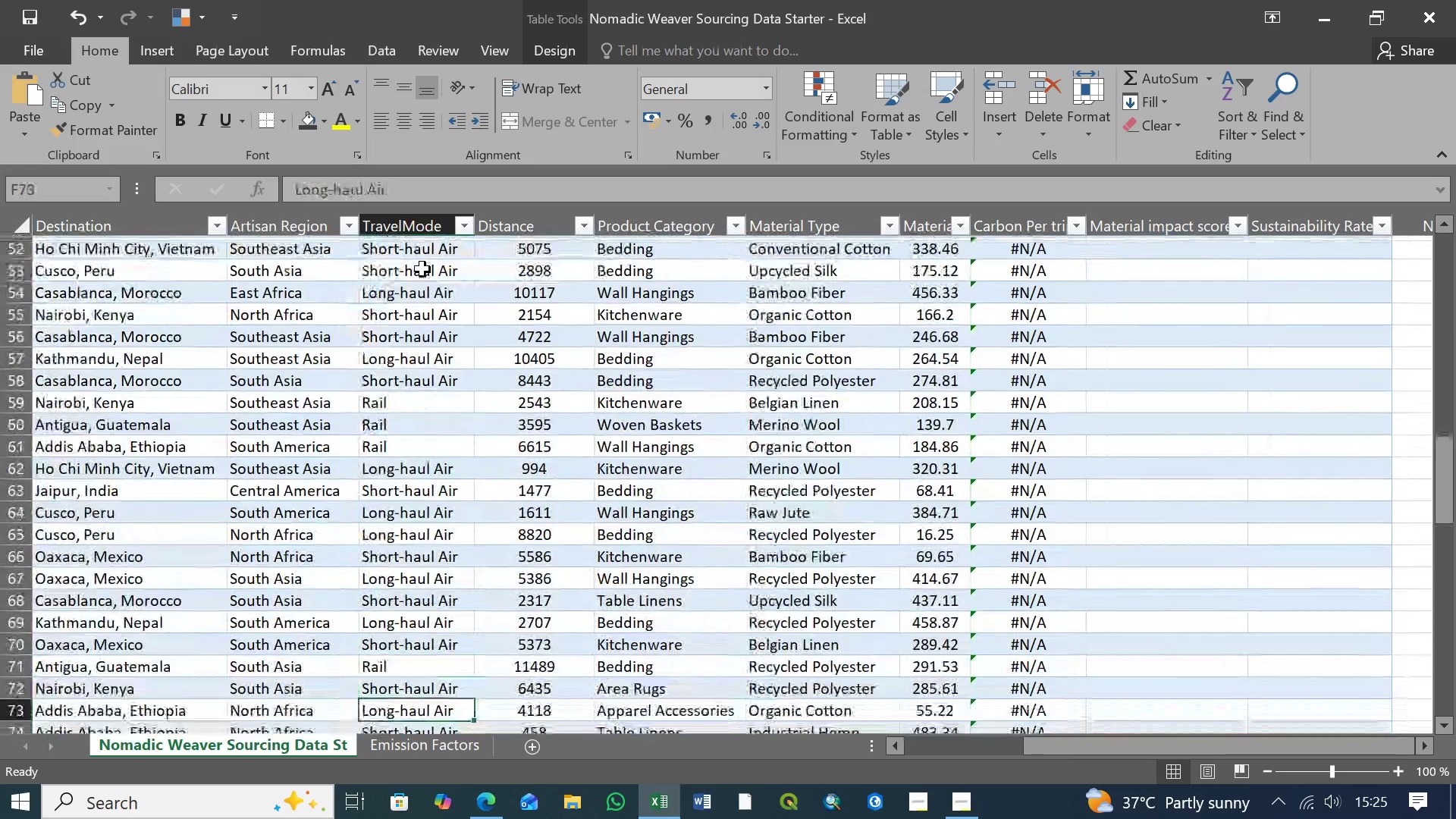 
key(ArrowDown)
 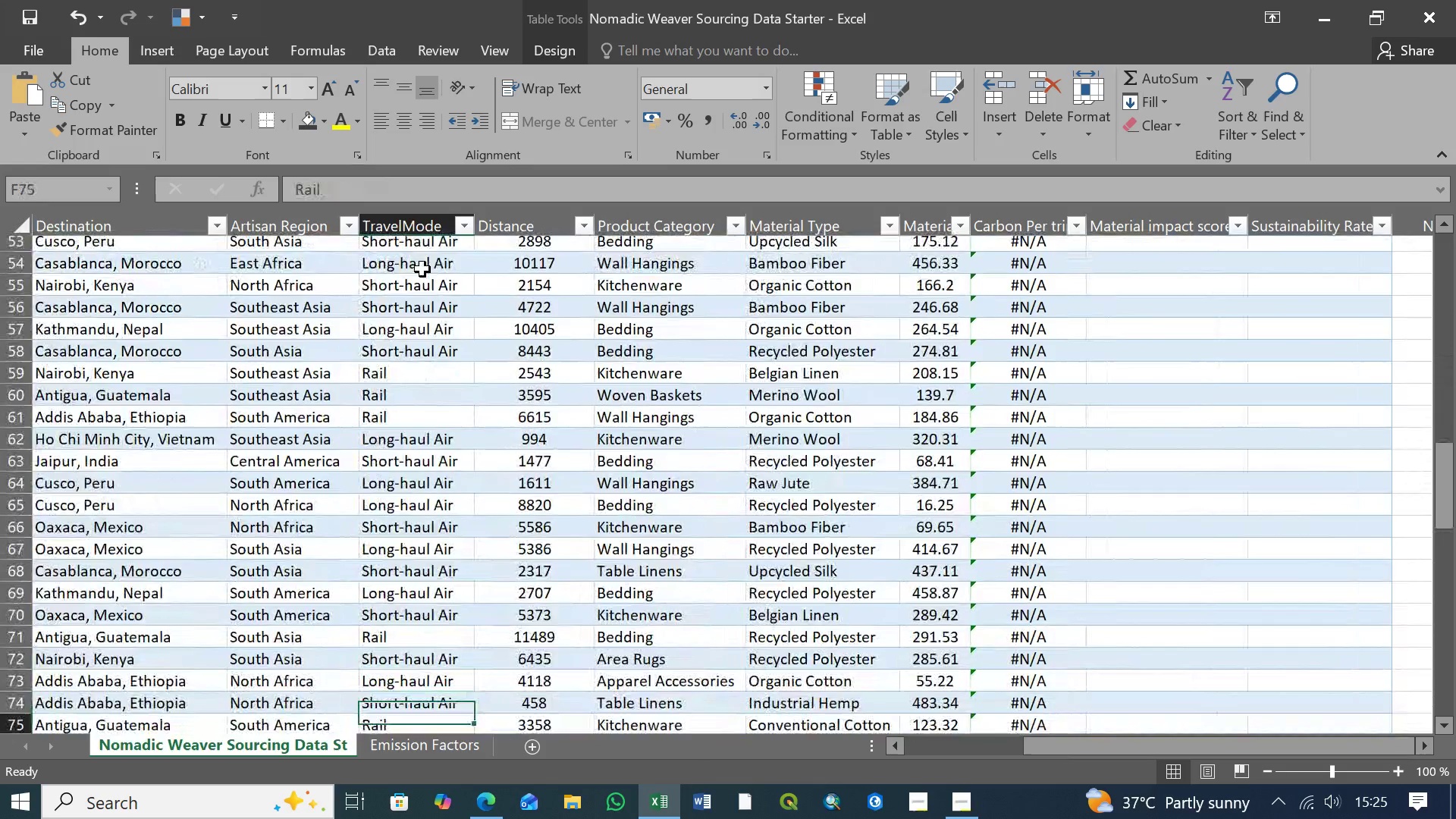 
key(ArrowDown)
 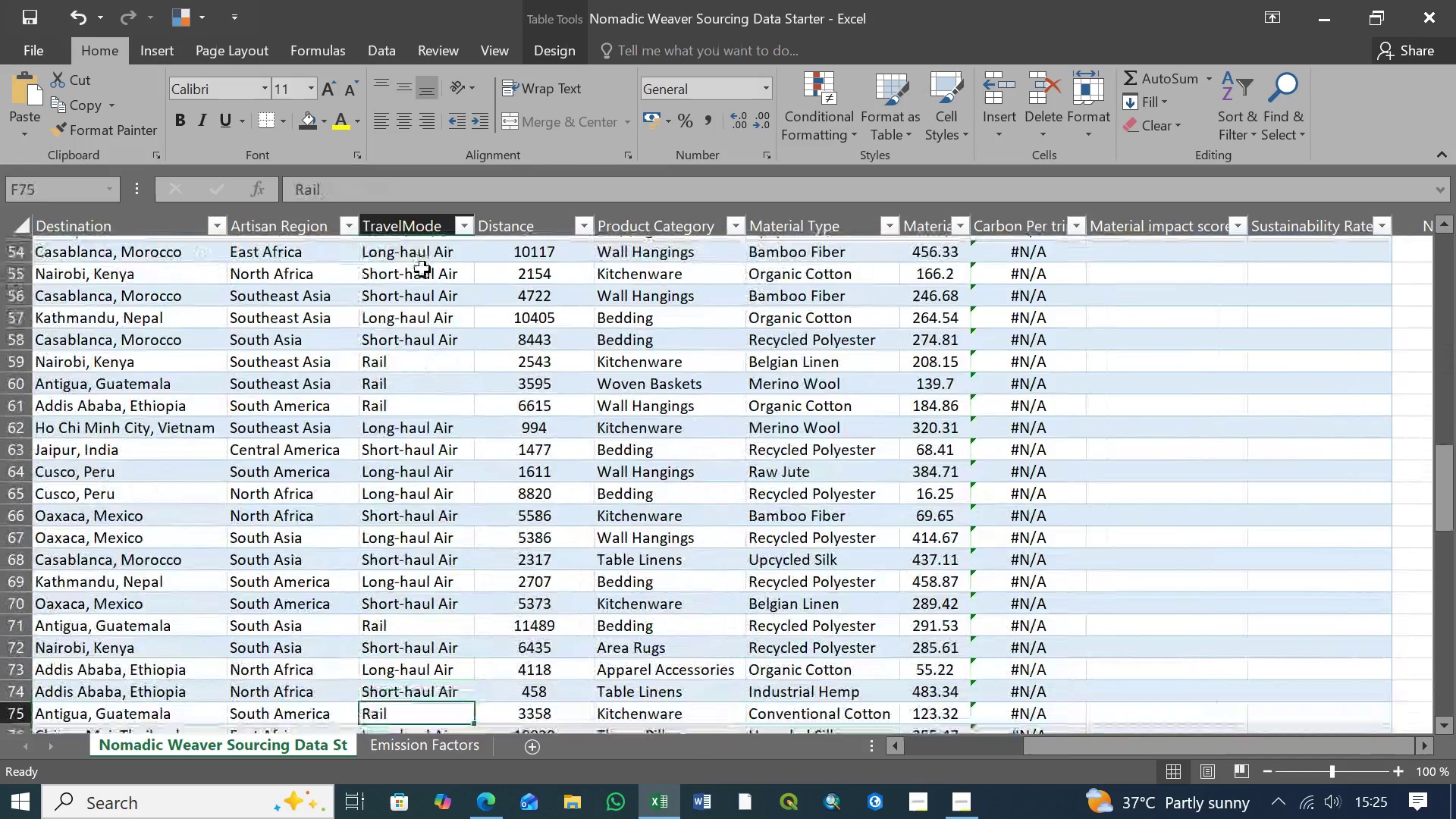 
key(ArrowDown)
 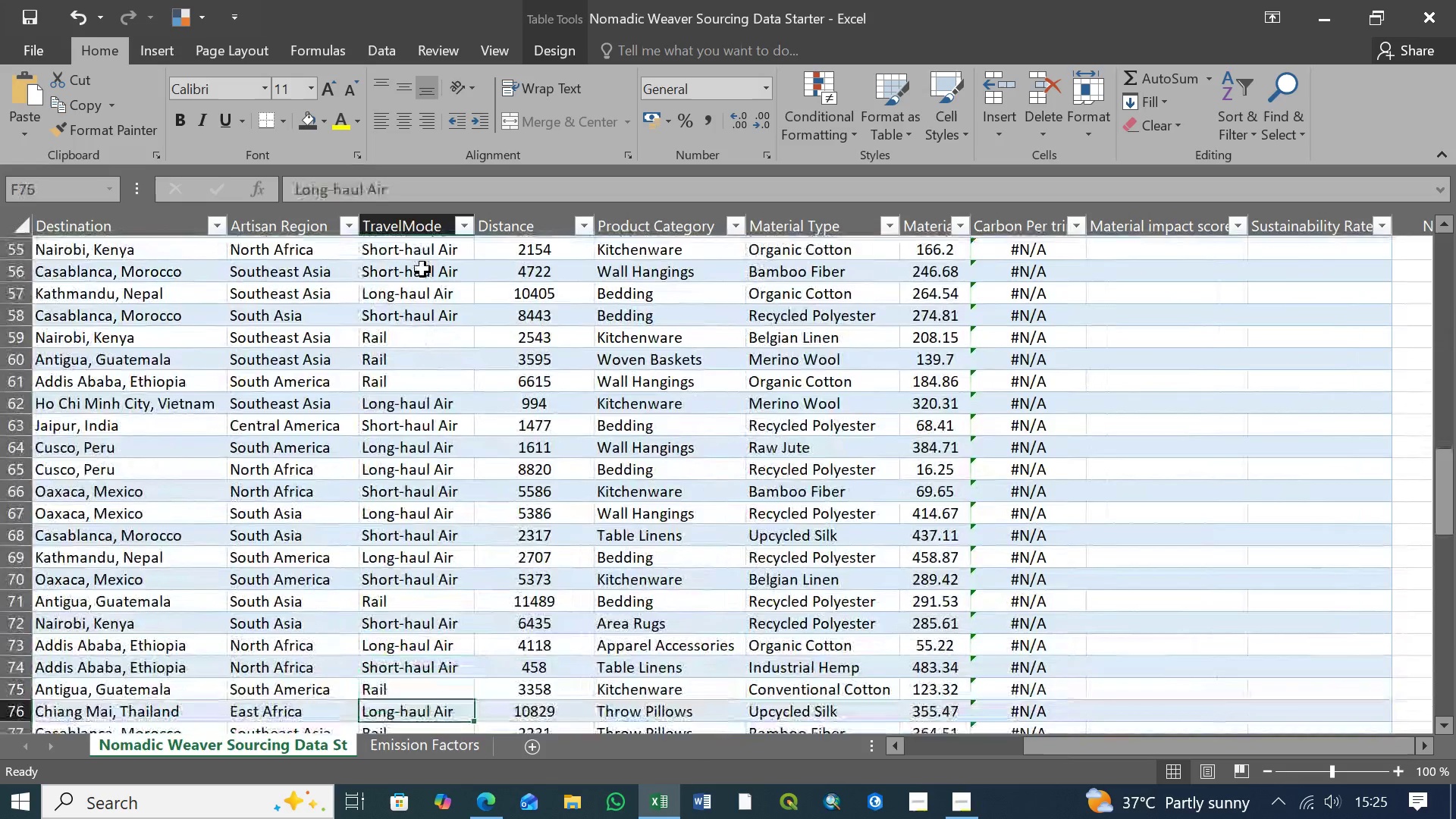 
key(ArrowDown)
 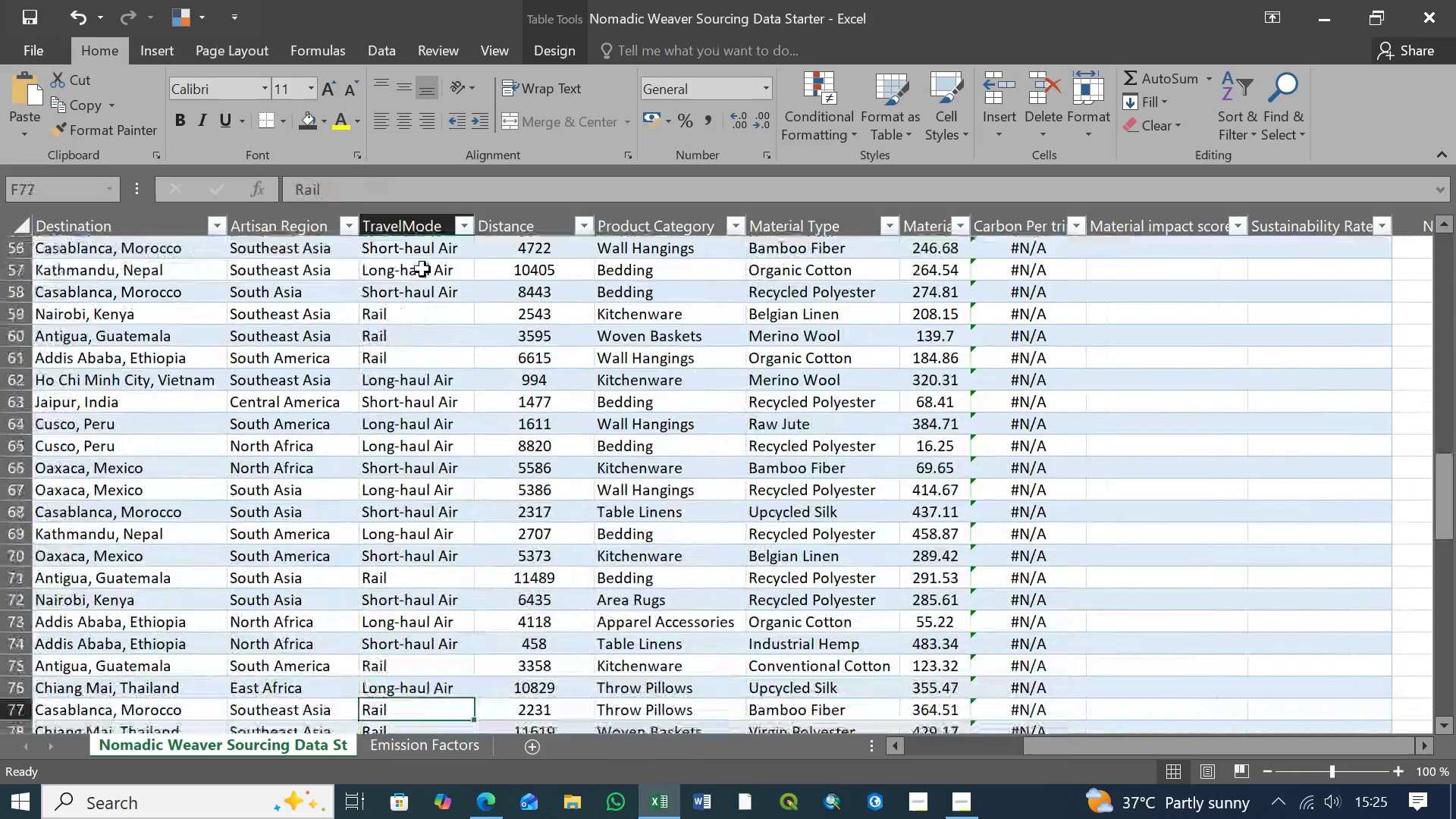 
key(ArrowDown)
 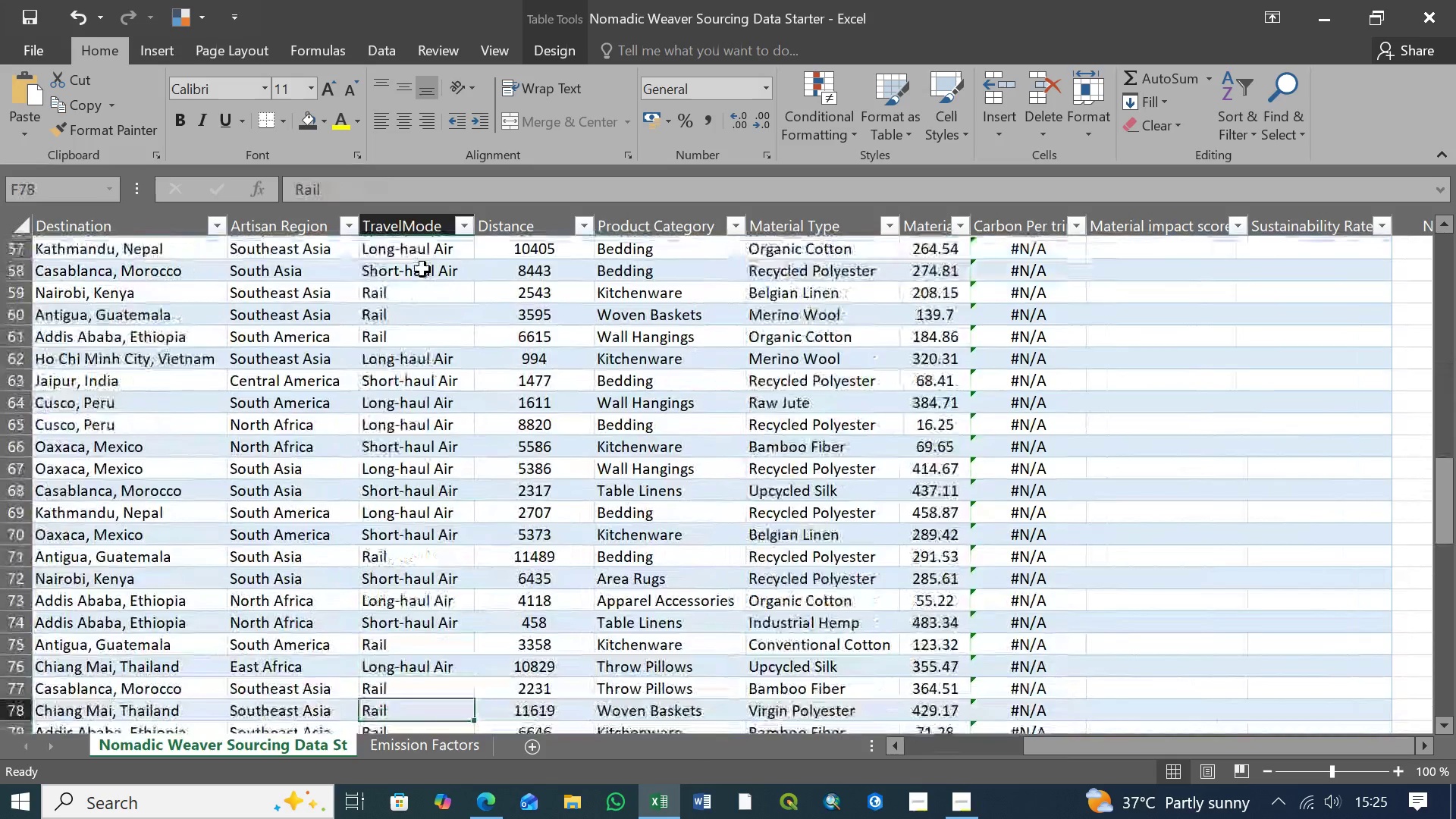 
key(ArrowDown)
 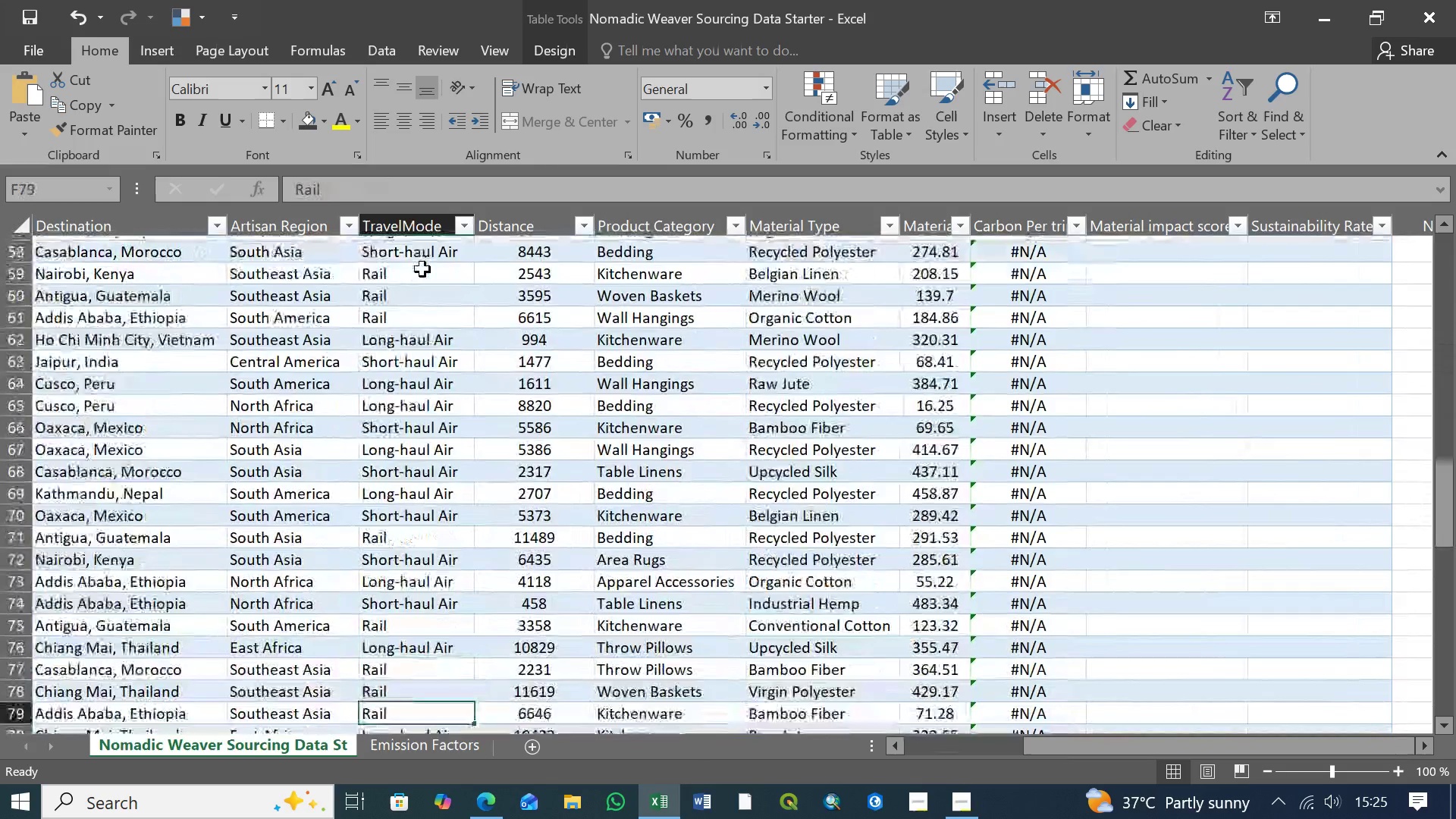 
key(ArrowDown)
 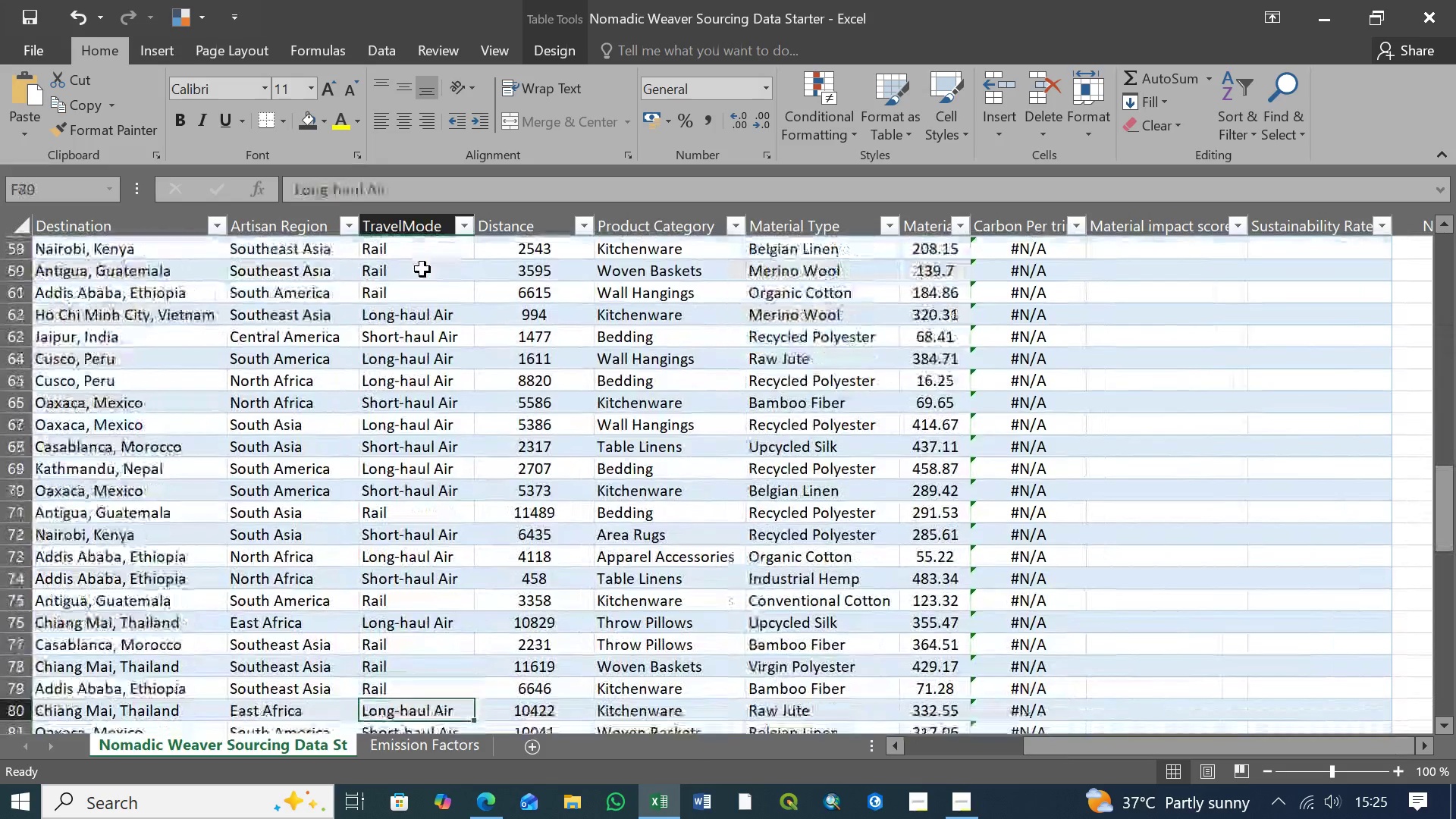 
key(ArrowDown)
 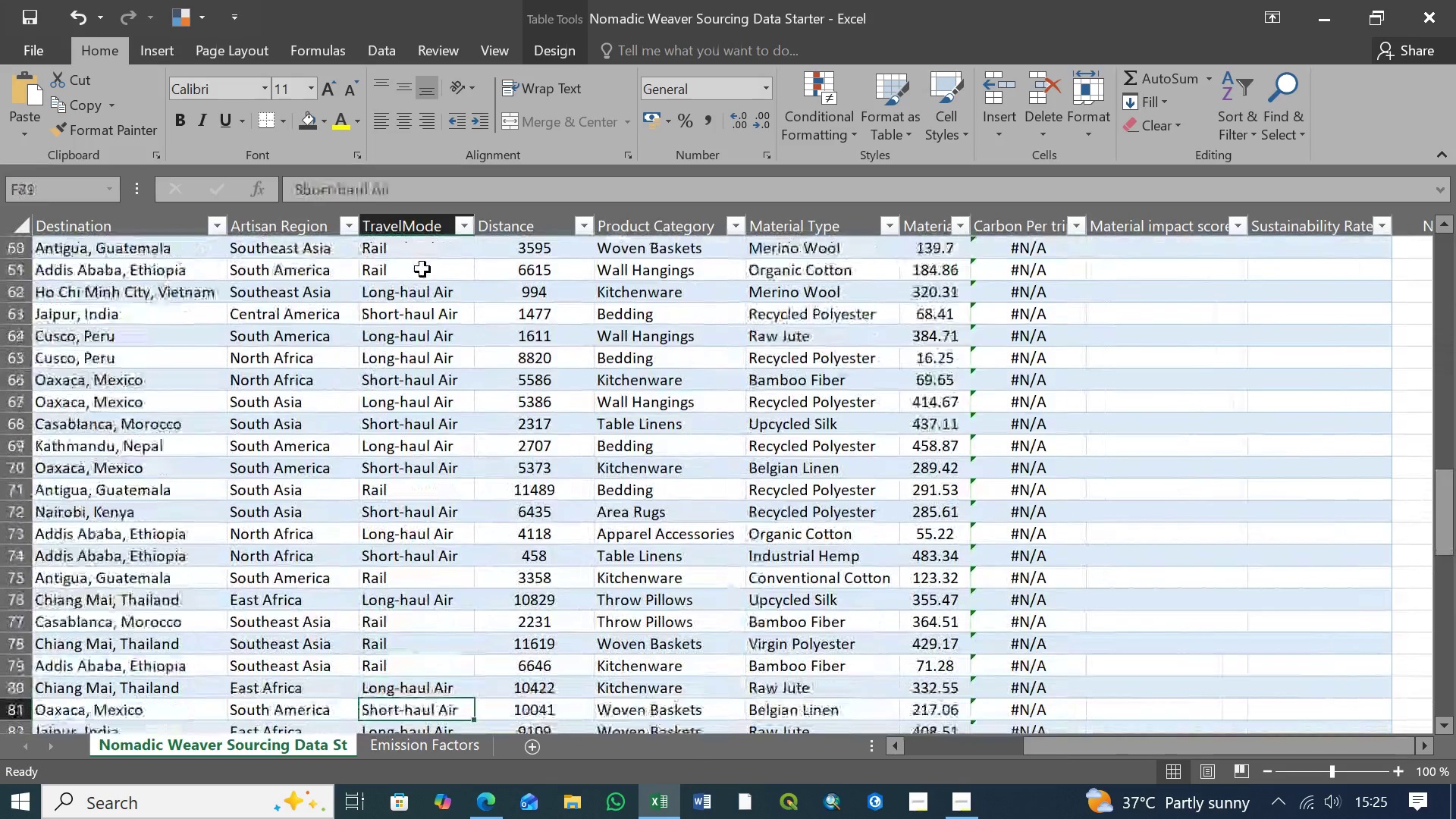 
key(ArrowDown)
 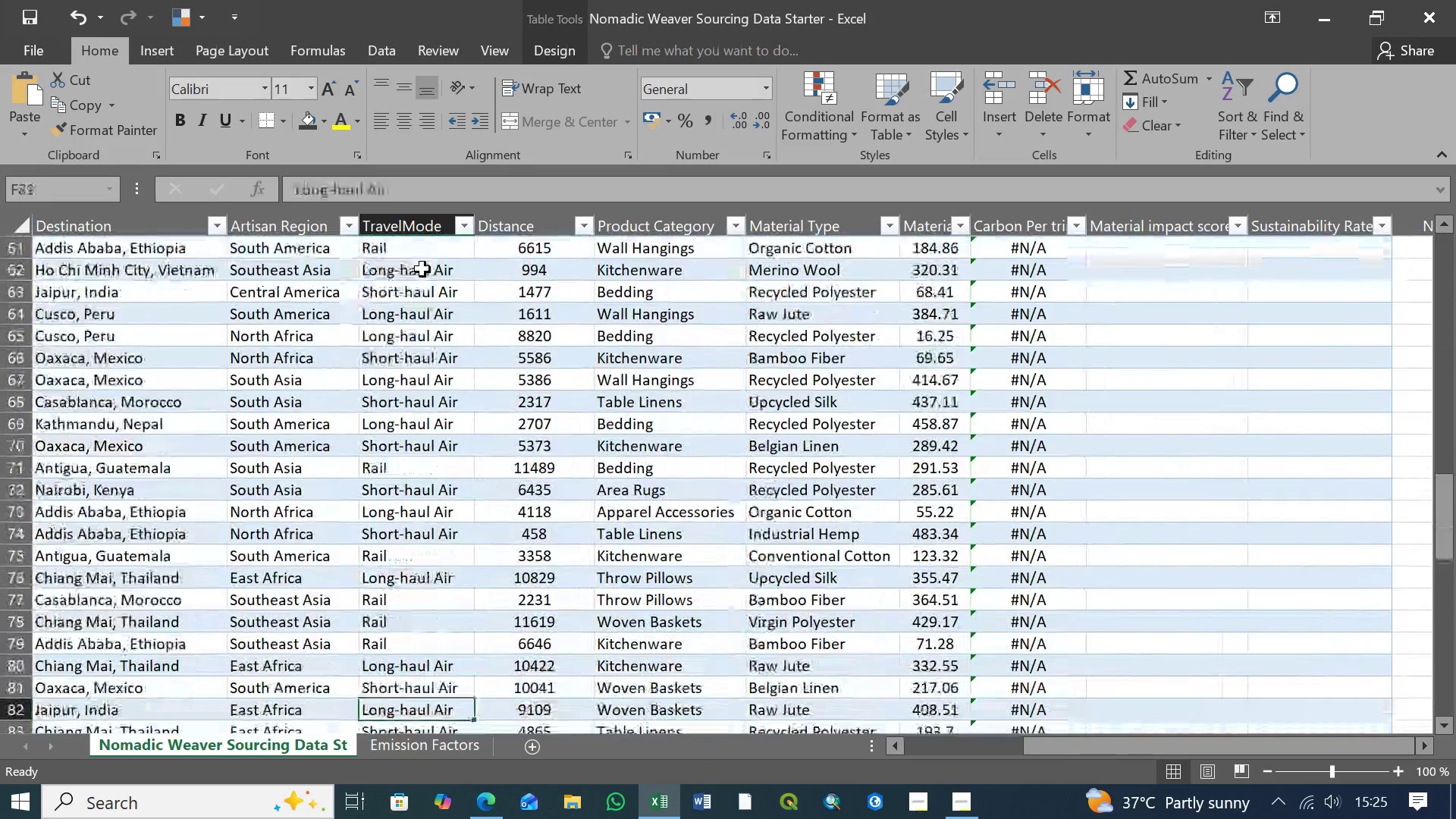 
key(ArrowDown)
 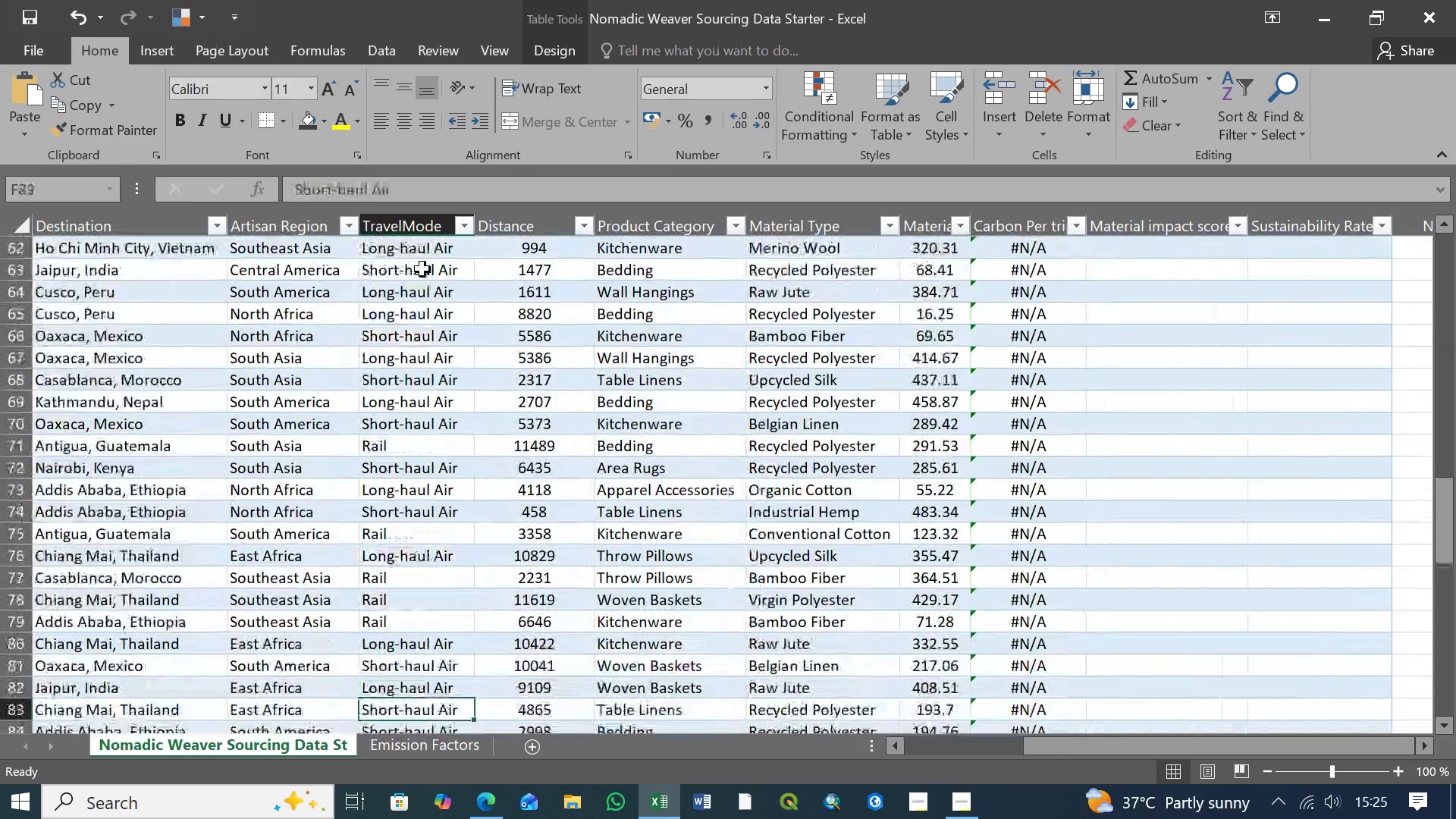 
key(ArrowDown)
 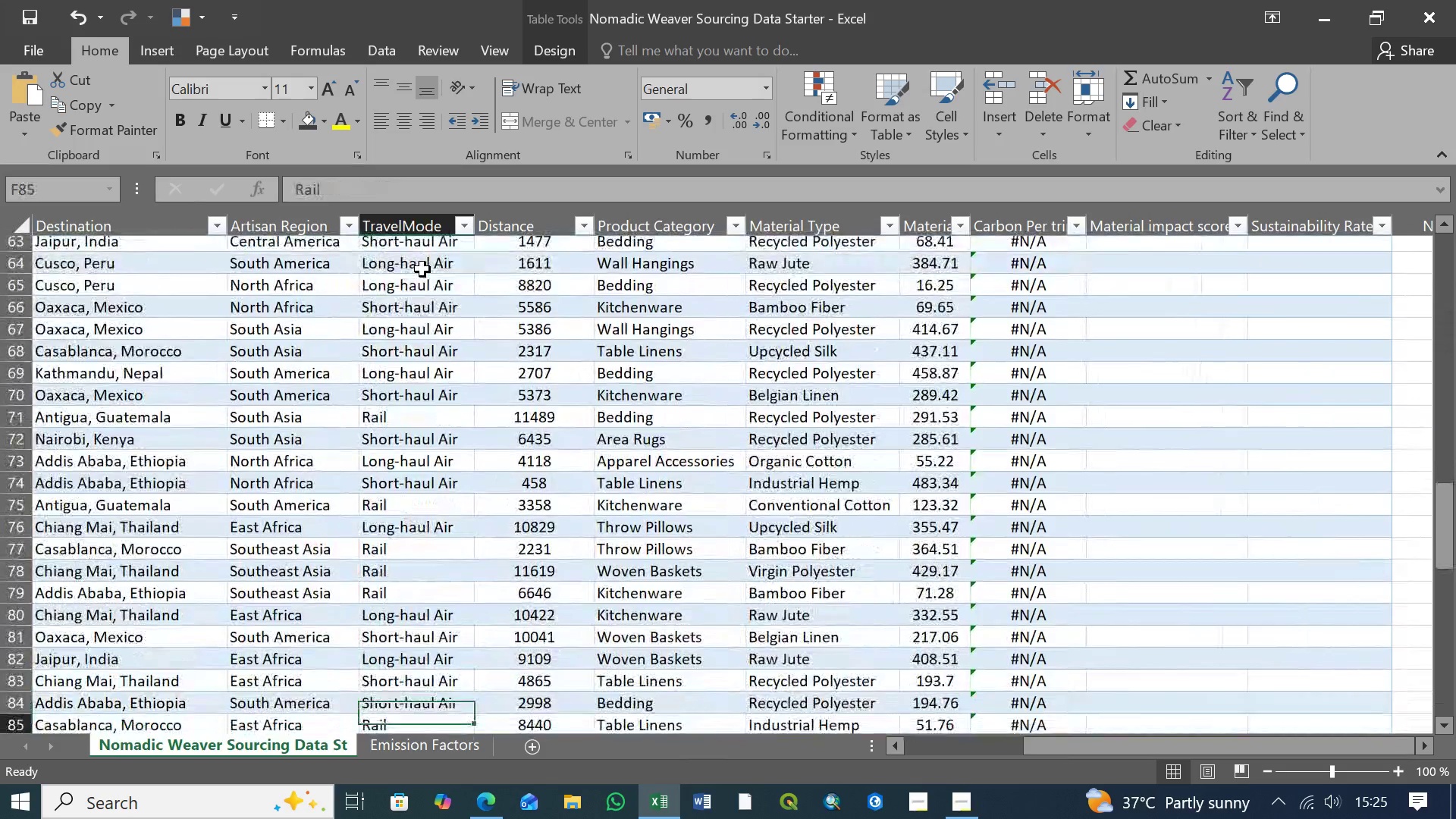 
key(ArrowDown)
 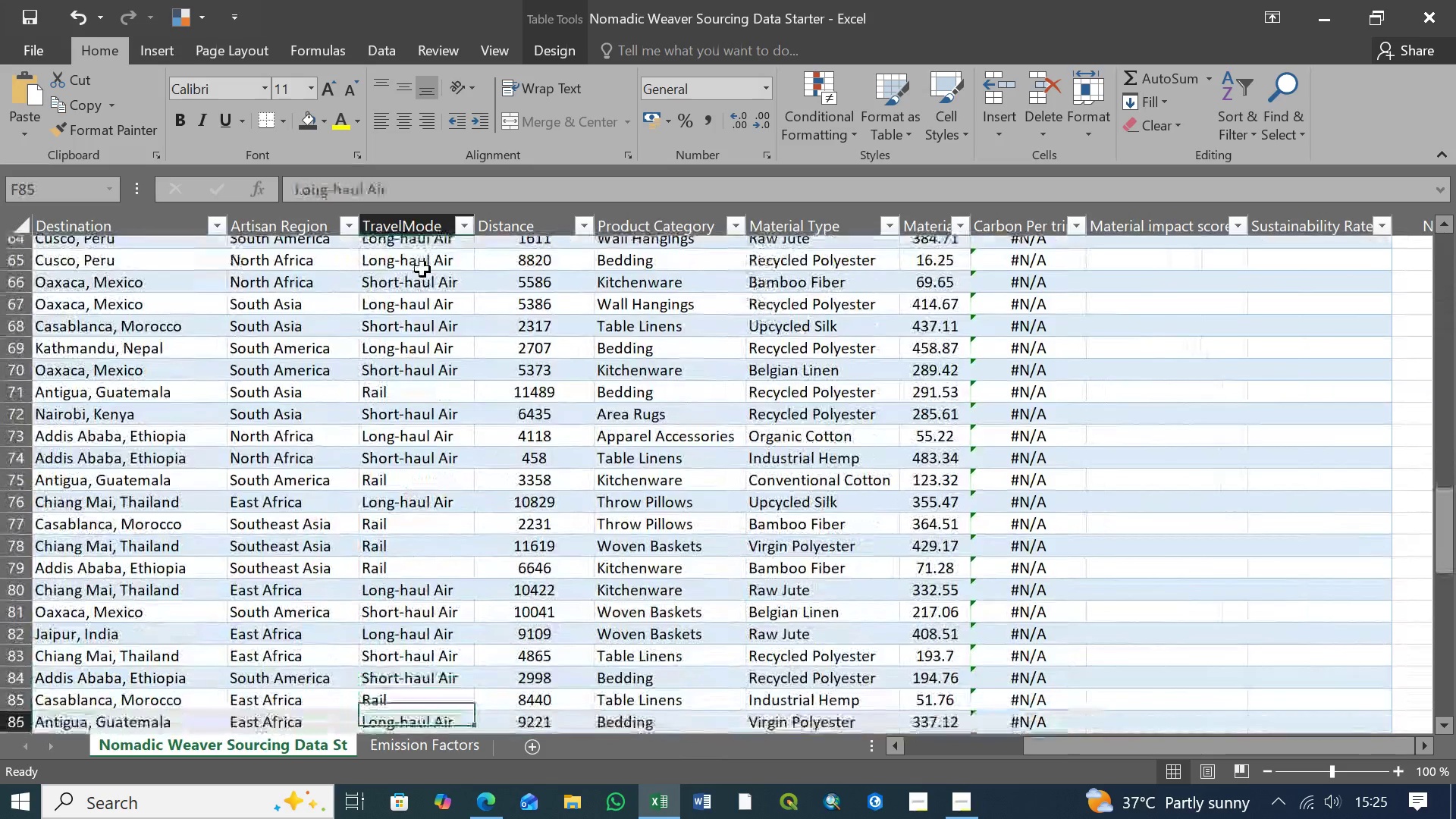 
key(ArrowDown)
 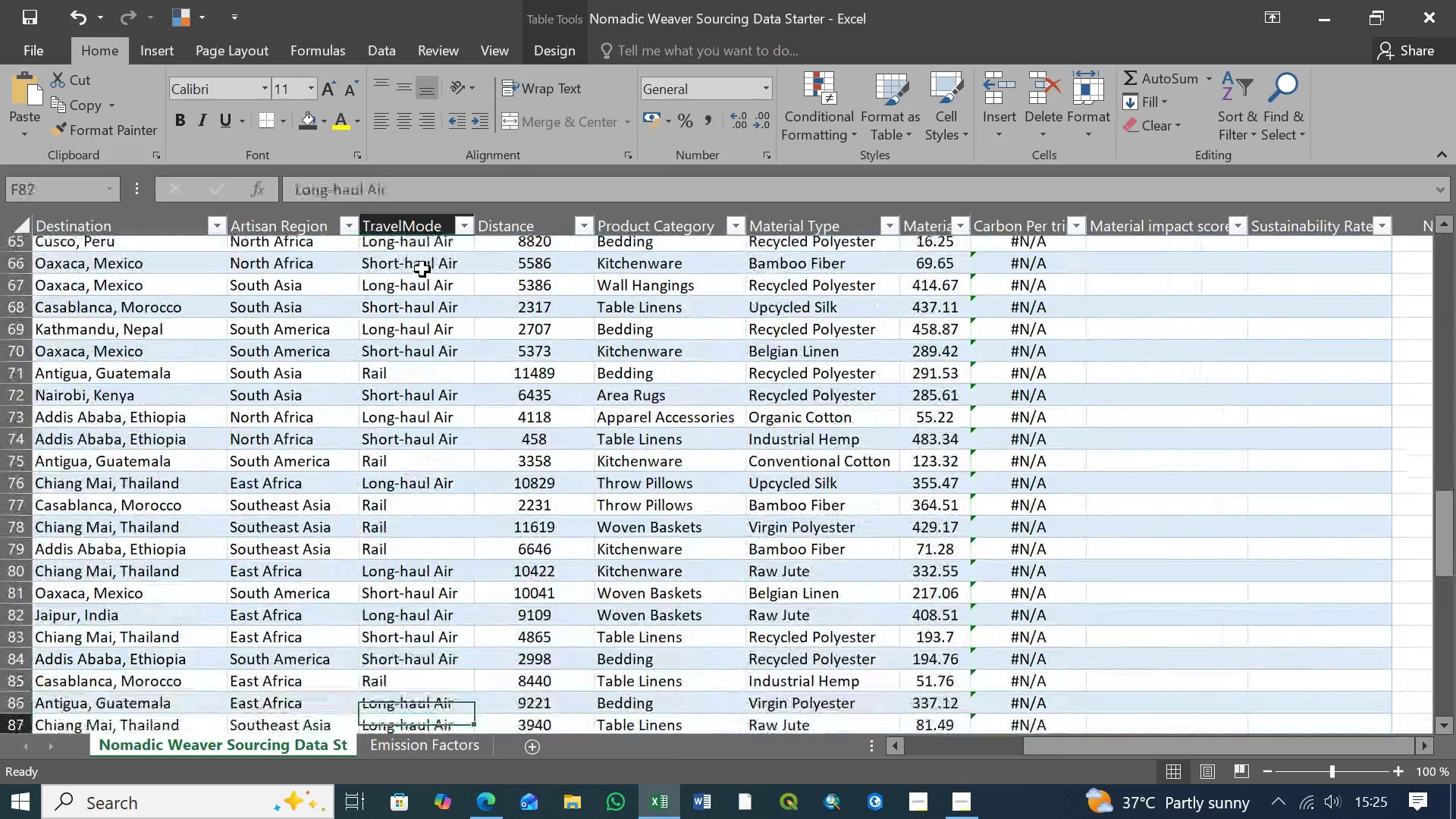 
key(ArrowDown)
 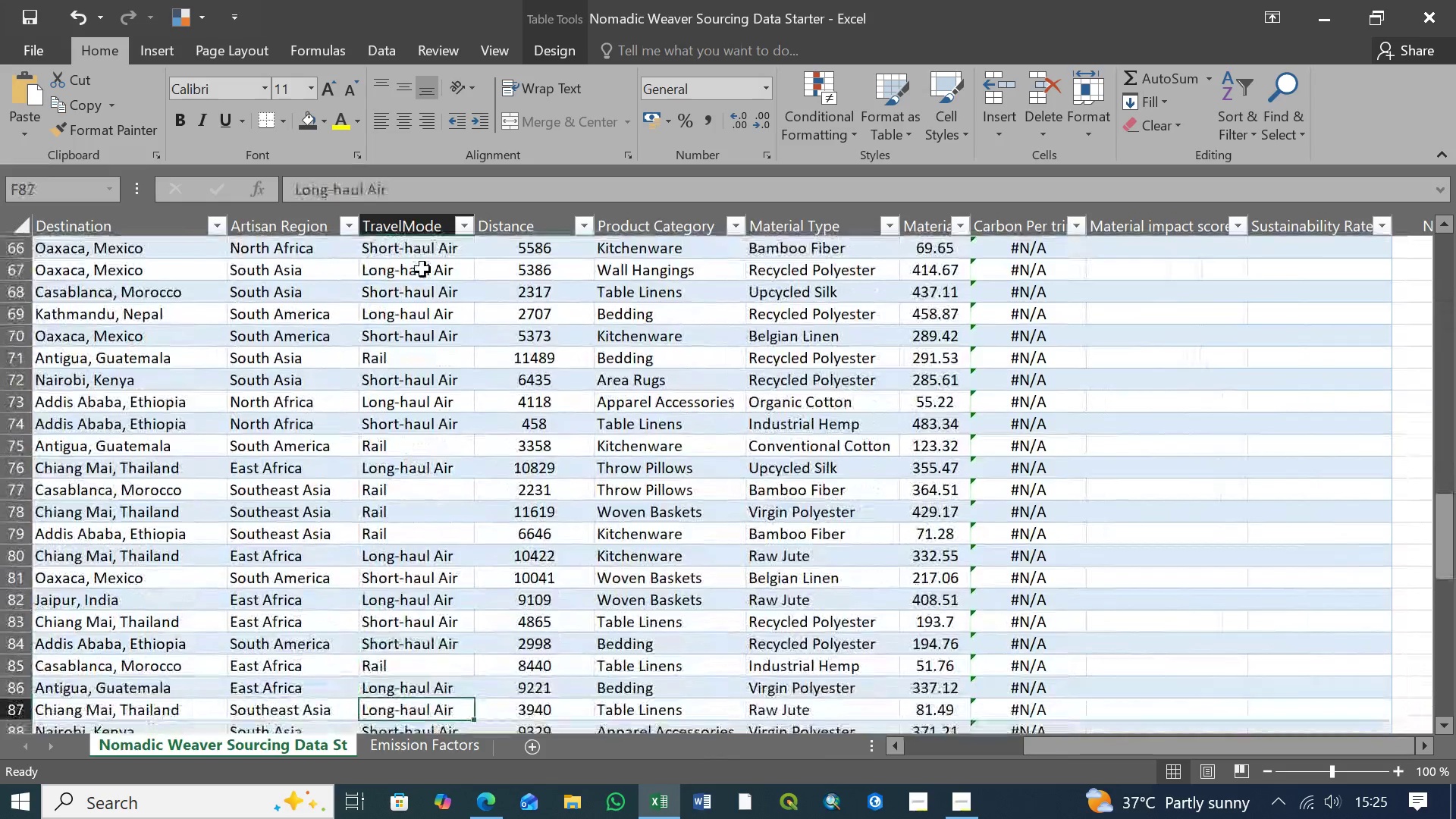 
key(ArrowDown)
 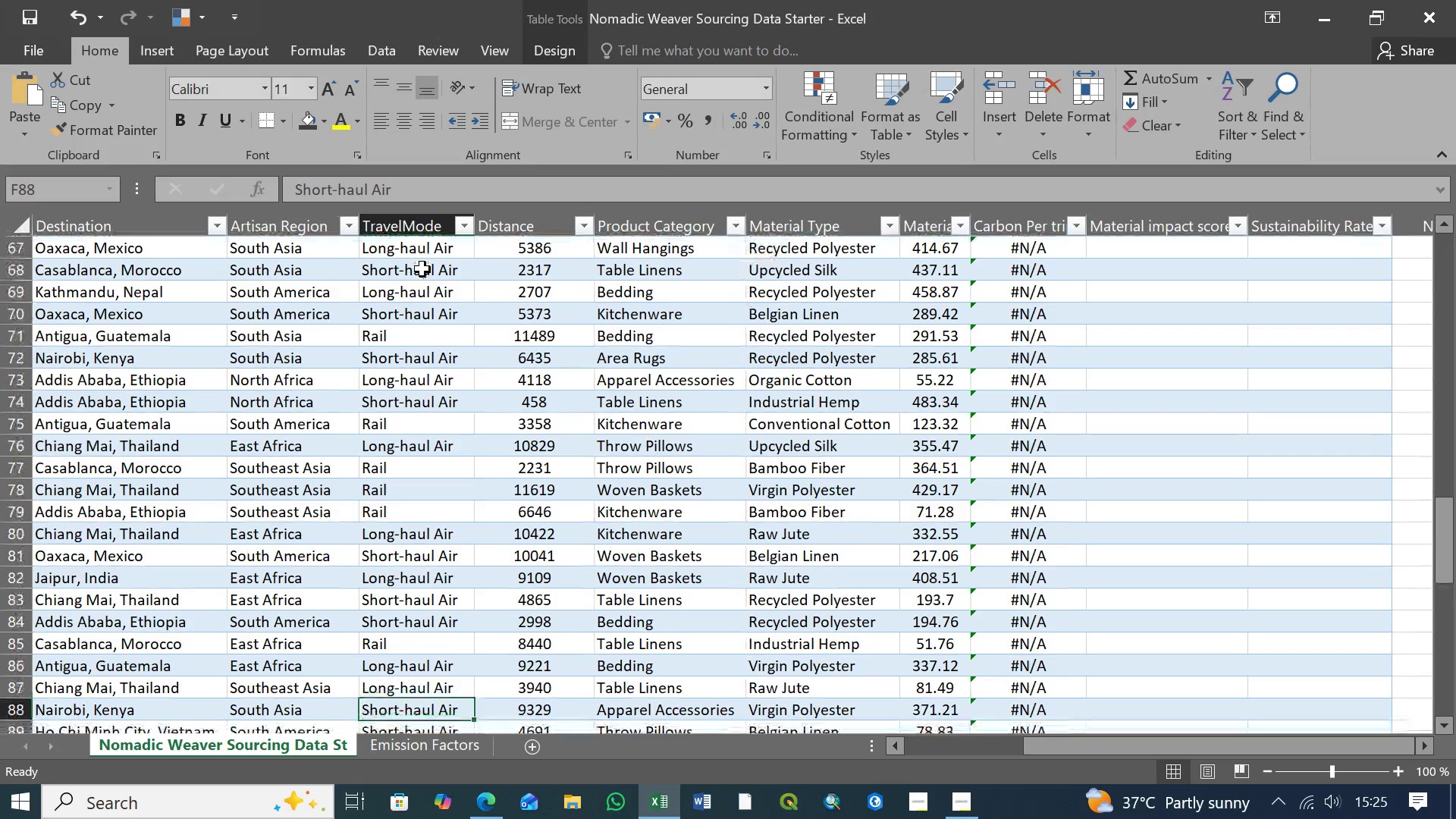 
key(ArrowDown)
 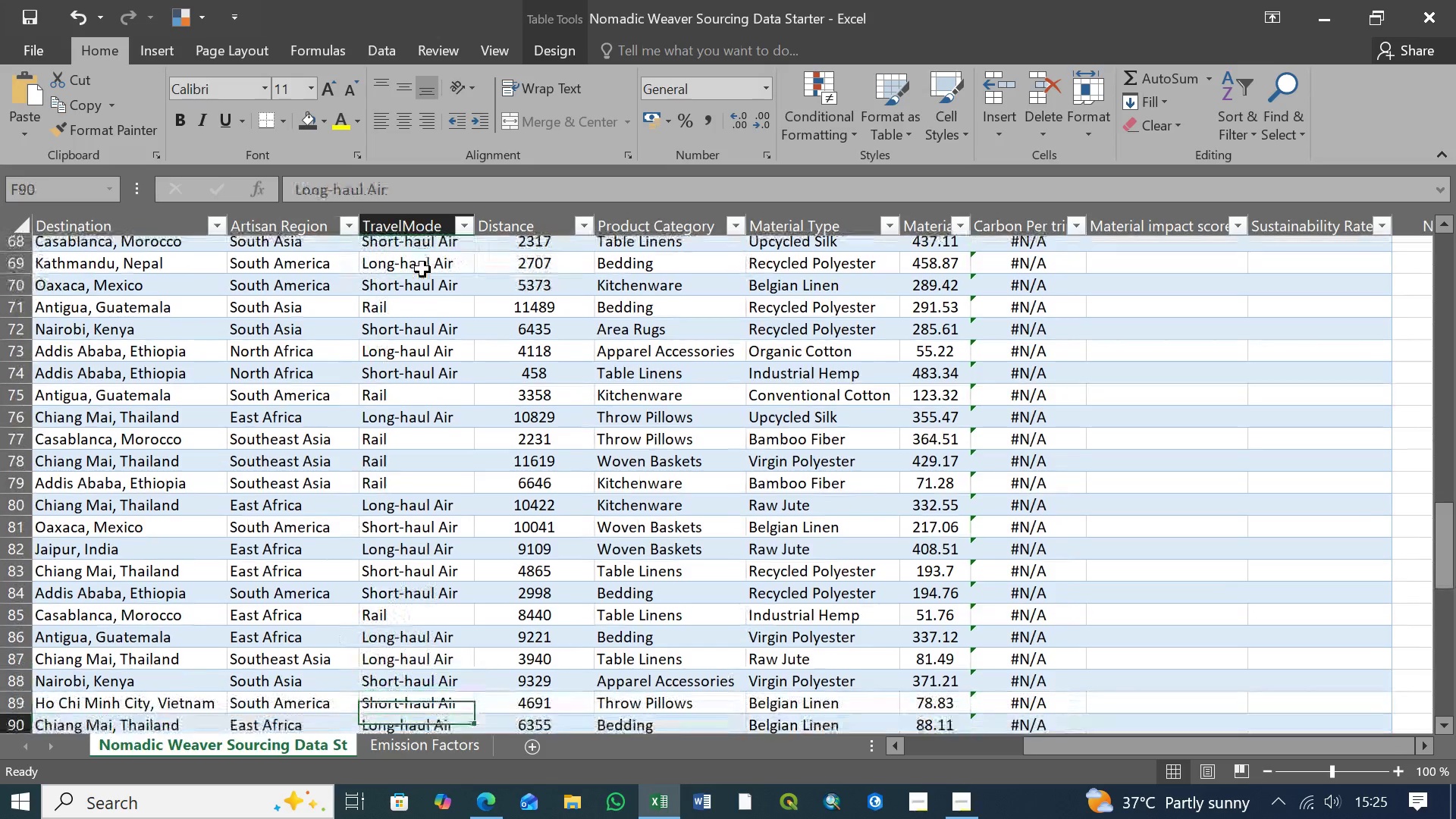 
key(ArrowDown)
 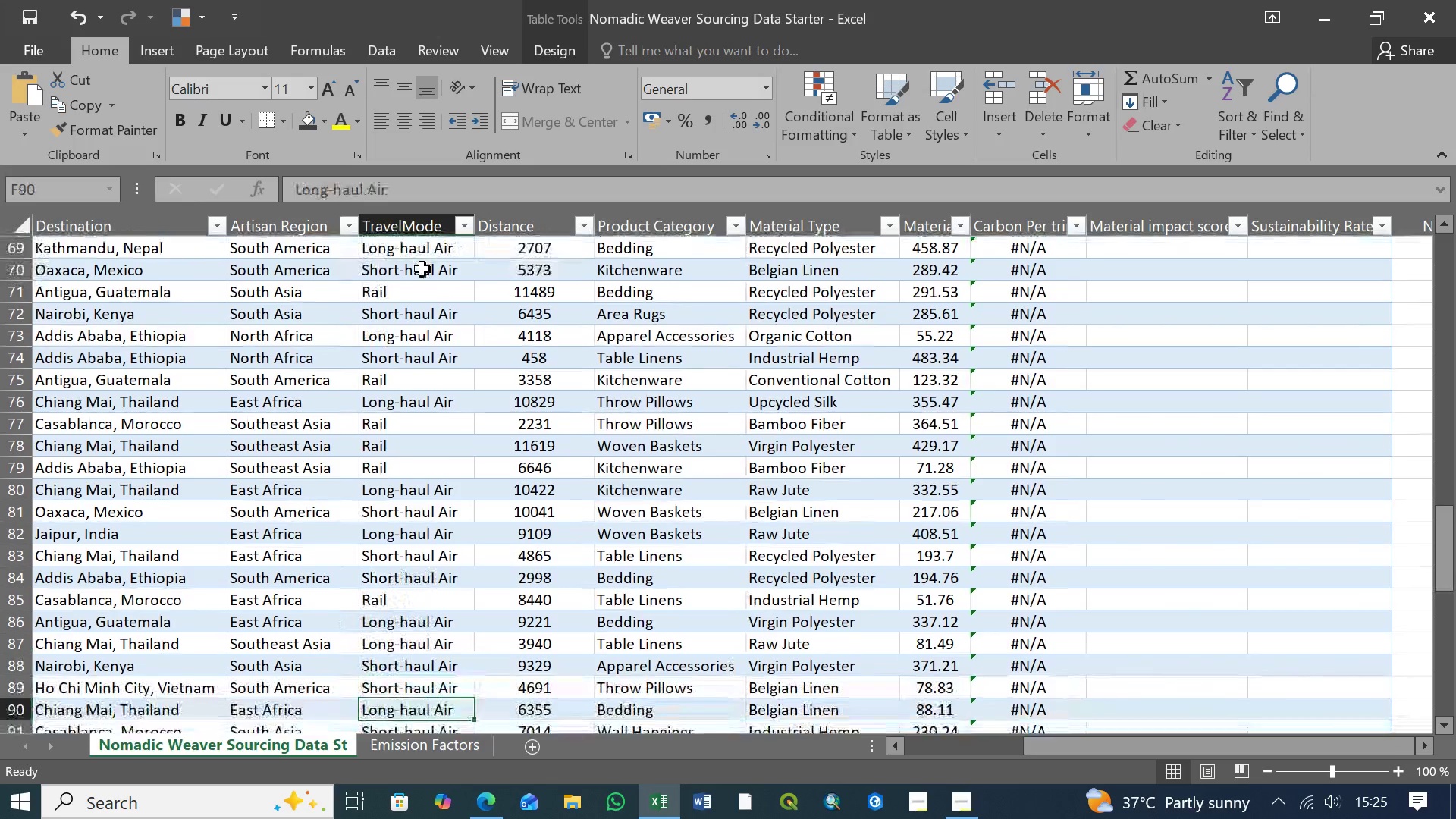 
key(ArrowDown)
 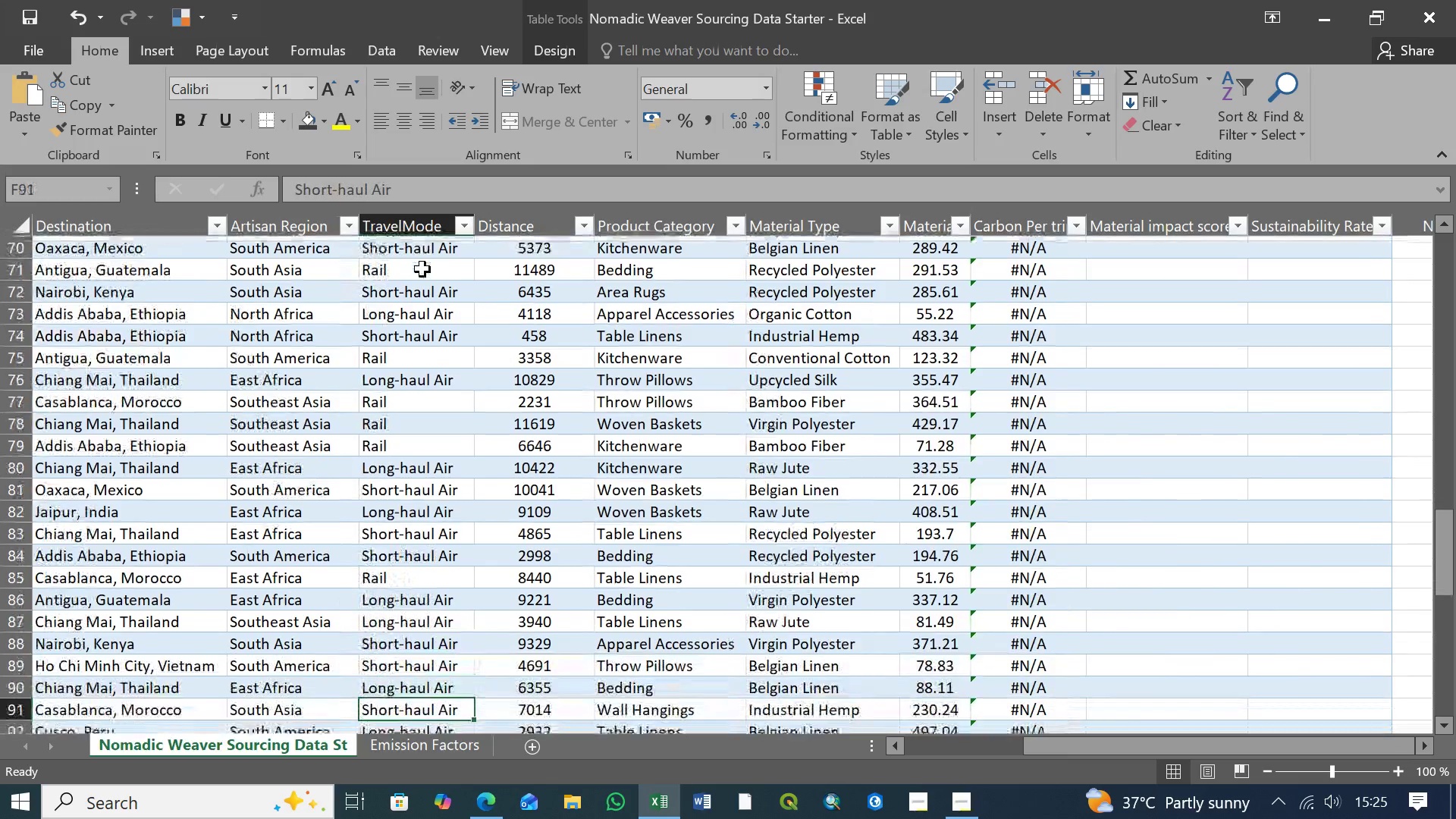 
key(ArrowDown)
 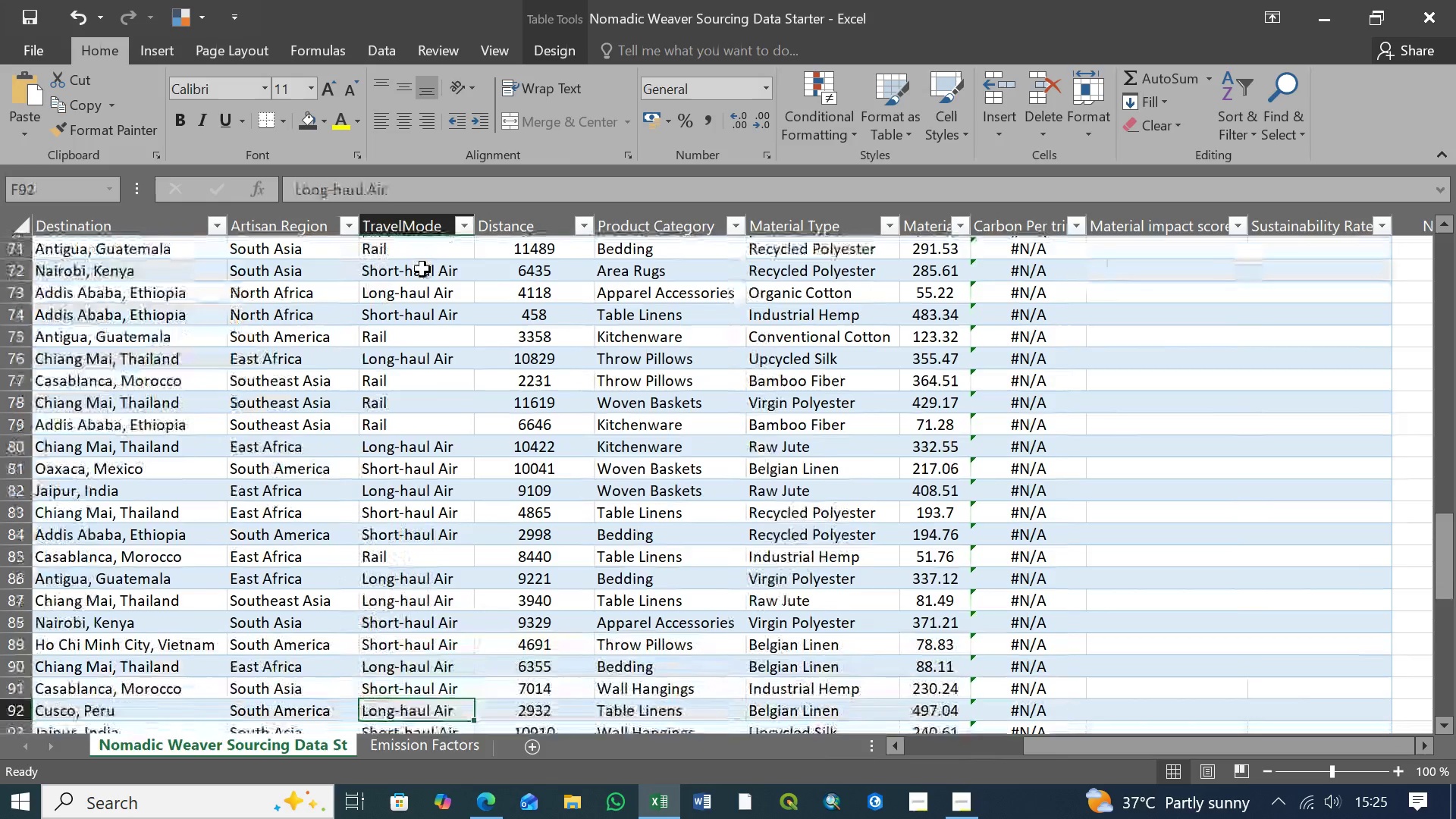 
key(ArrowDown)
 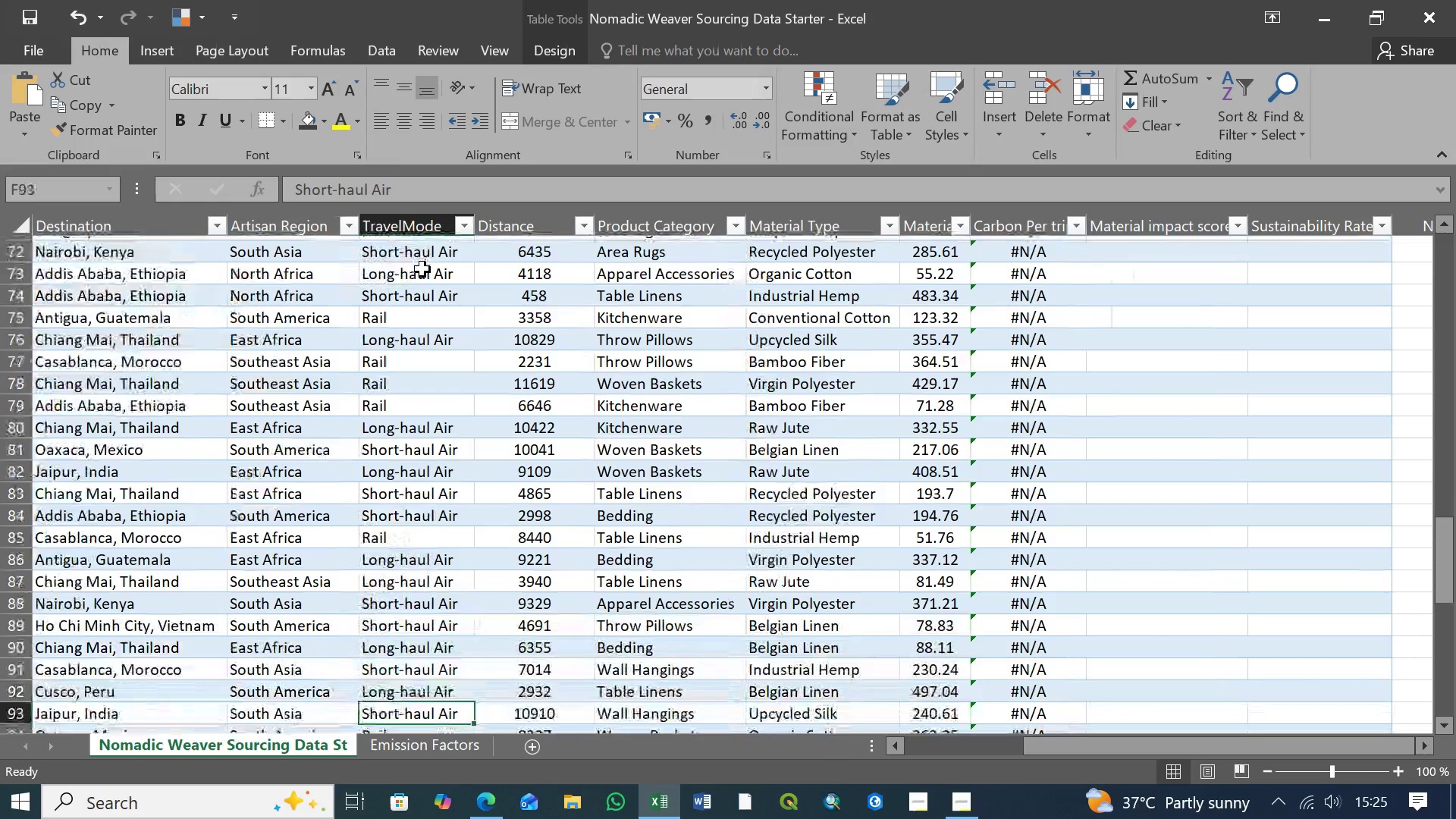 
key(ArrowDown)
 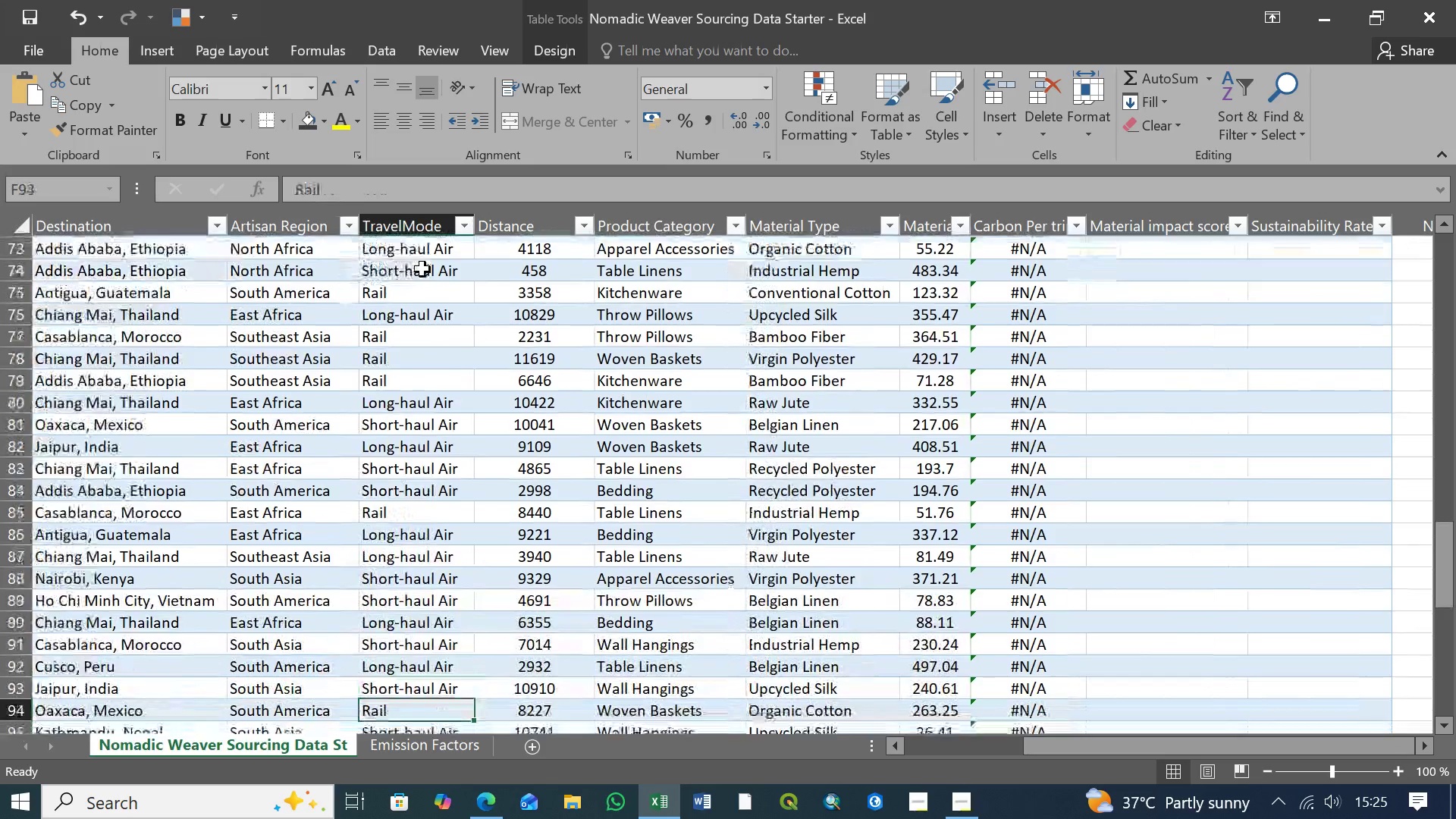 
key(ArrowDown)
 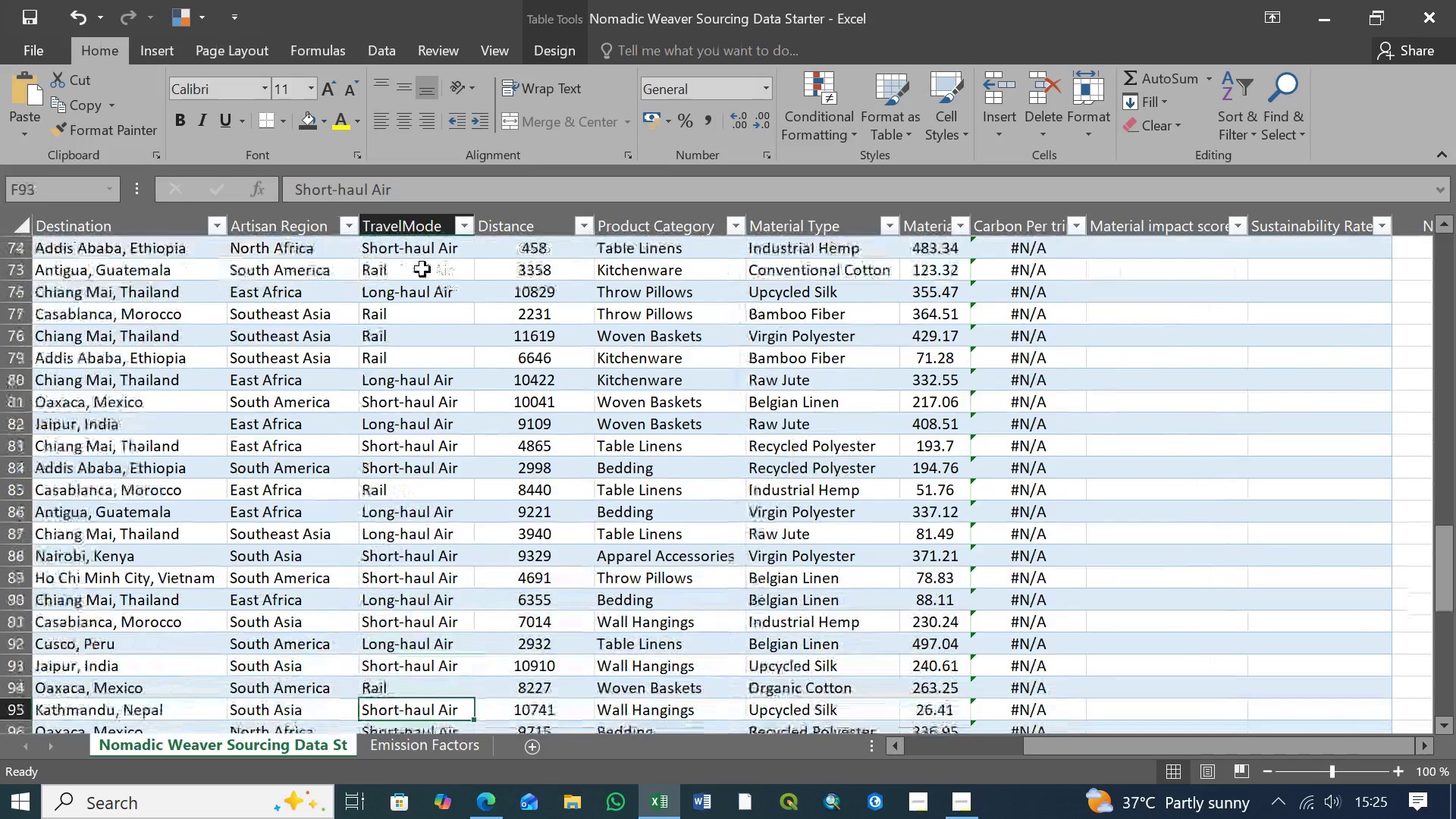 
key(ArrowDown)
 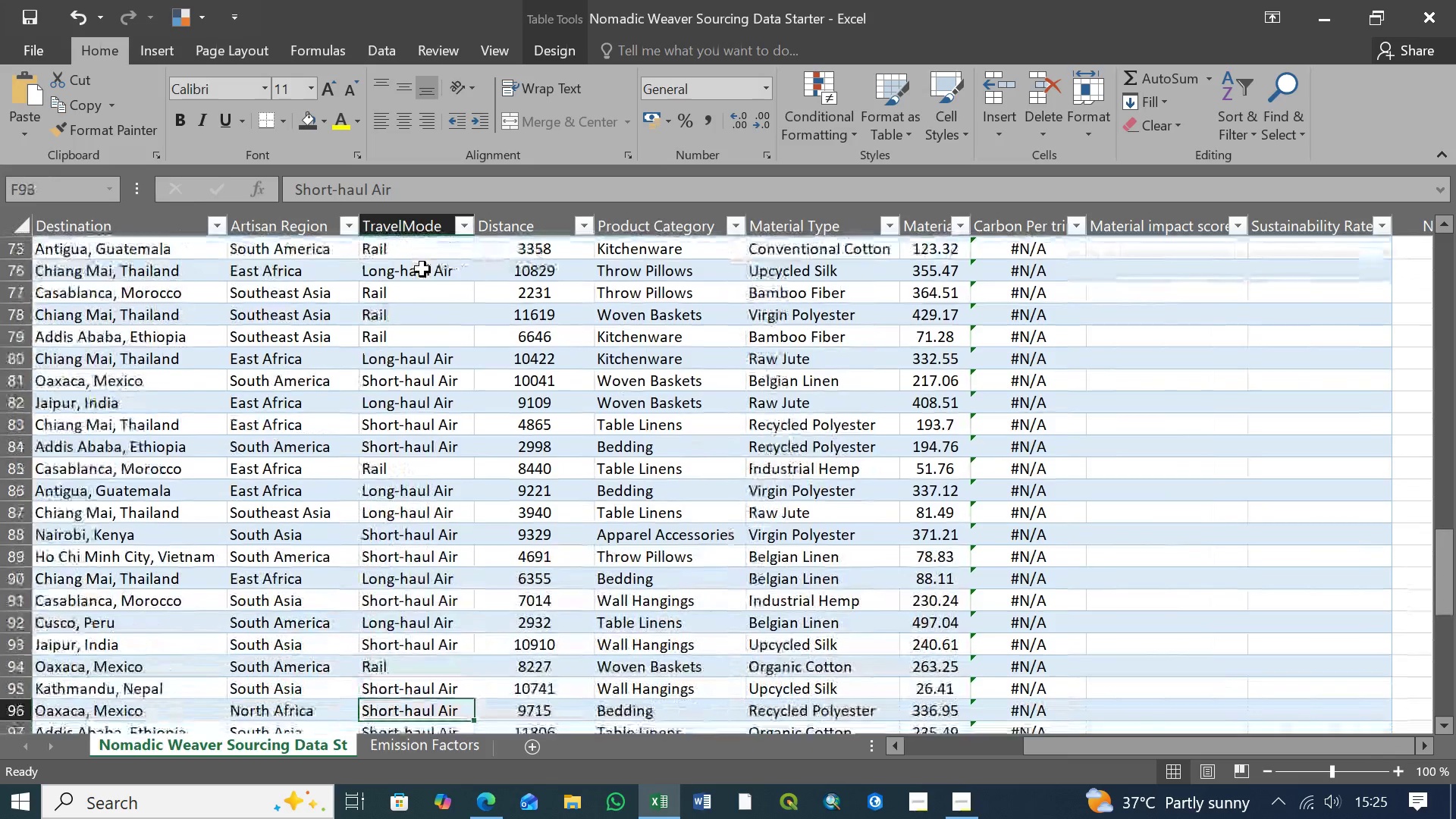 
key(ArrowDown)
 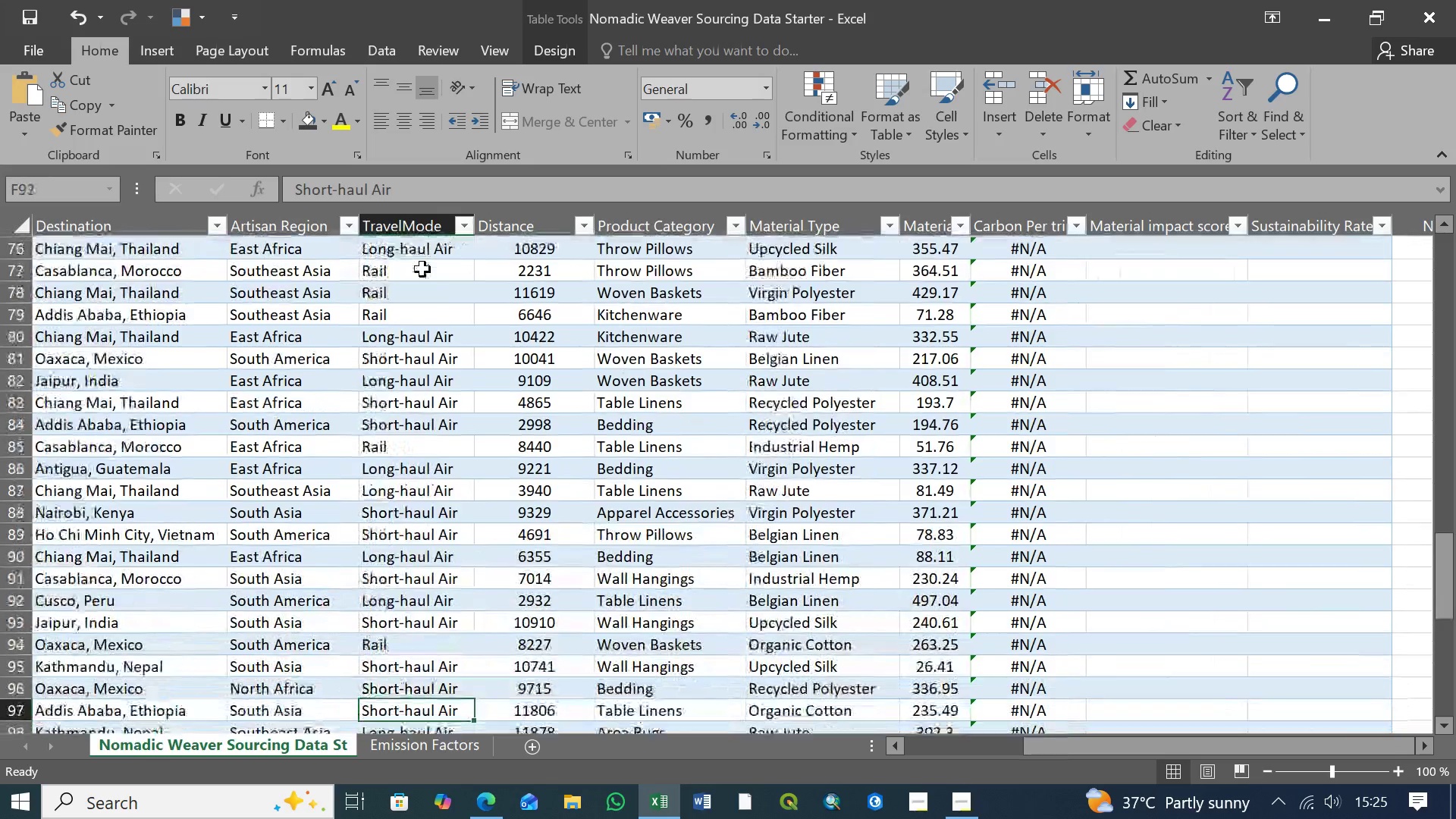 
key(ArrowDown)
 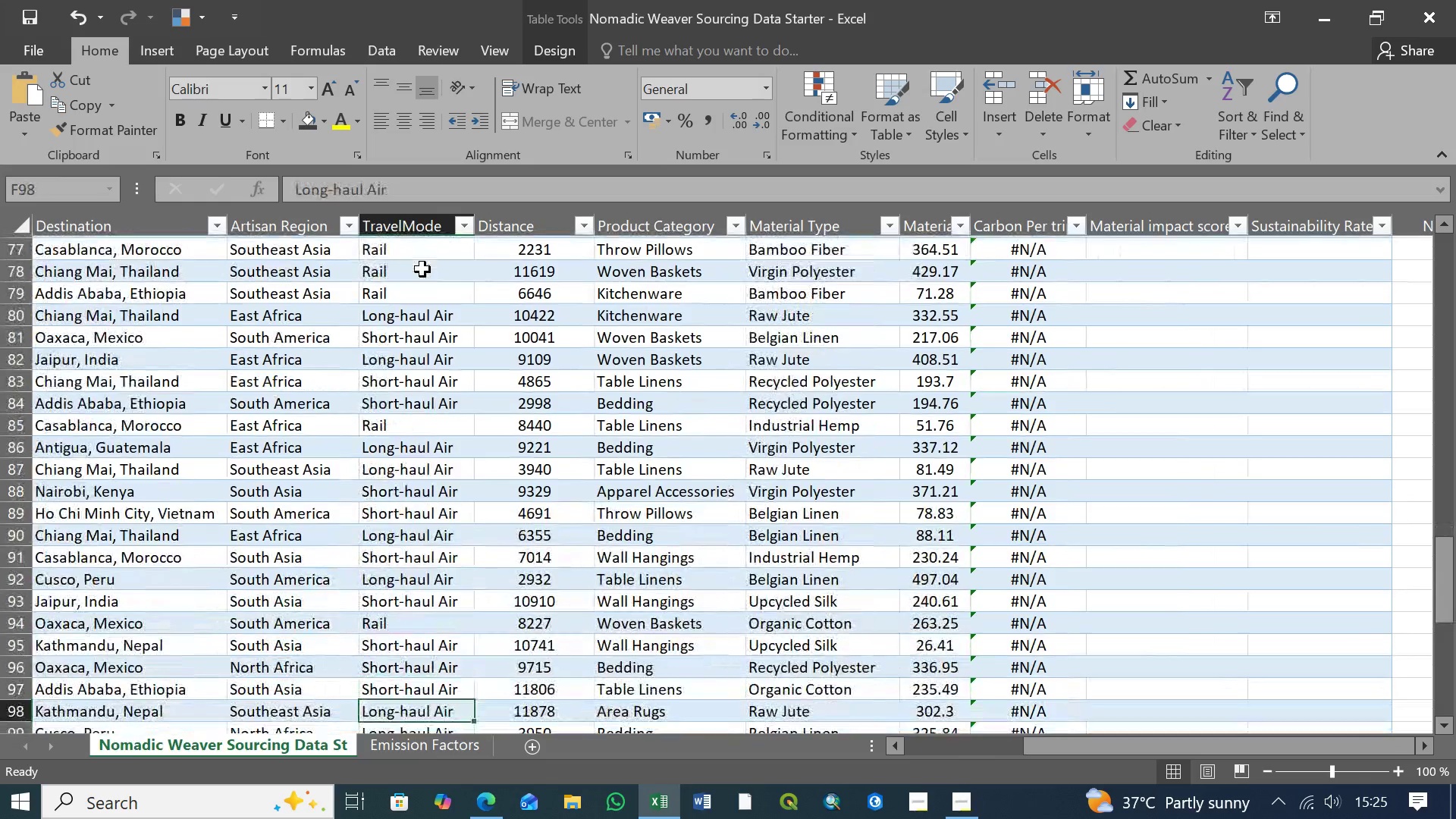 
key(ArrowDown)
 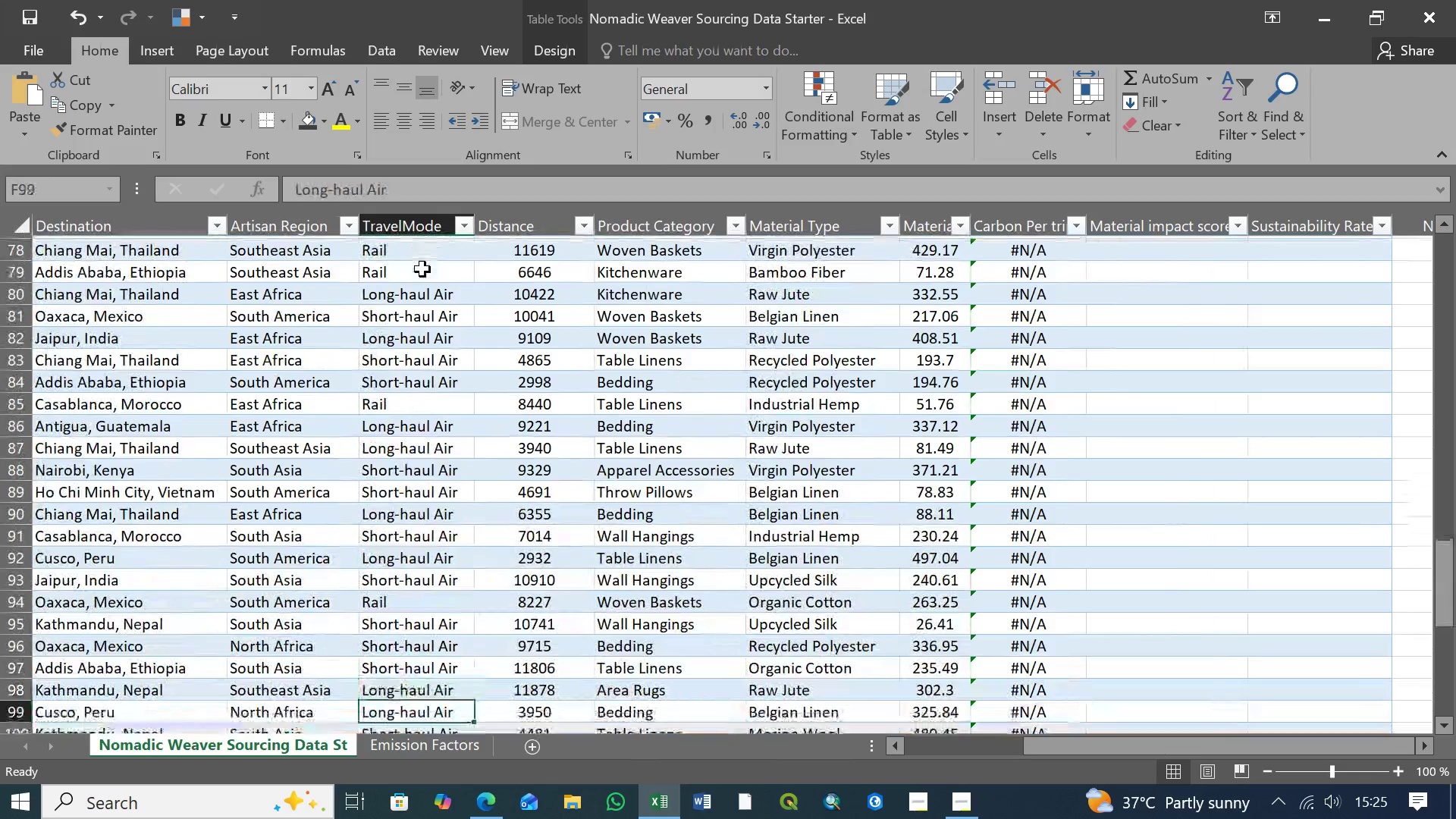 
key(ArrowDown)
 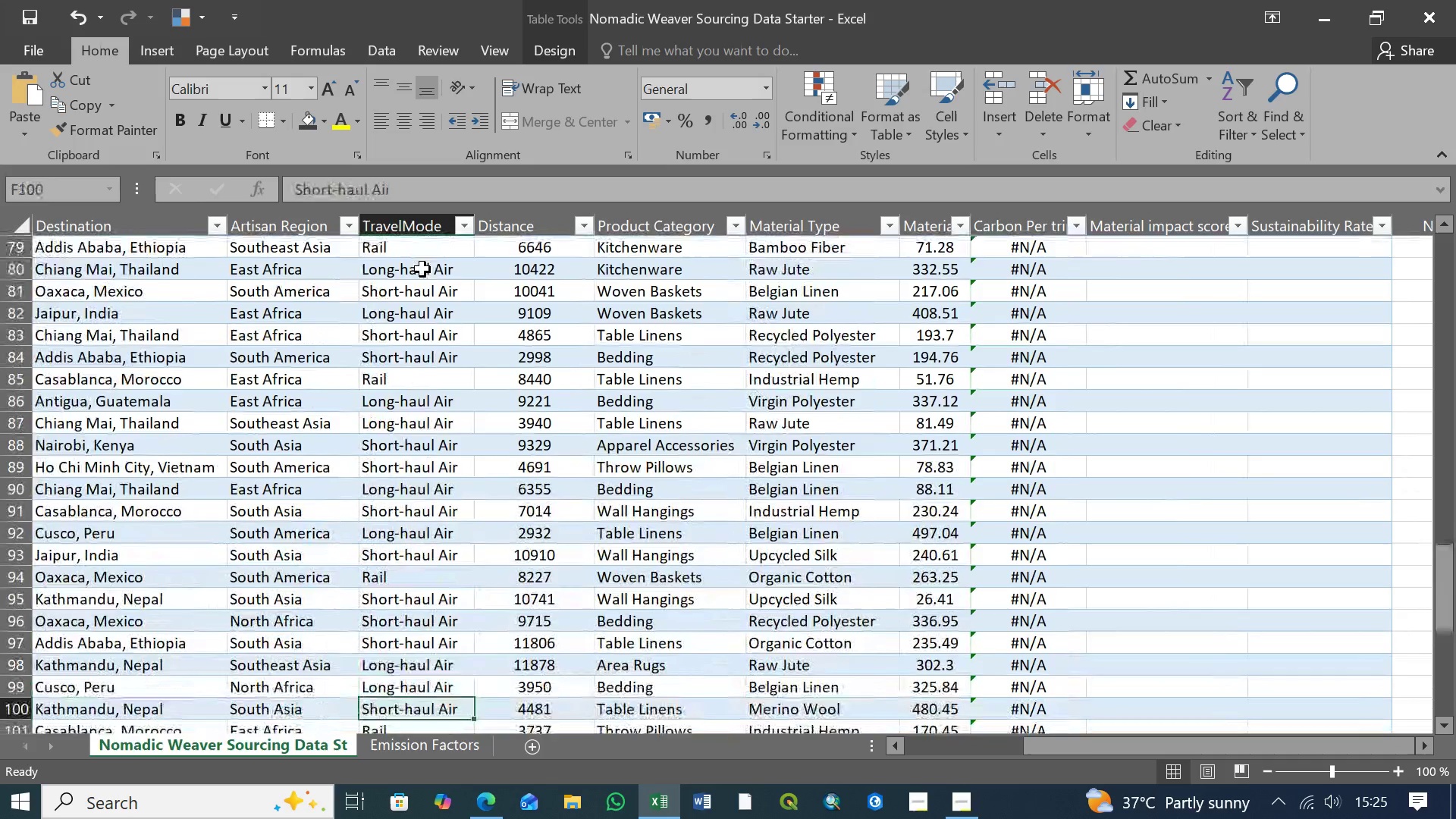 
key(ArrowDown)
 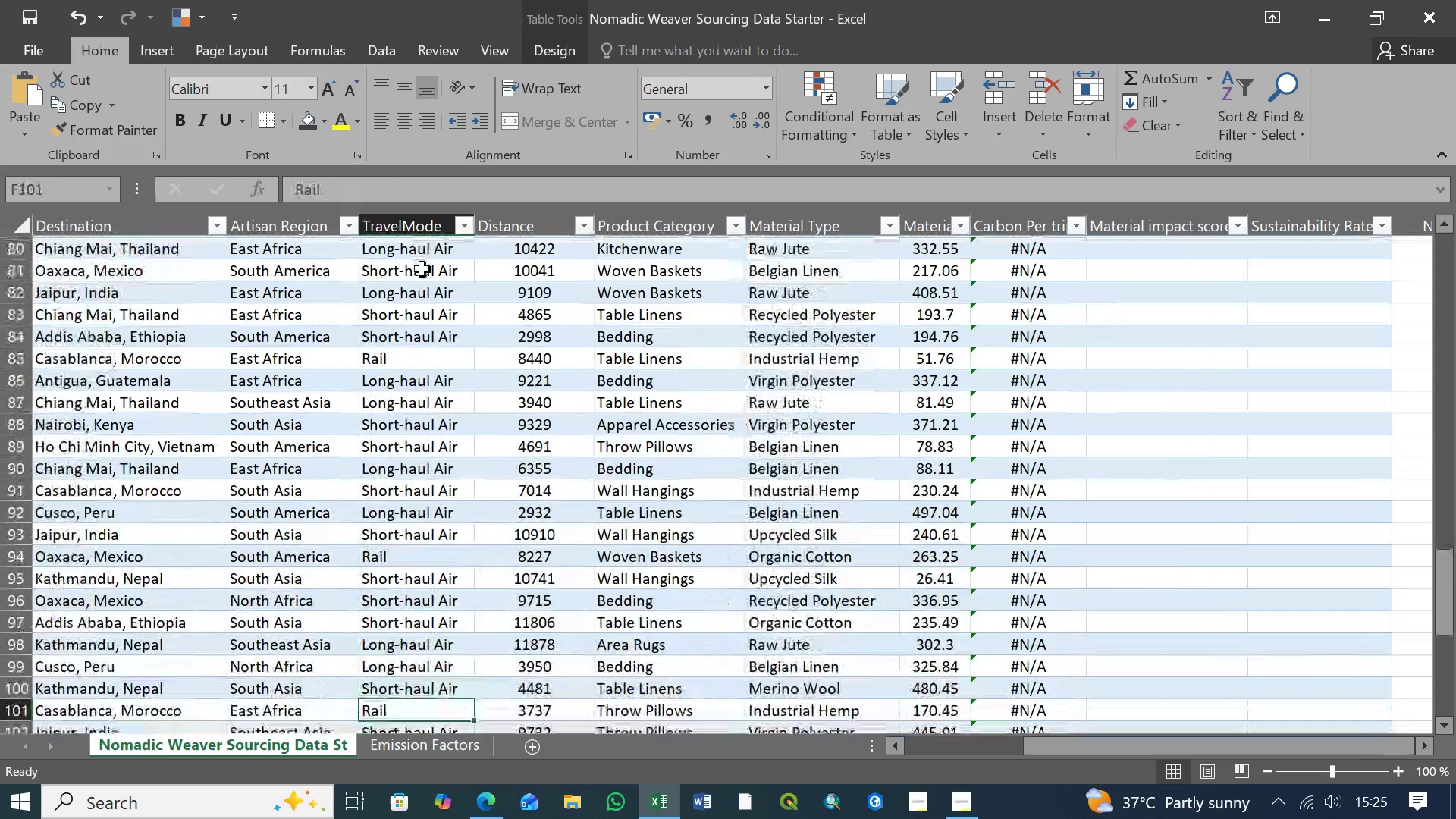 
key(ArrowDown)
 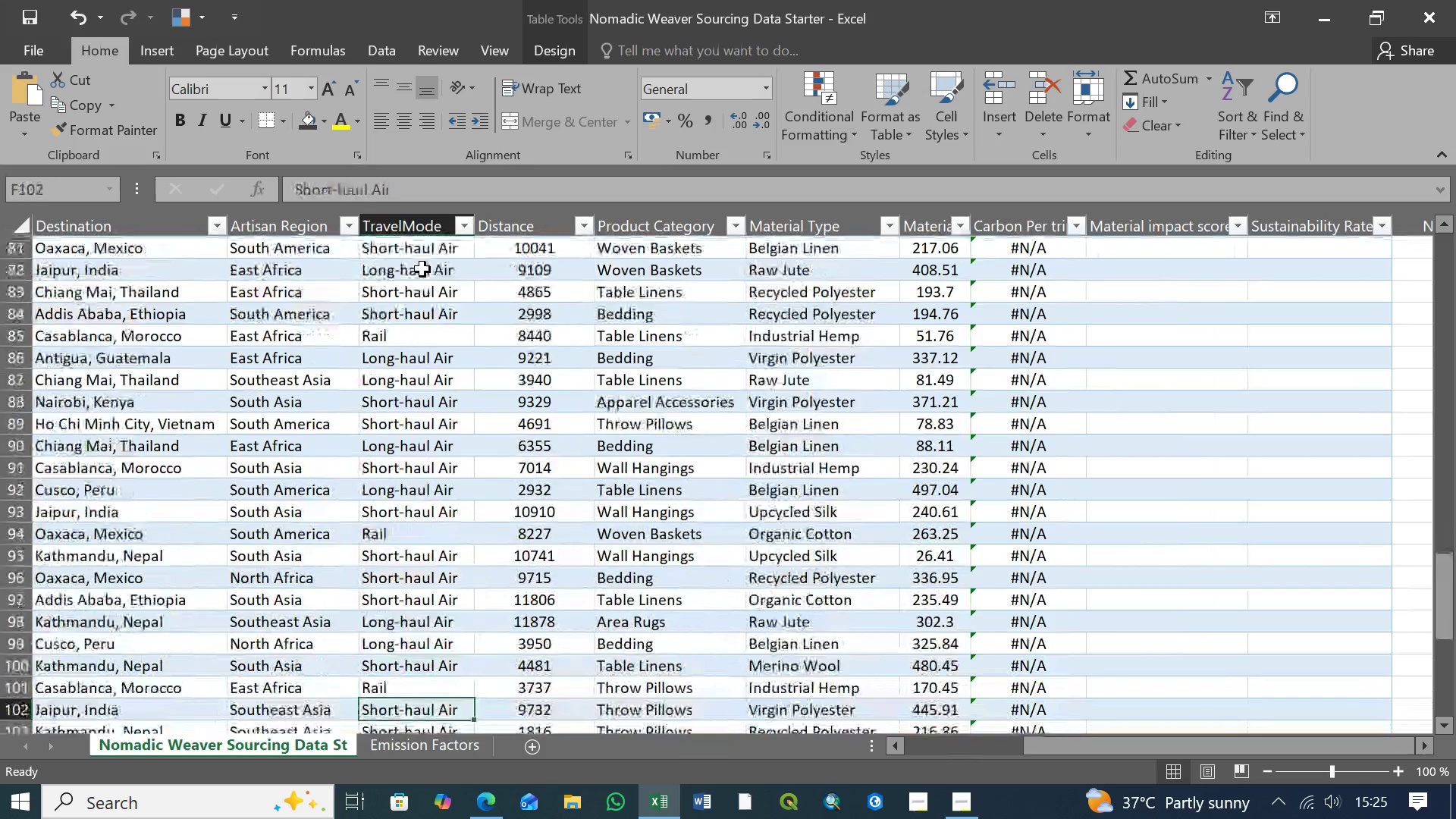 
key(ArrowDown)
 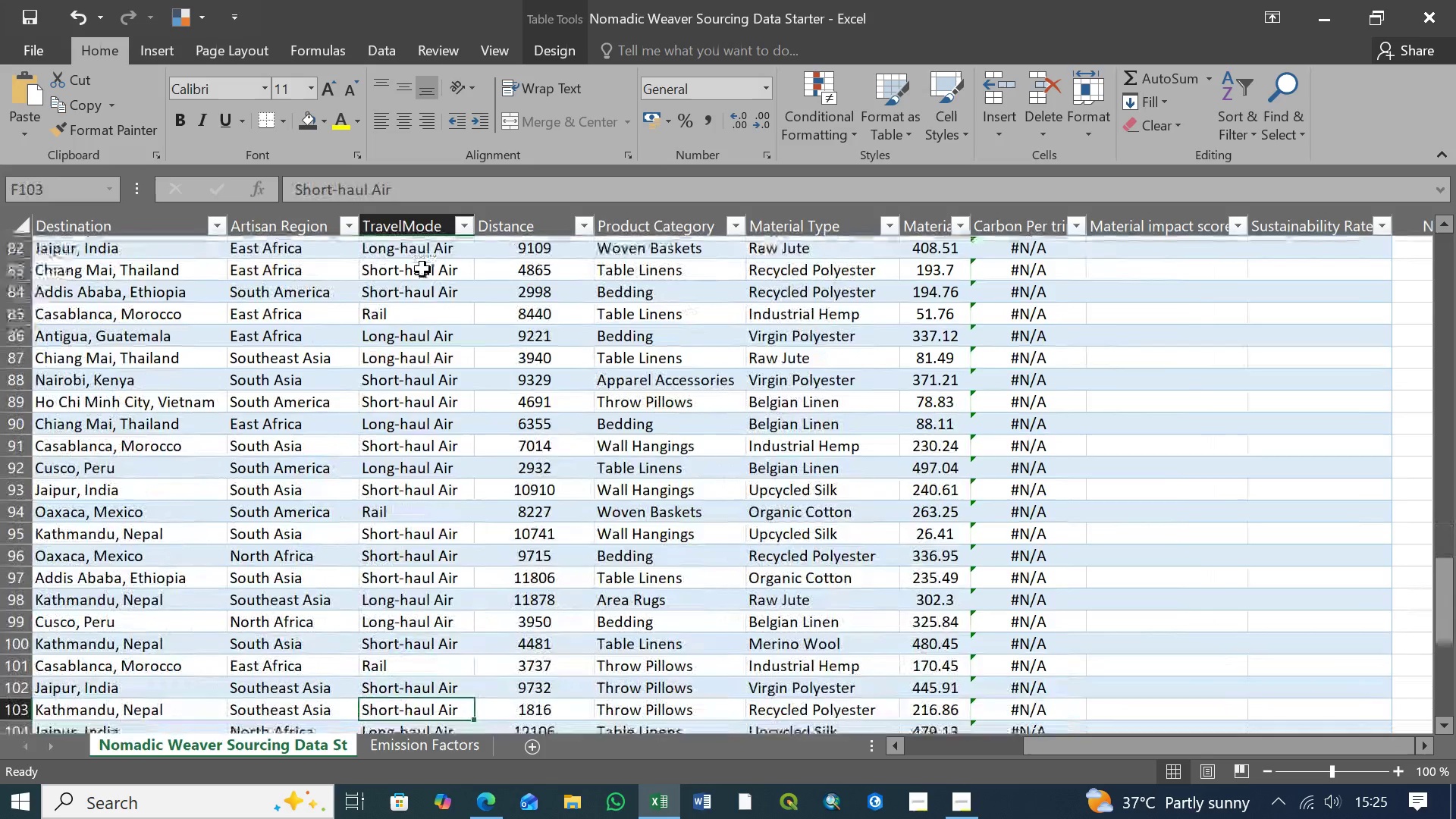 
key(ArrowDown)
 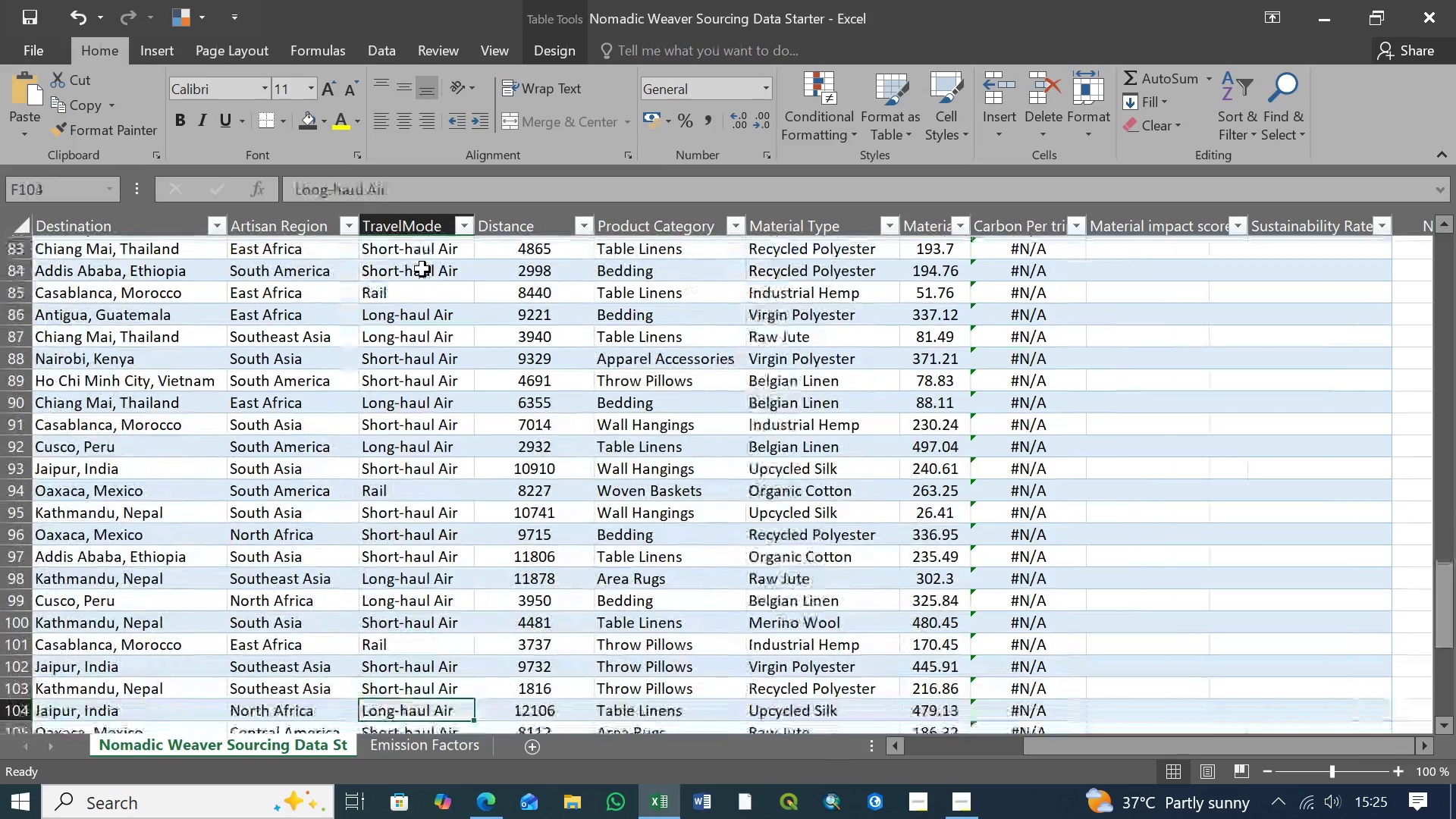 
key(ArrowDown)
 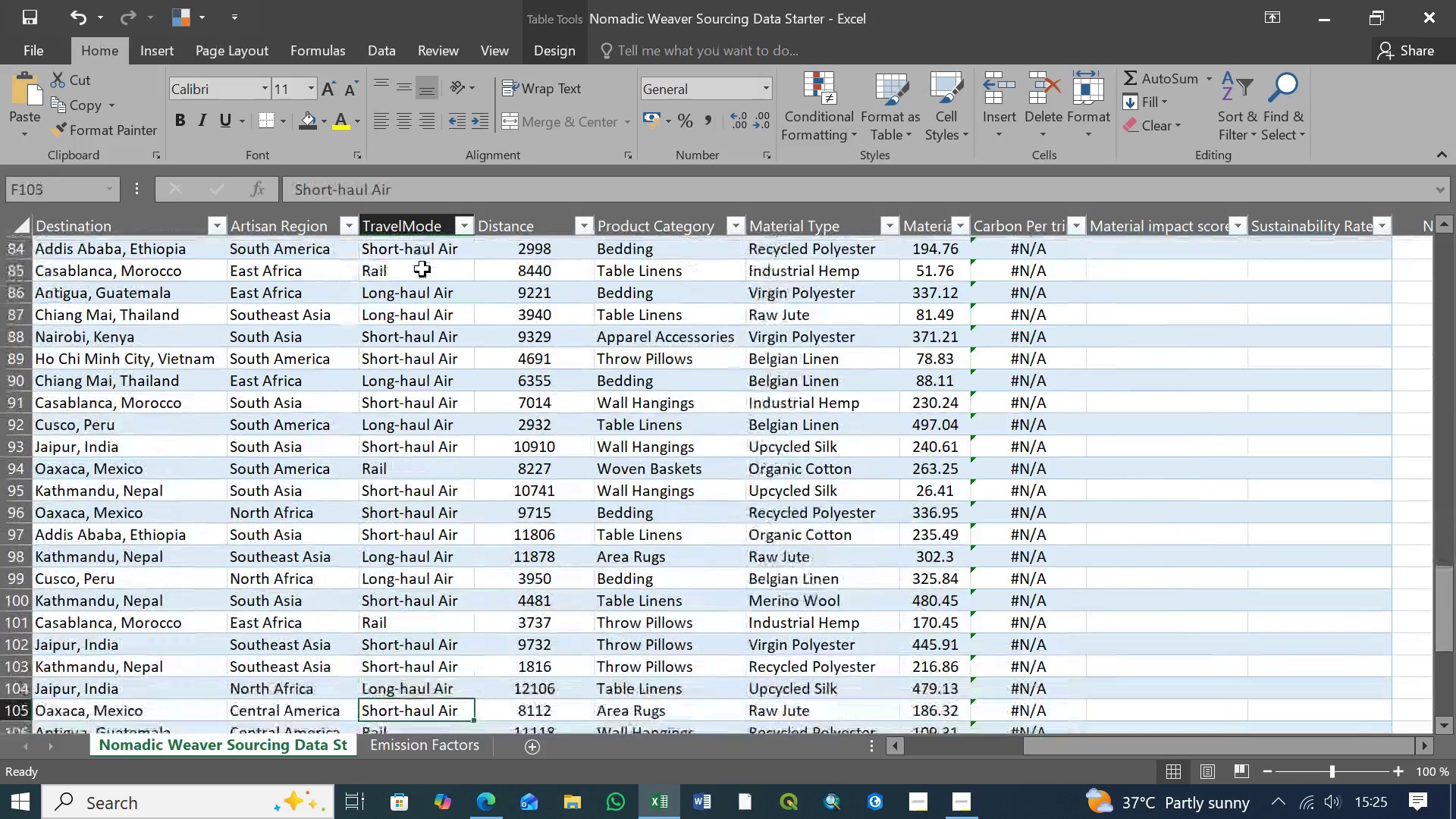 
key(ArrowDown)
 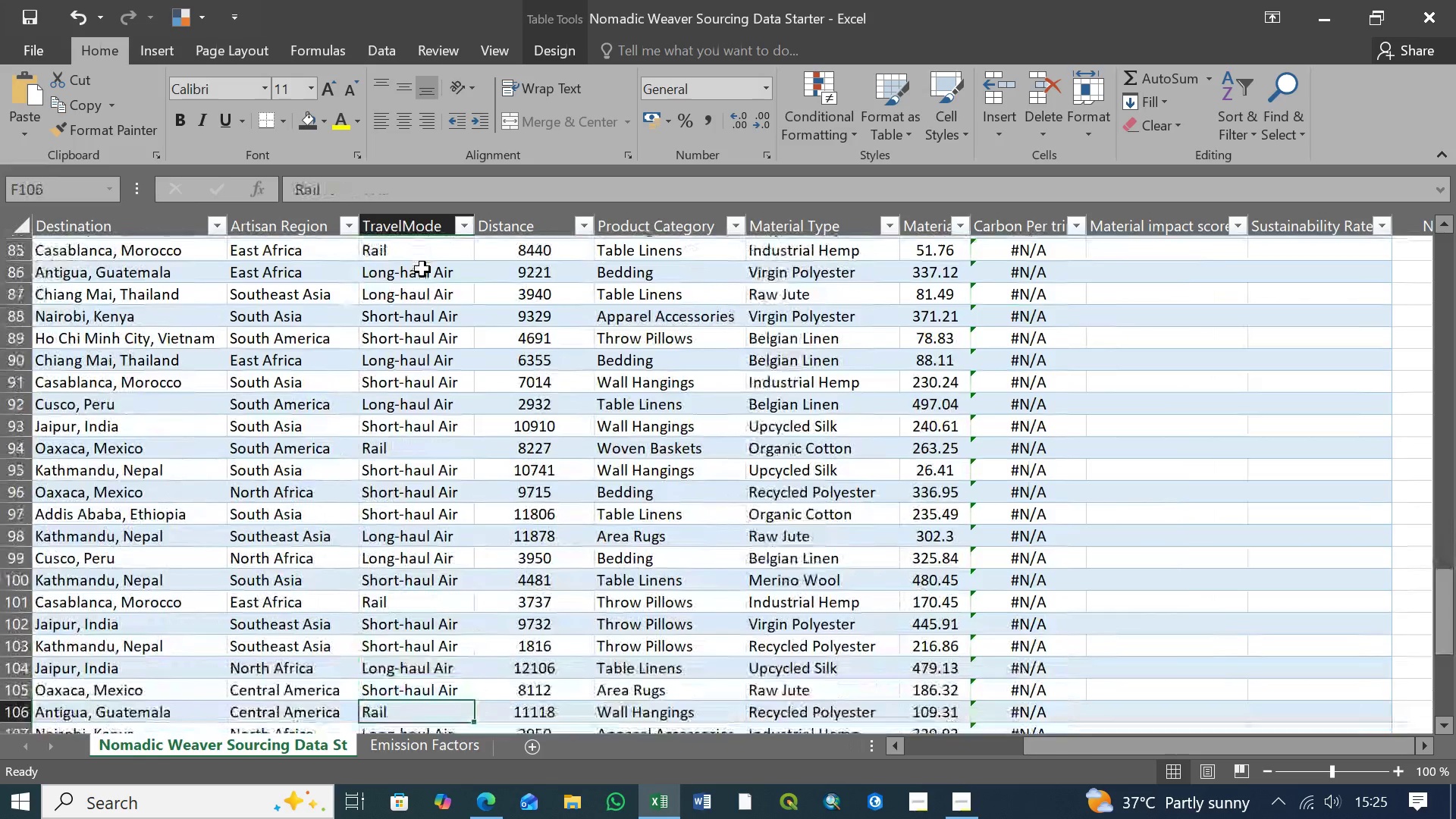 
key(ArrowDown)
 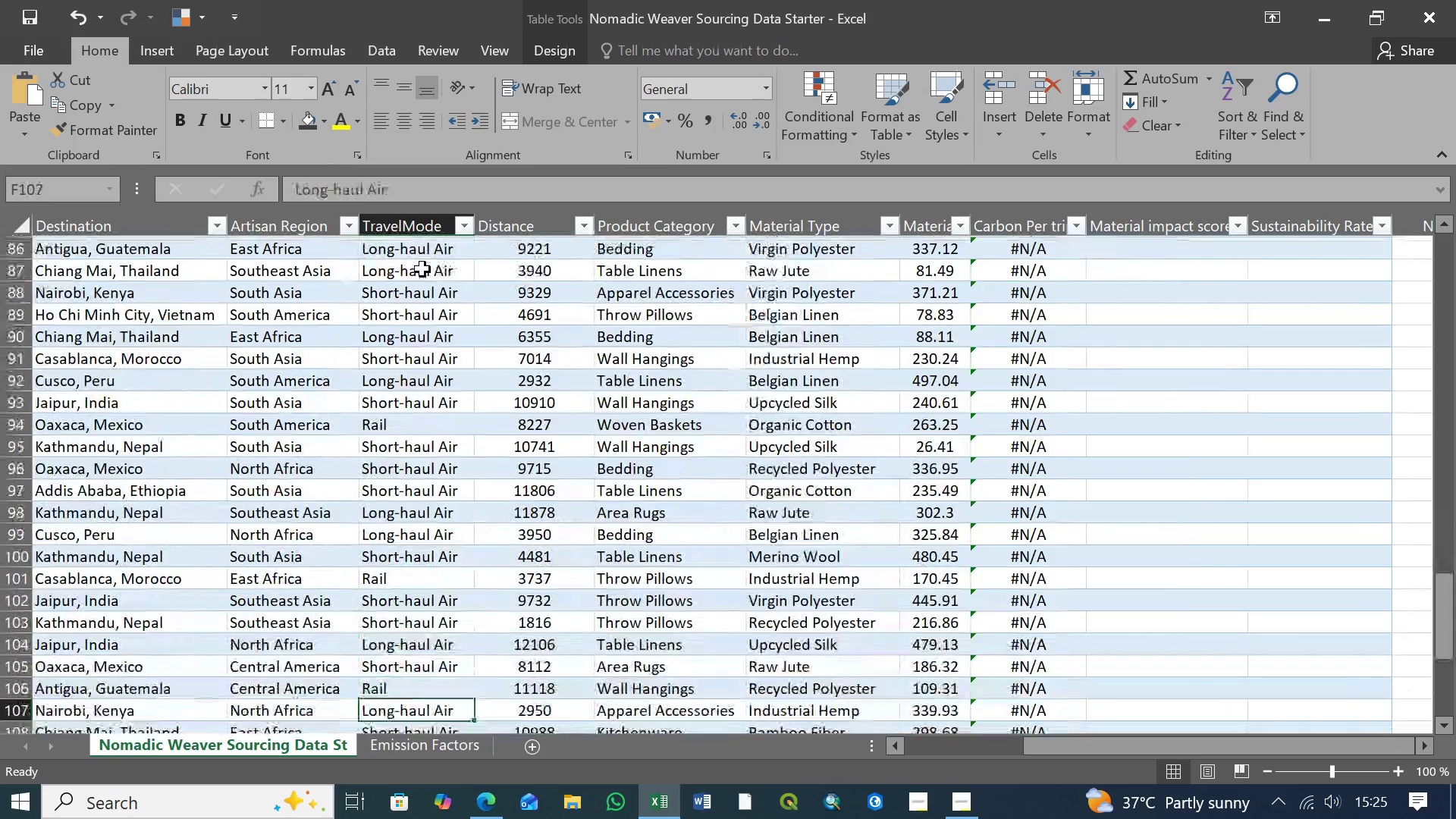 
key(ArrowDown)
 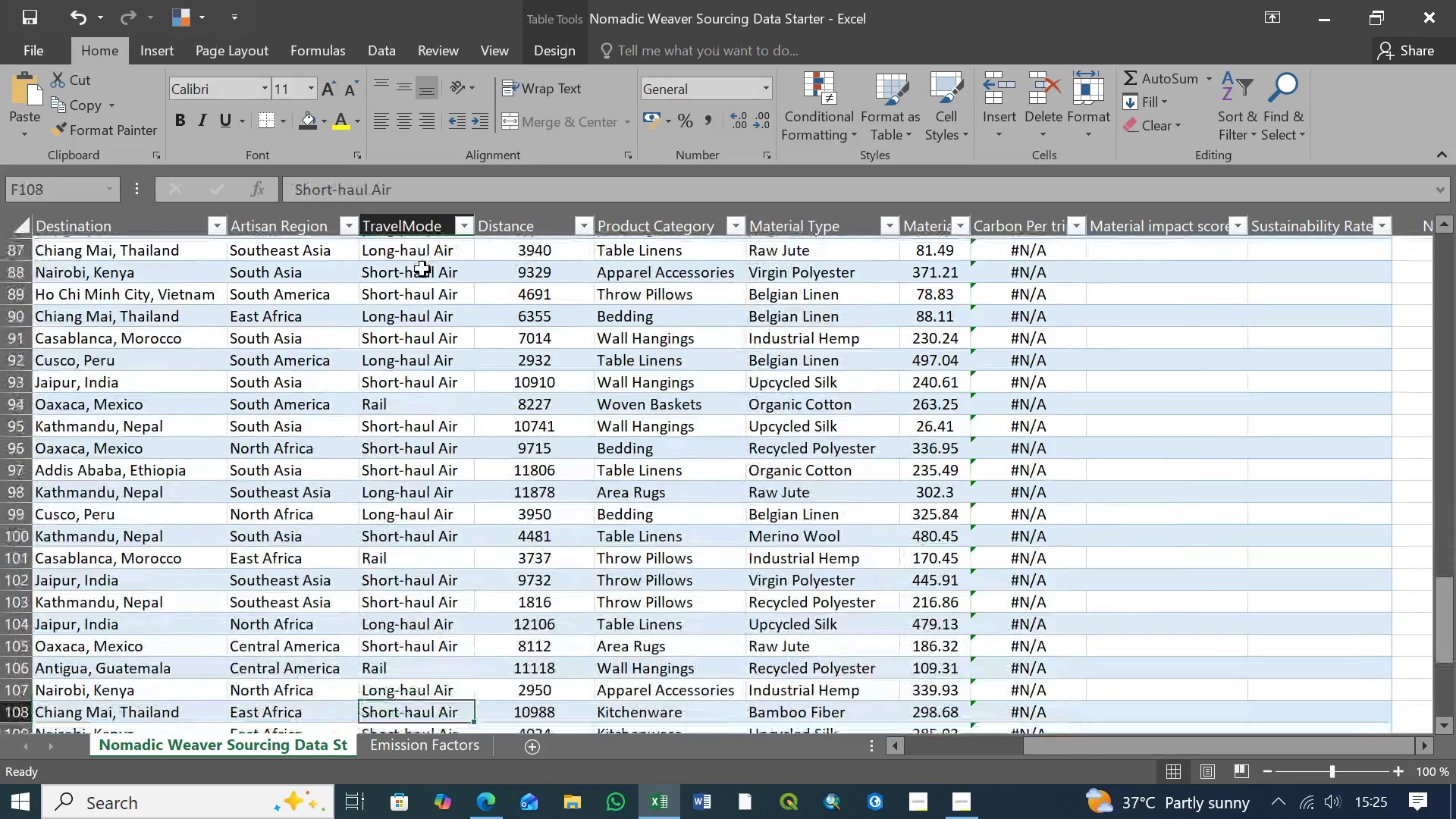 
key(ArrowDown)
 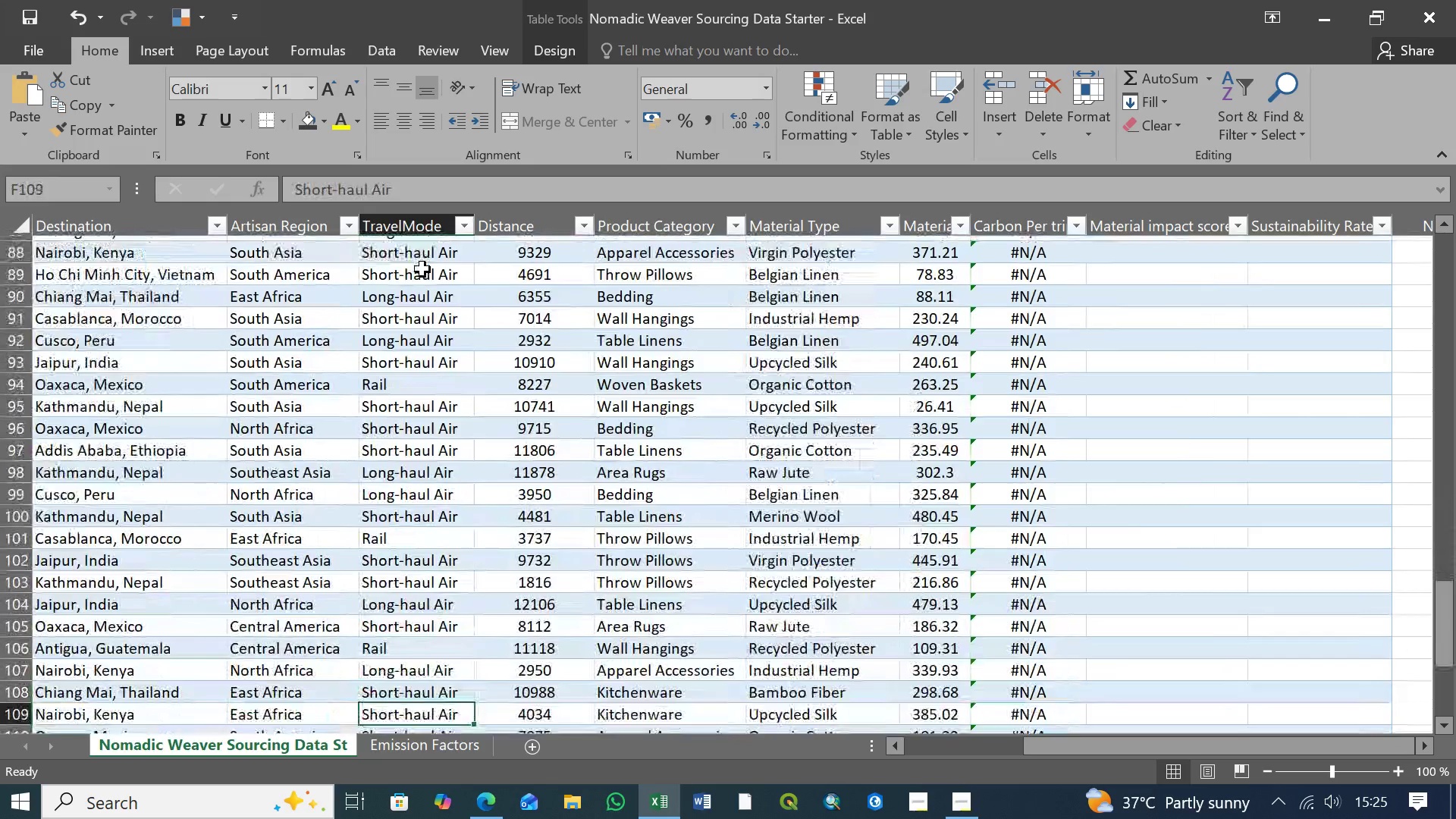 
key(ArrowDown)
 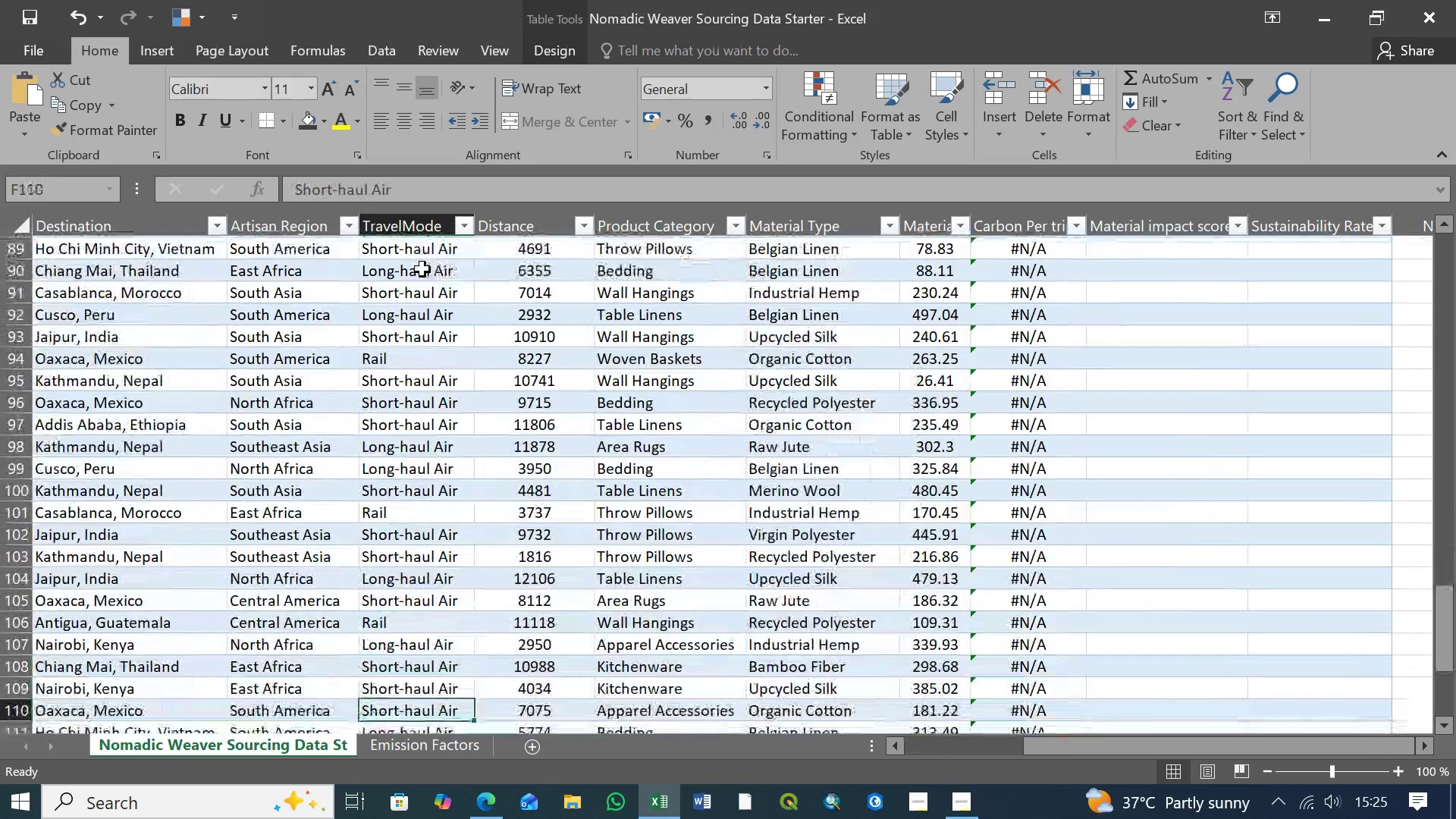 
key(ArrowDown)
 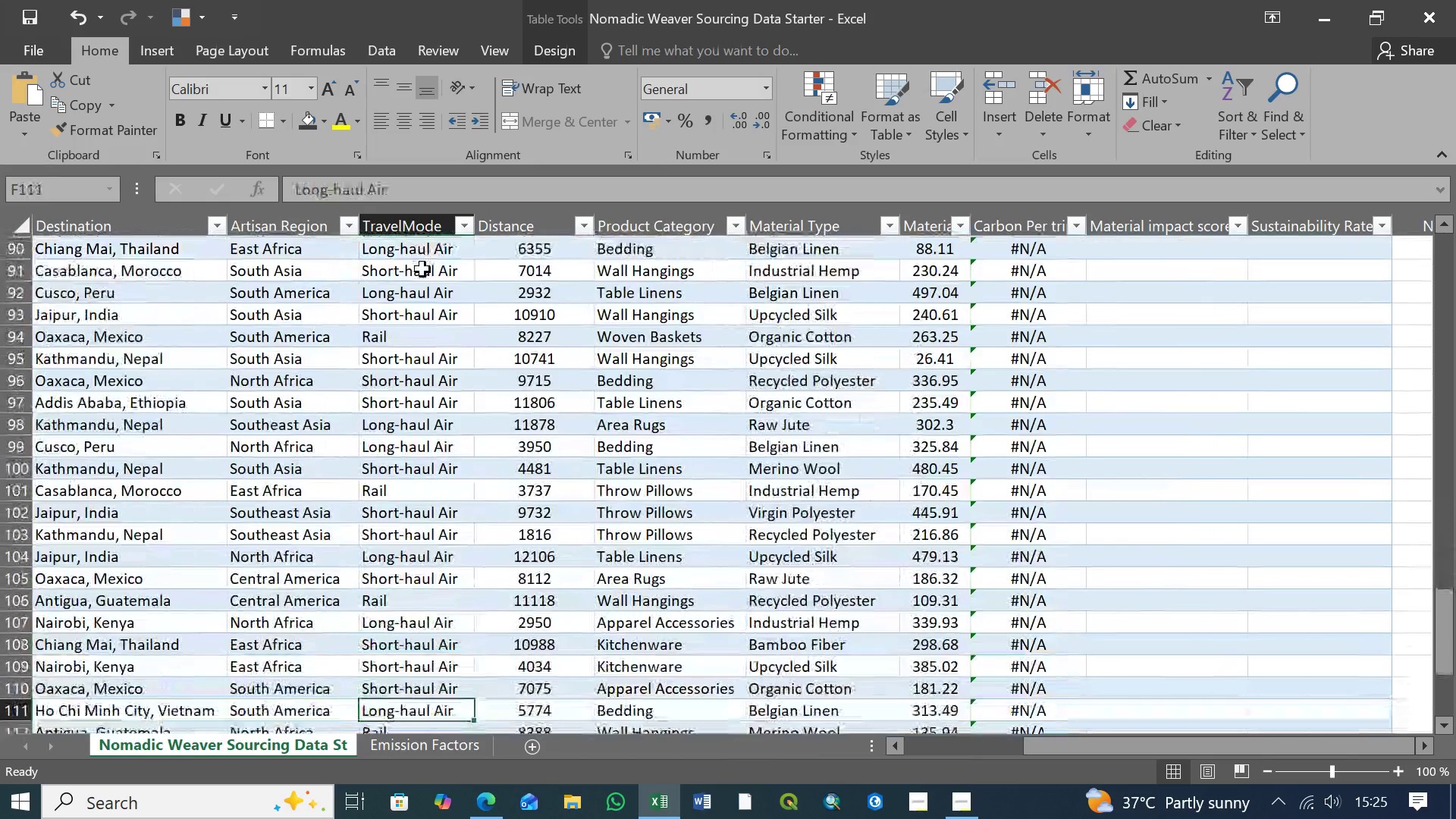 
key(ArrowDown)
 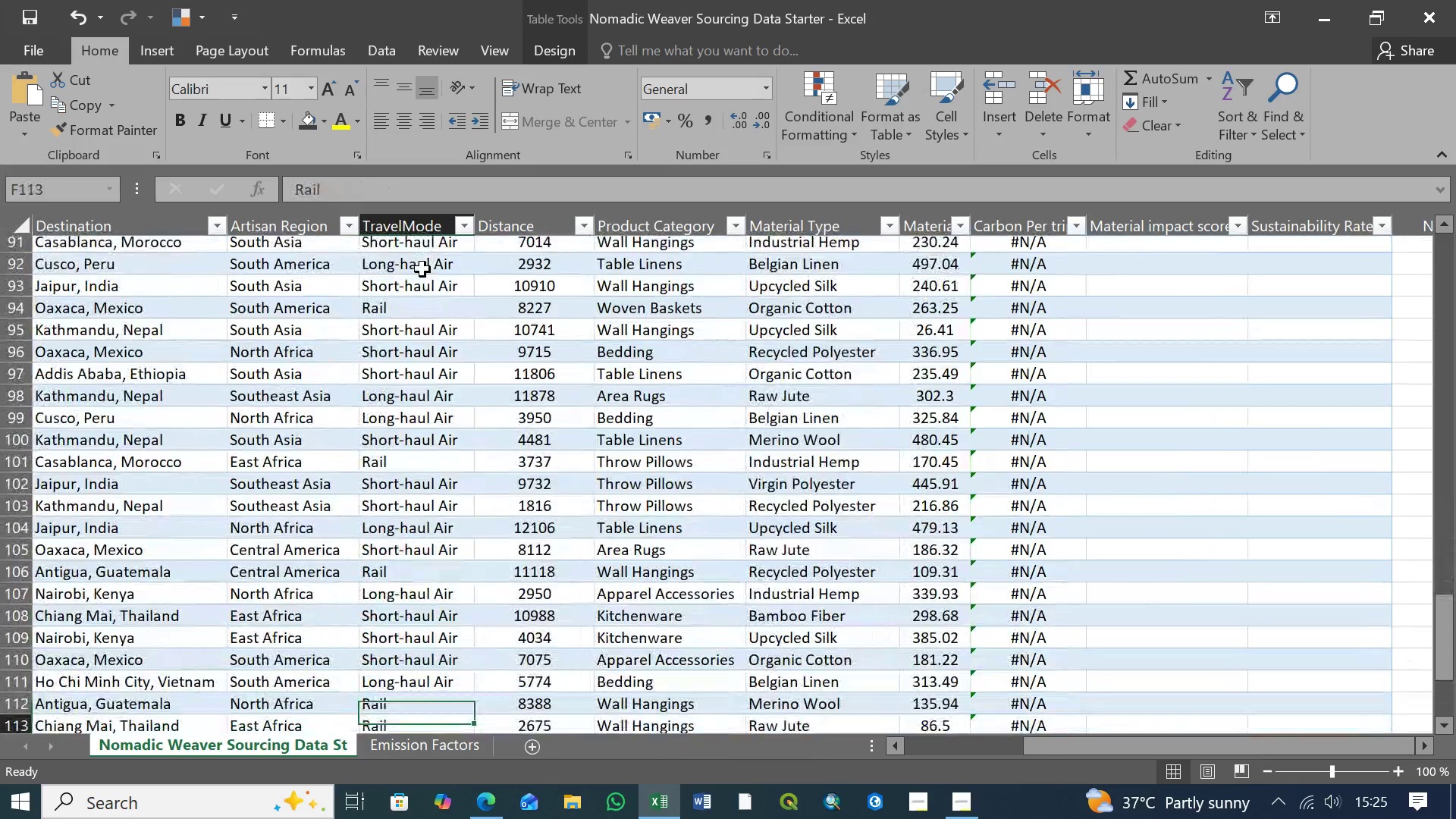 
key(ArrowDown)
 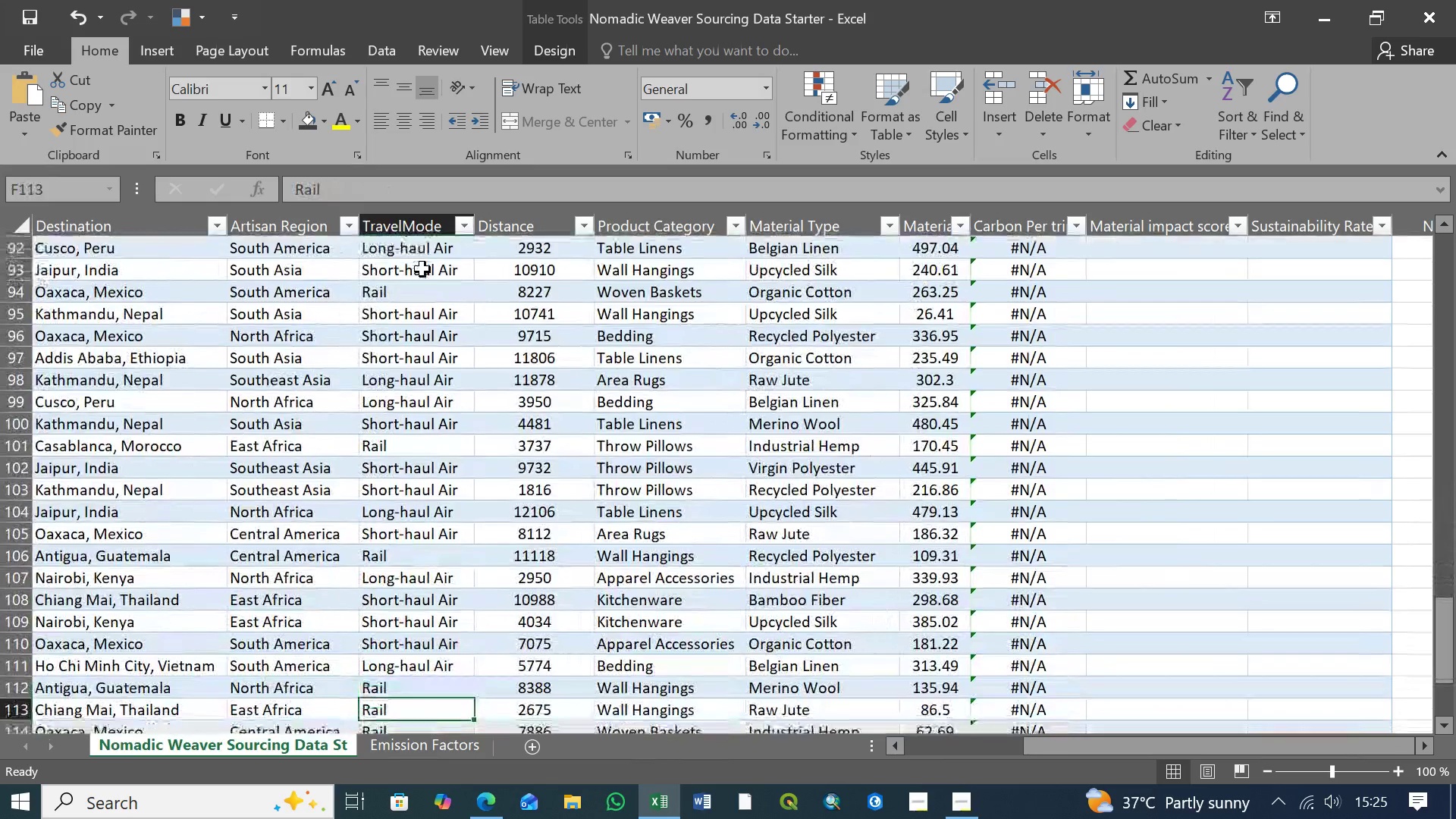 
key(ArrowDown)
 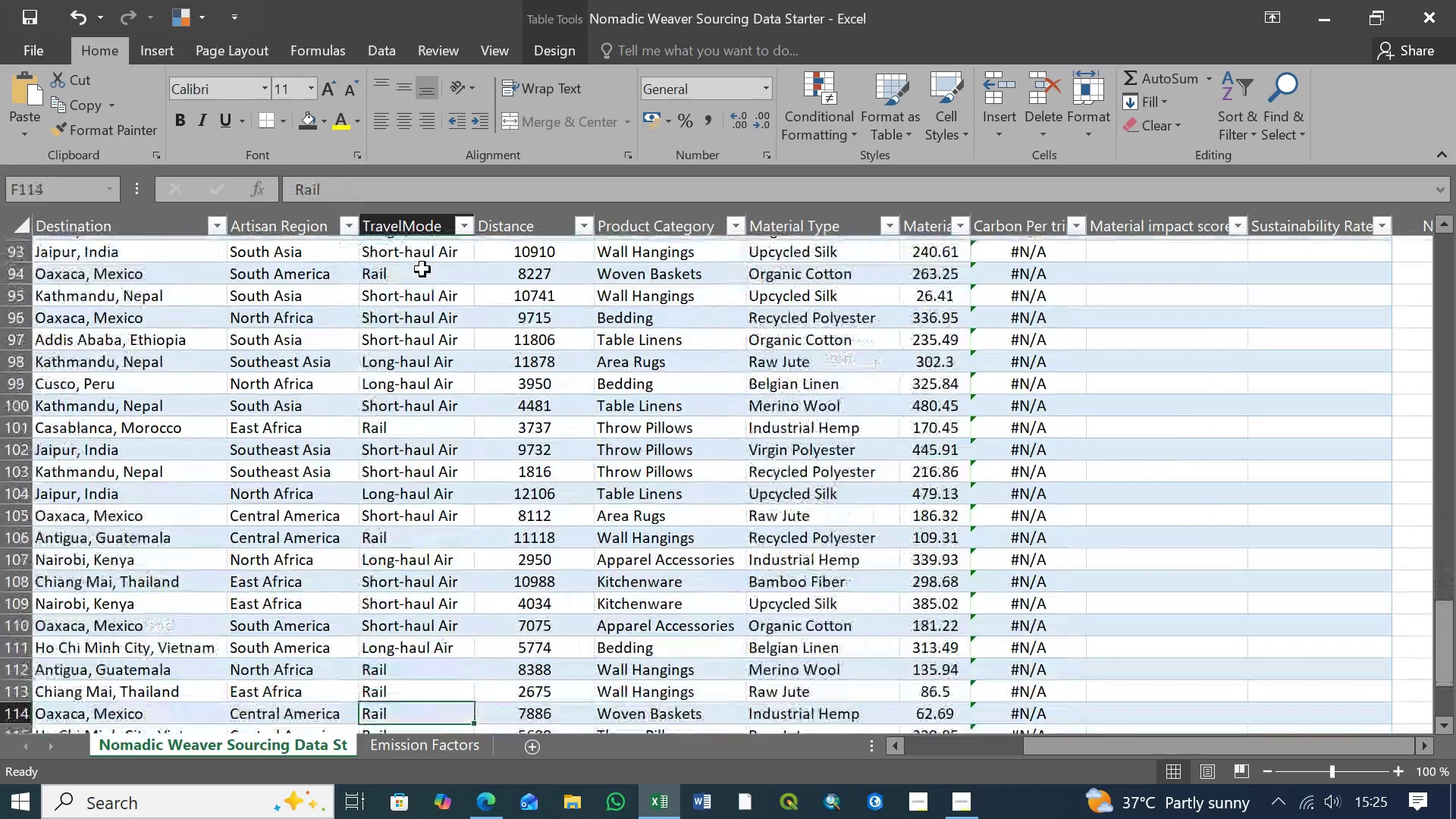 
key(ArrowDown)
 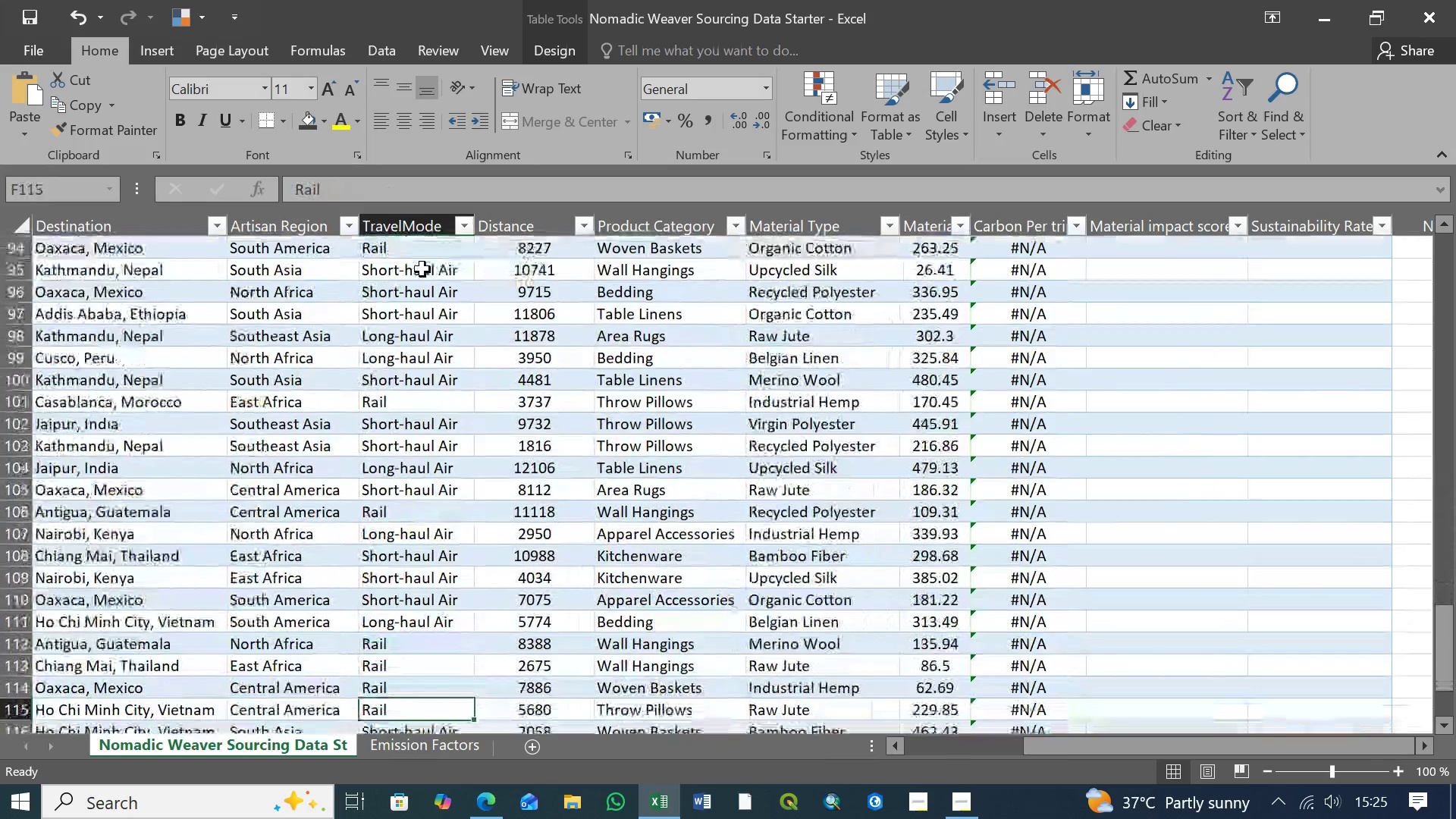 
key(ArrowDown)
 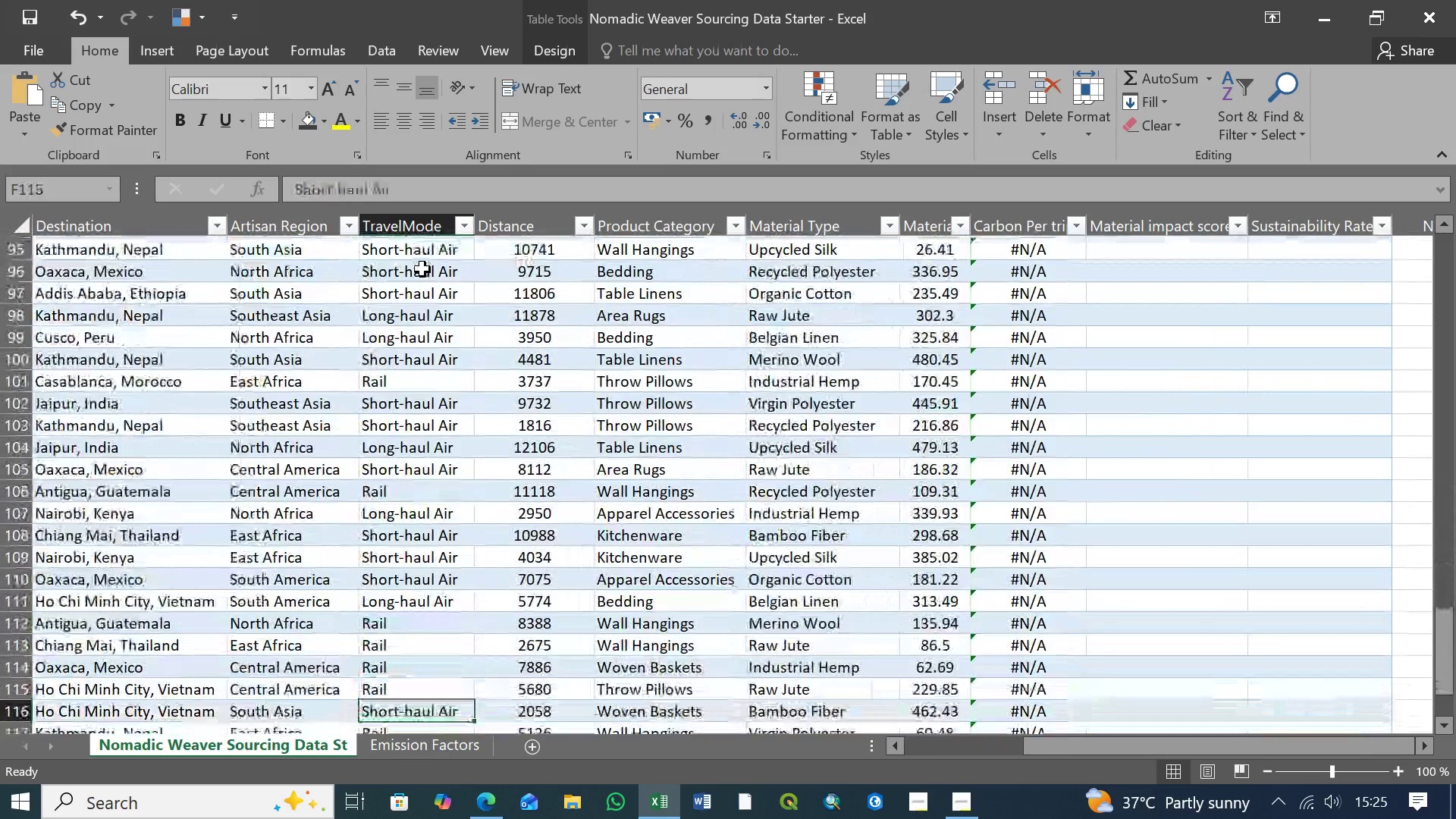 
key(ArrowDown)
 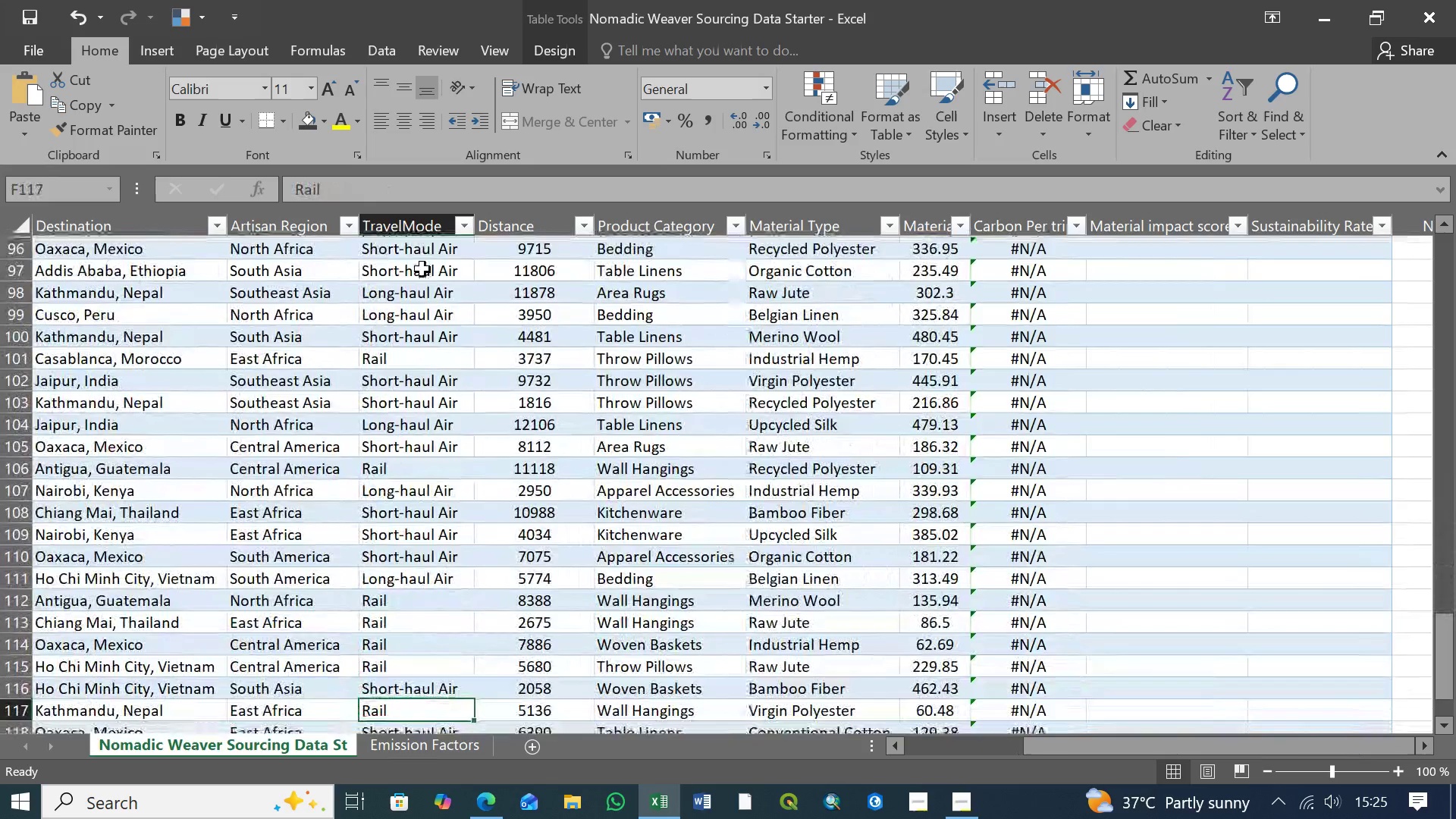 
key(ArrowDown)
 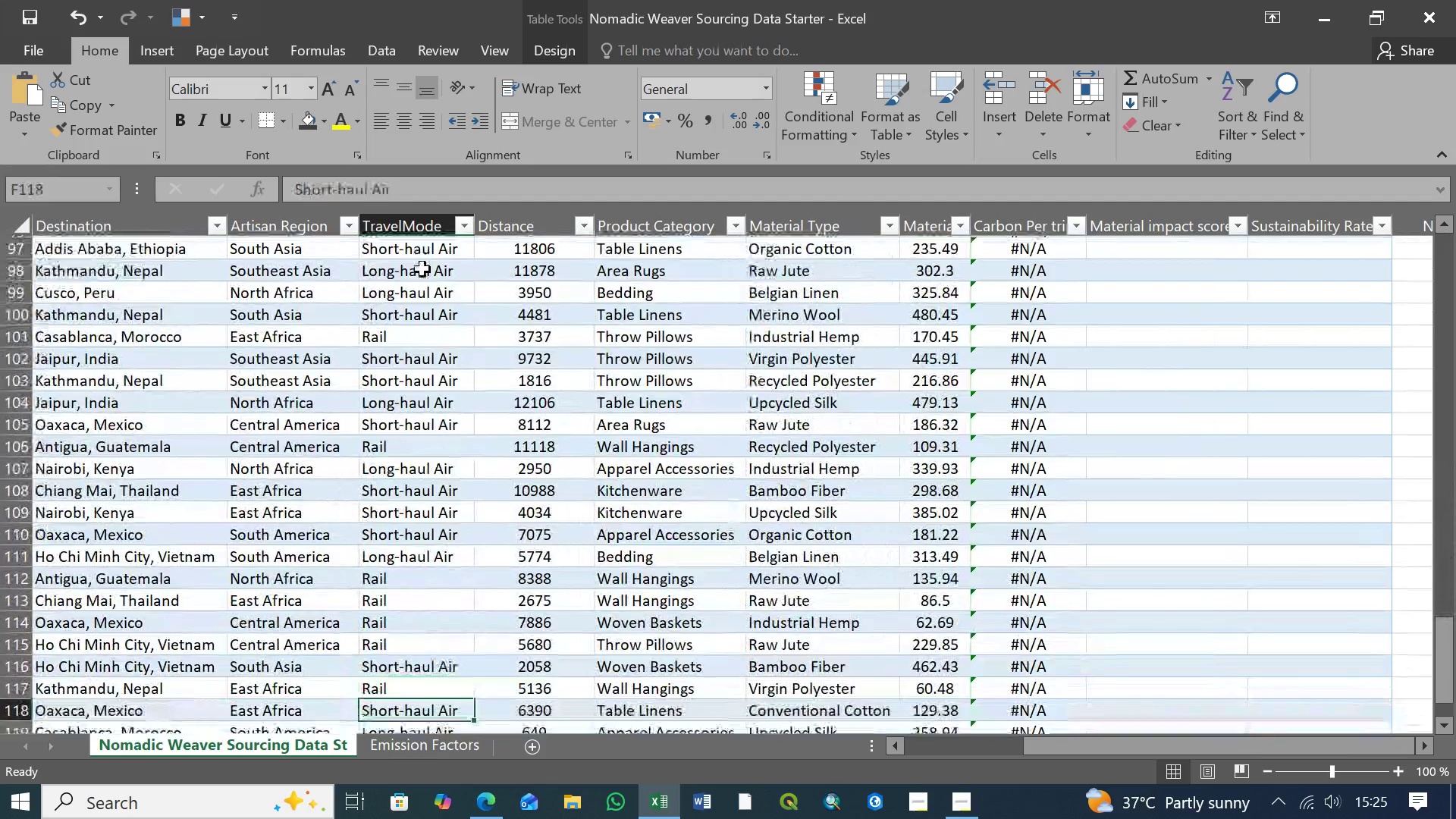 
key(ArrowDown)
 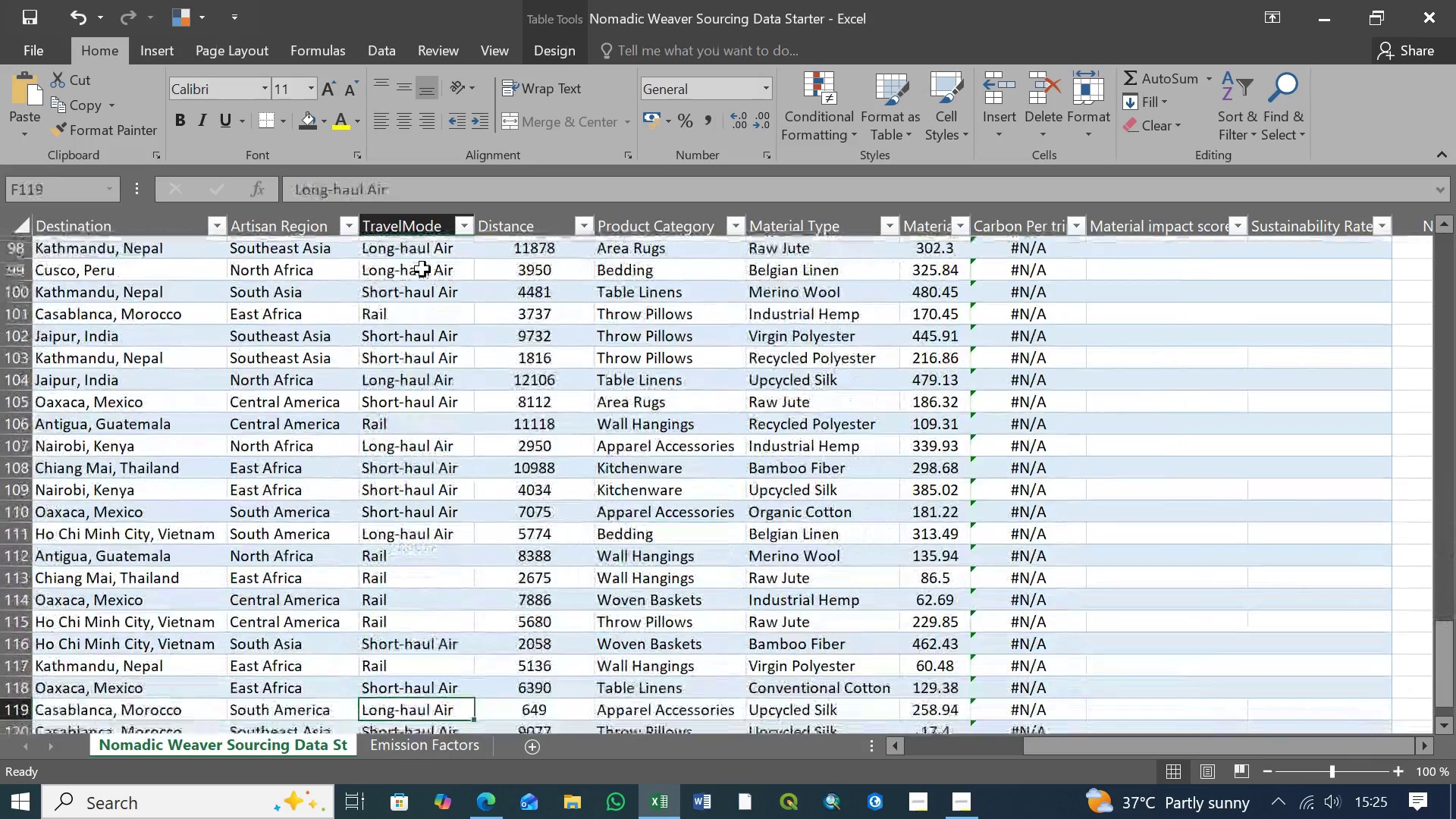 
key(ArrowDown)
 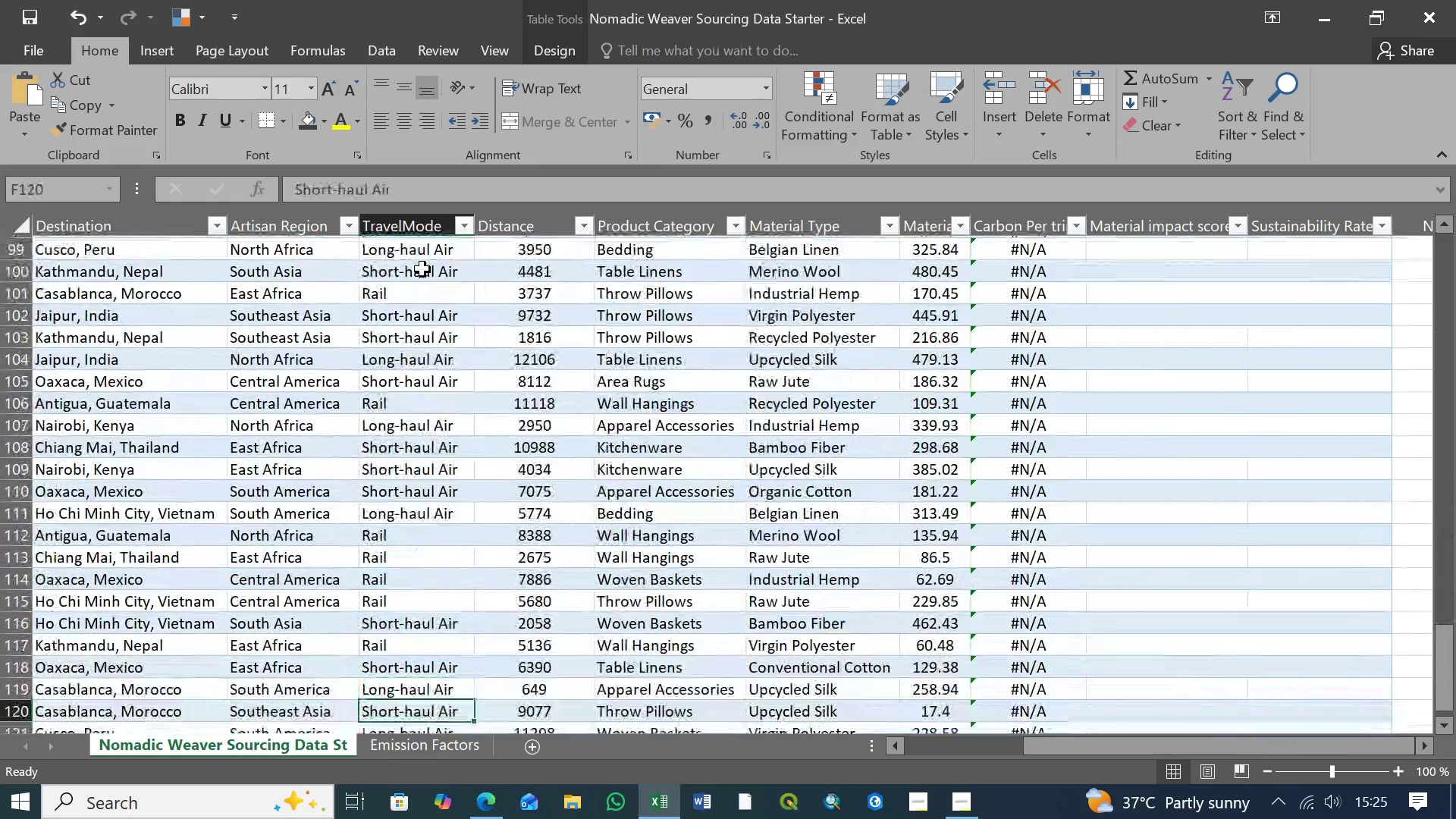 
key(ArrowDown)
 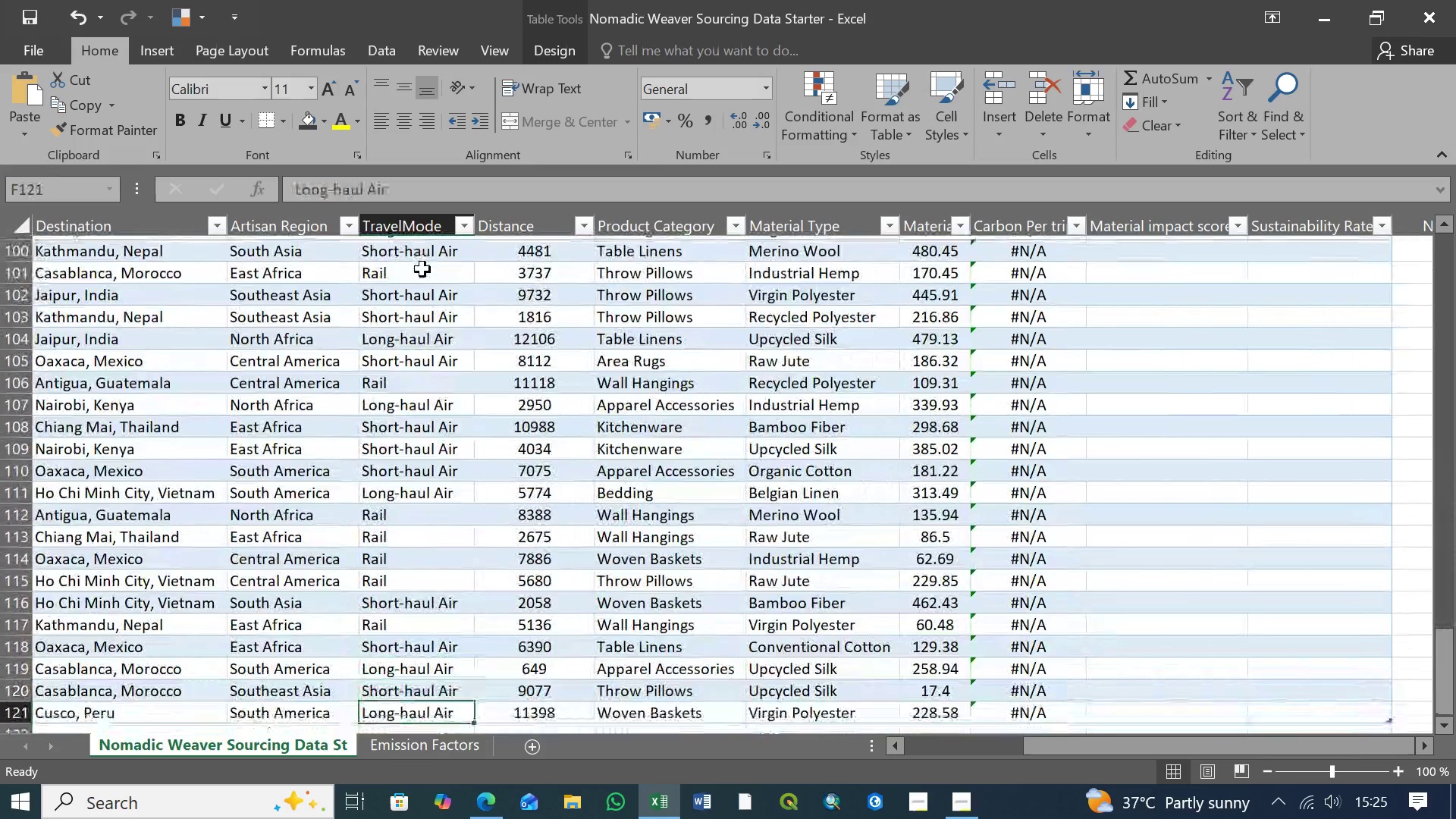 
key(ArrowDown)
 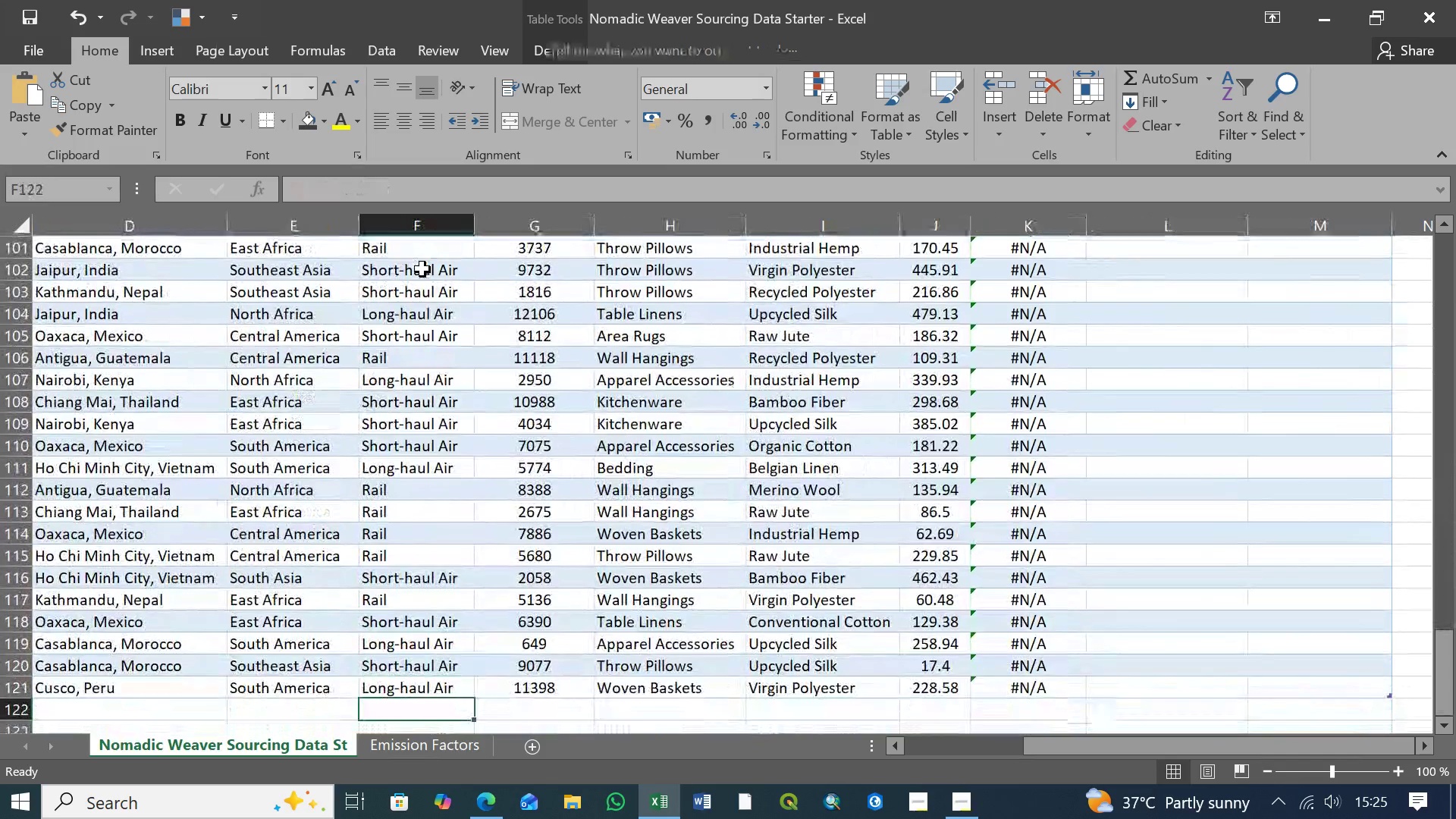 
key(ArrowDown)
 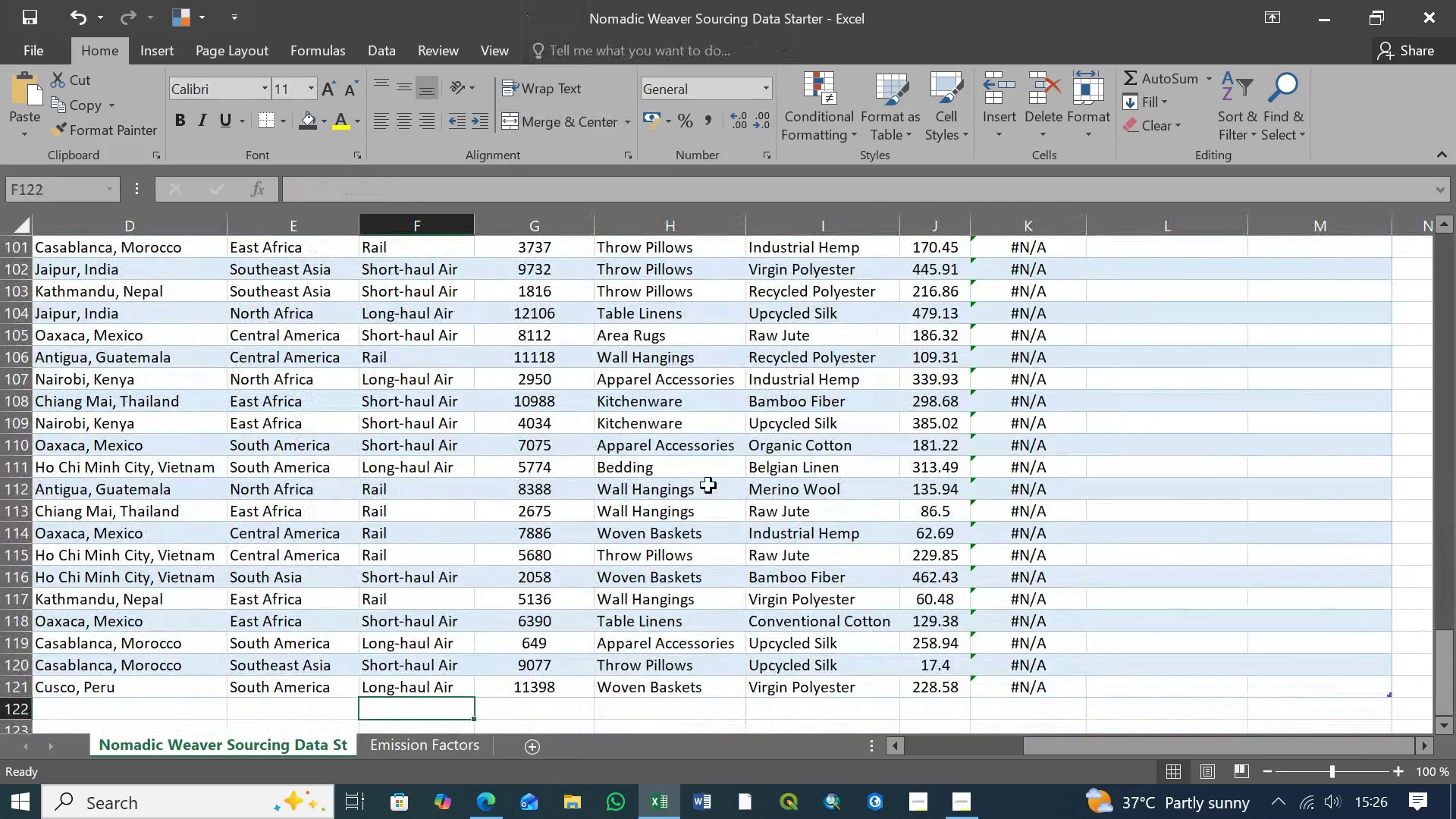 
scroll: coordinate [720, 458], scroll_direction: up, amount: 51.0
 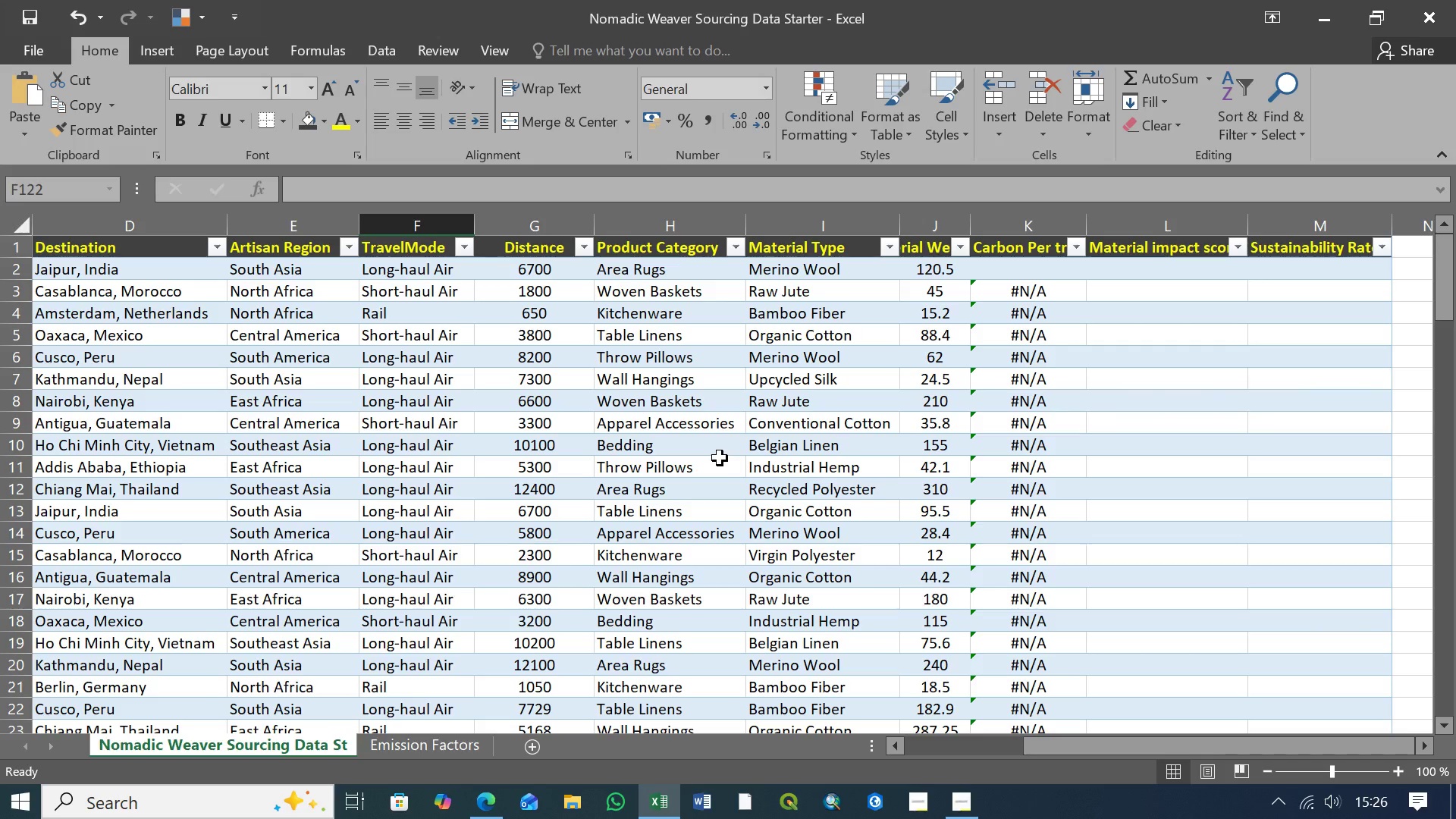 
wait(34.03)
 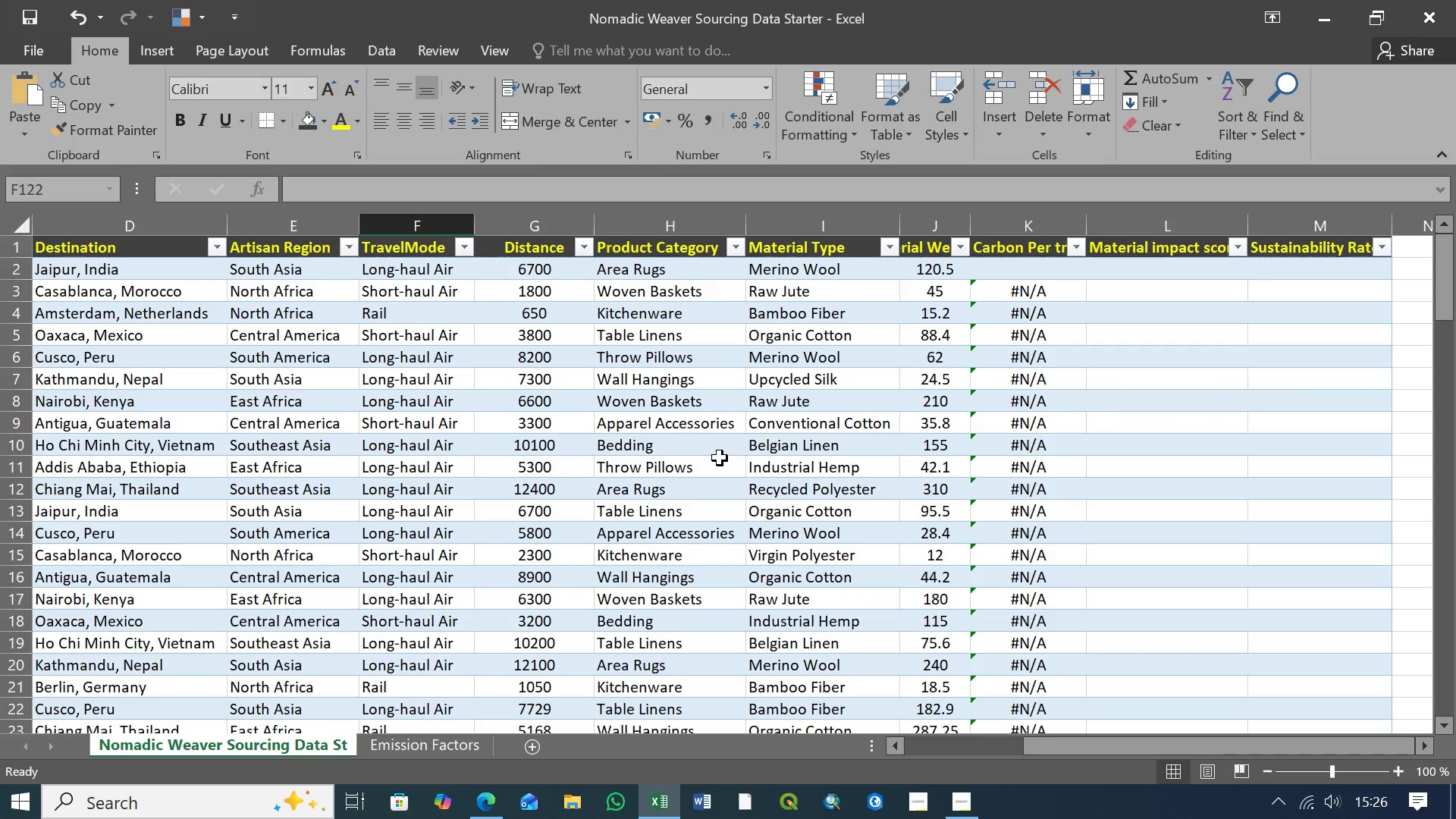 
left_click([1031, 269])
 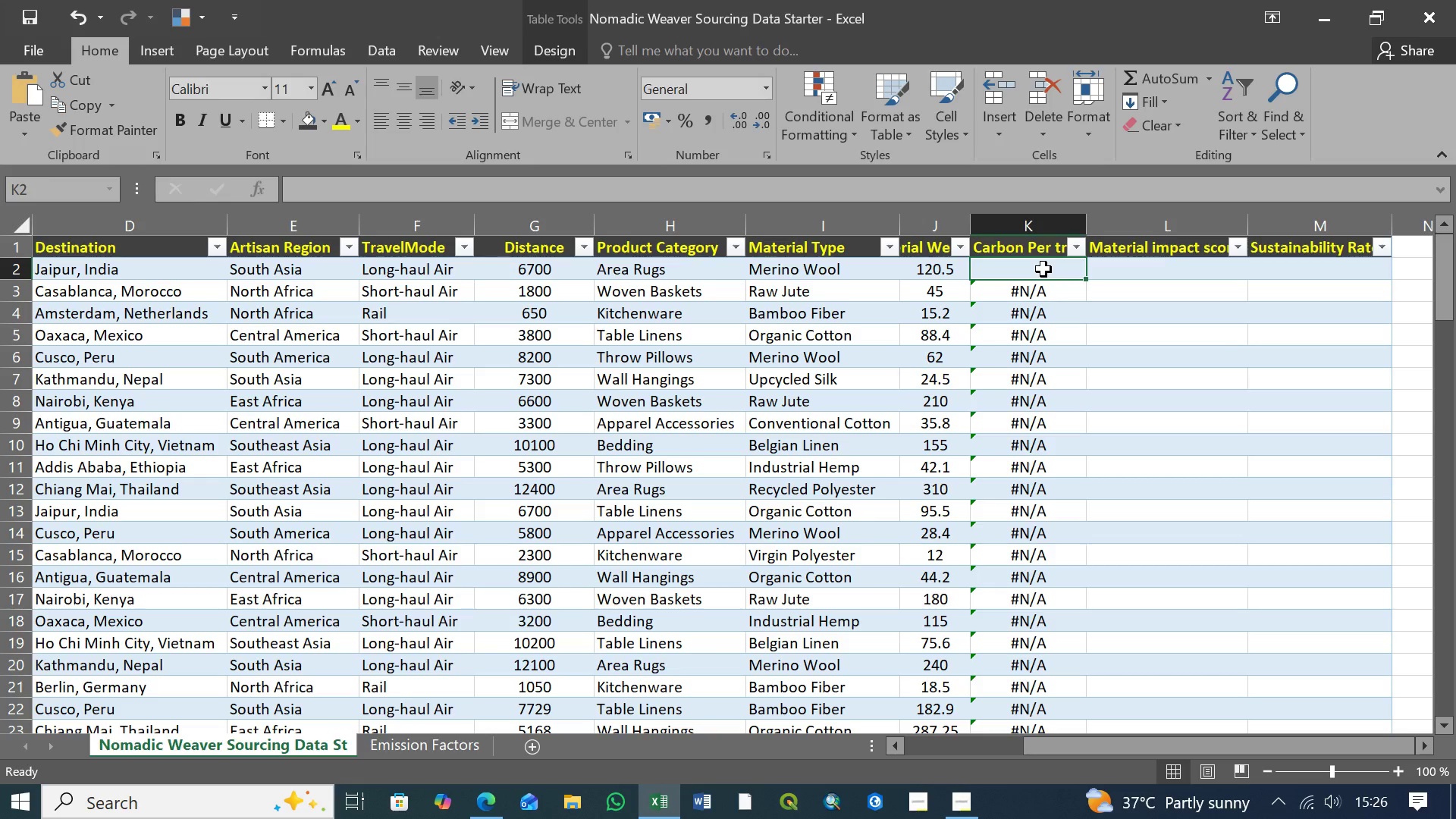 
left_click([1043, 269])
 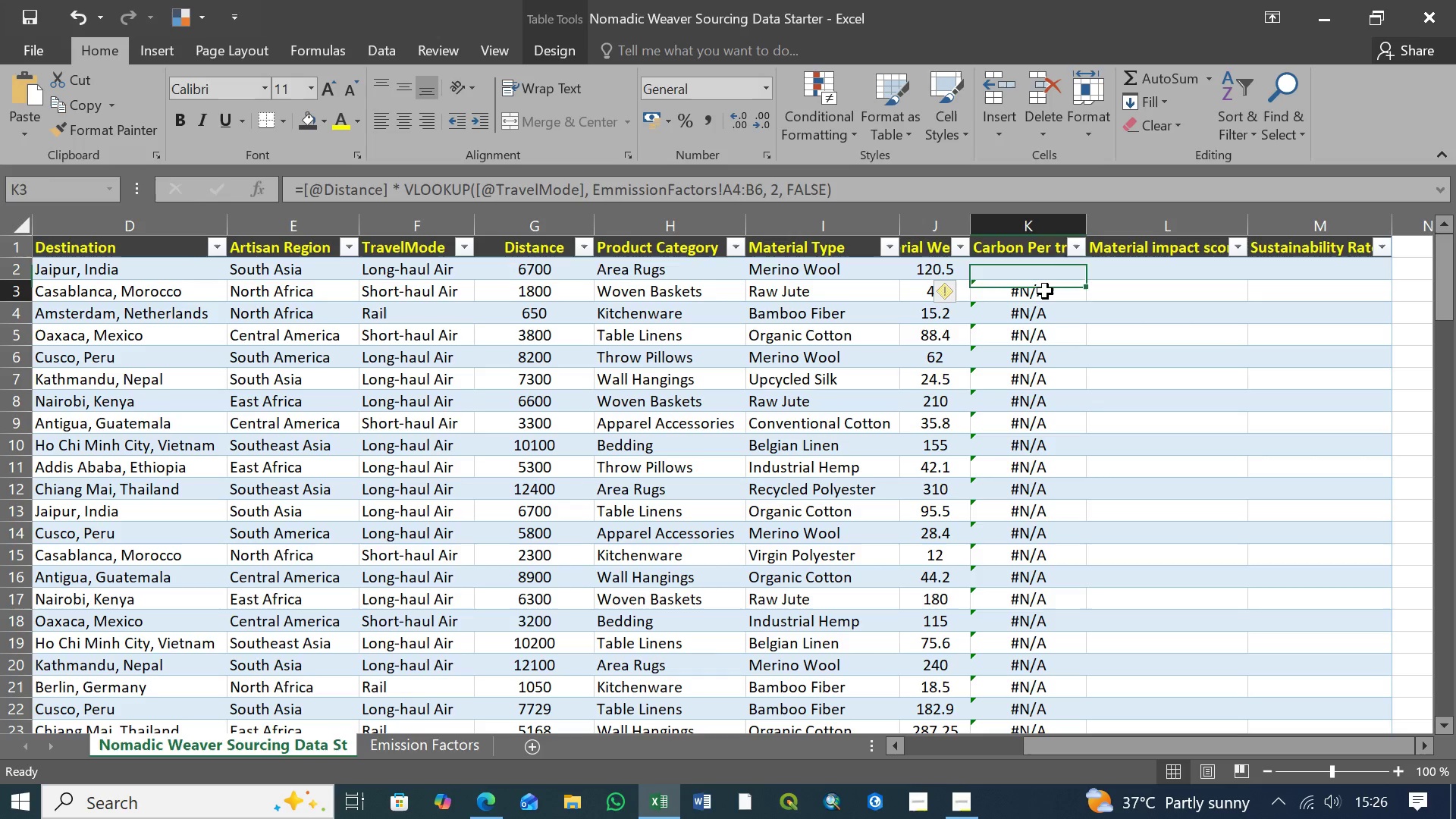 
left_click([1045, 291])
 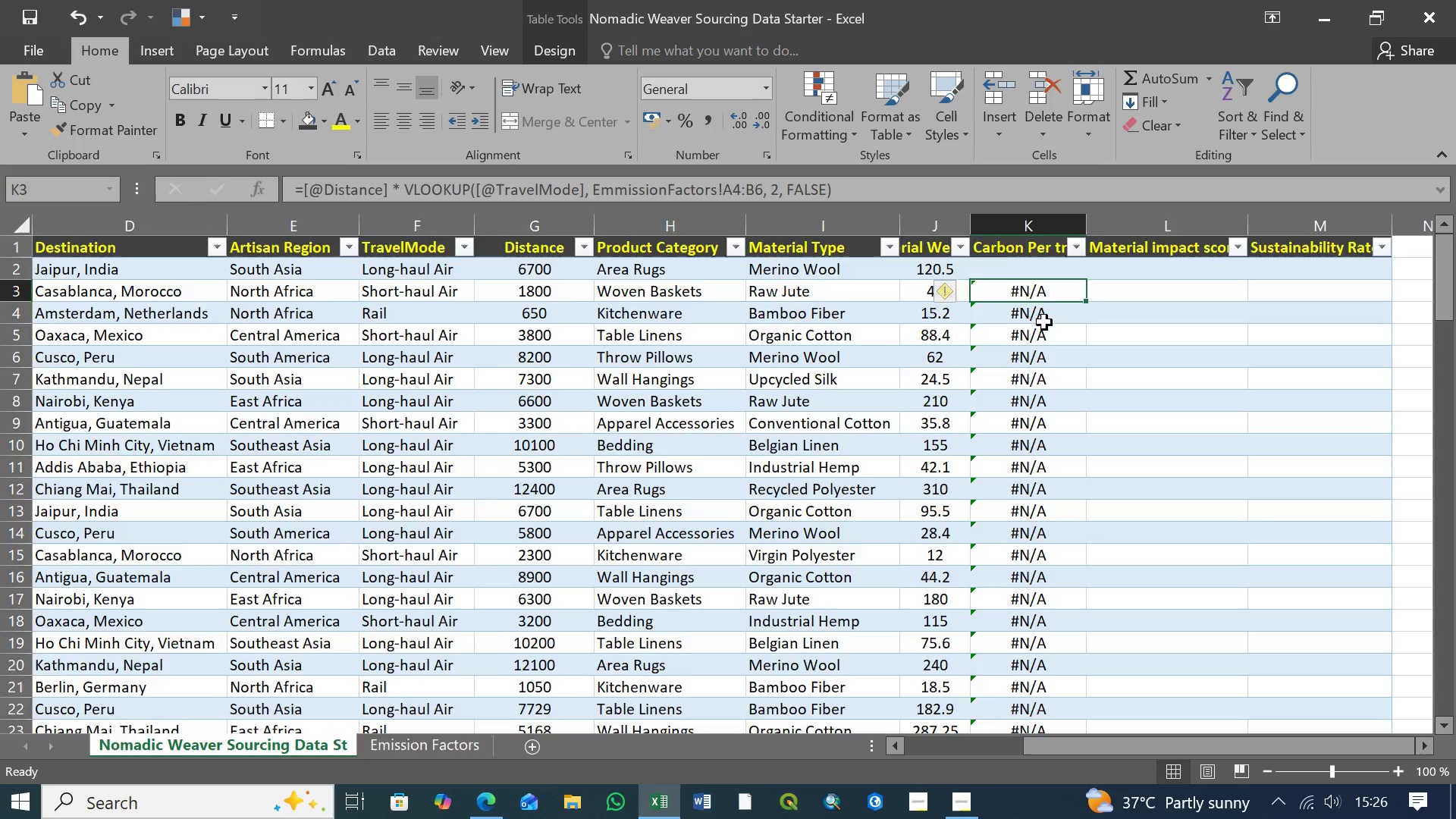 
scroll: coordinate [1042, 371], scroll_direction: down, amount: 38.0
 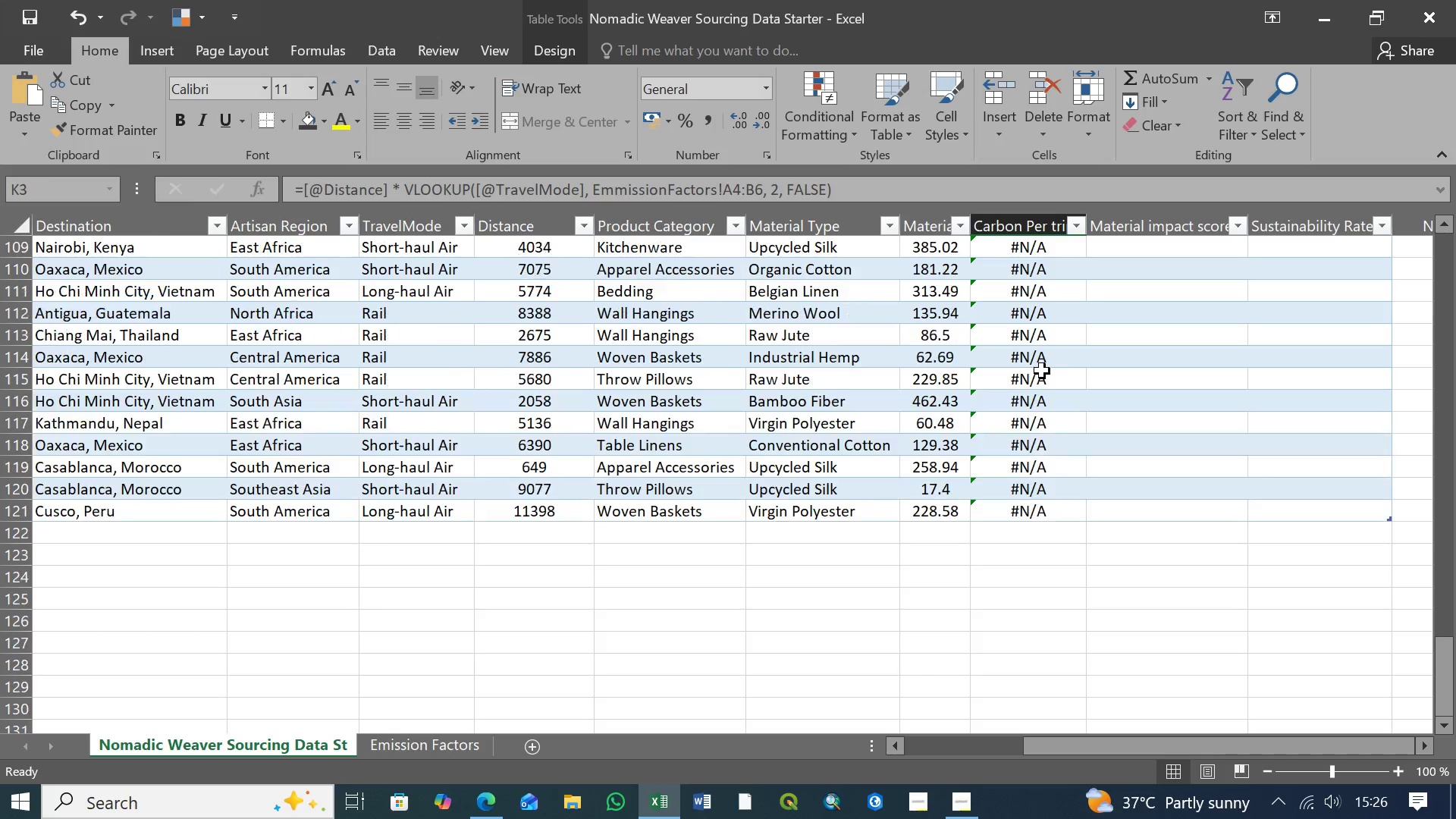 
scroll: coordinate [1042, 371], scroll_direction: up, amount: 2.0
 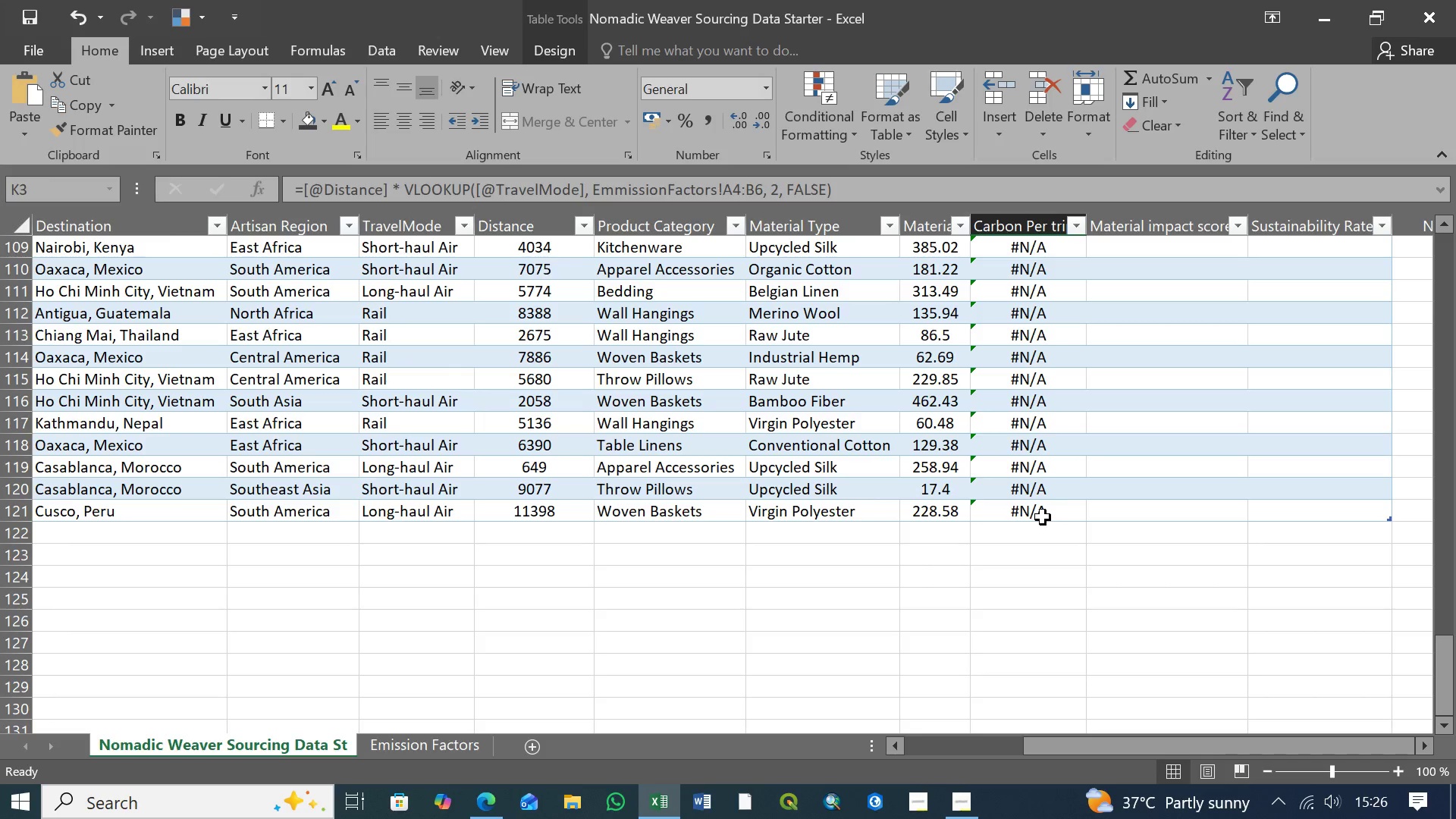 
hold_key(key=ShiftLeft, duration=0.78)
left_click([1043, 510])
 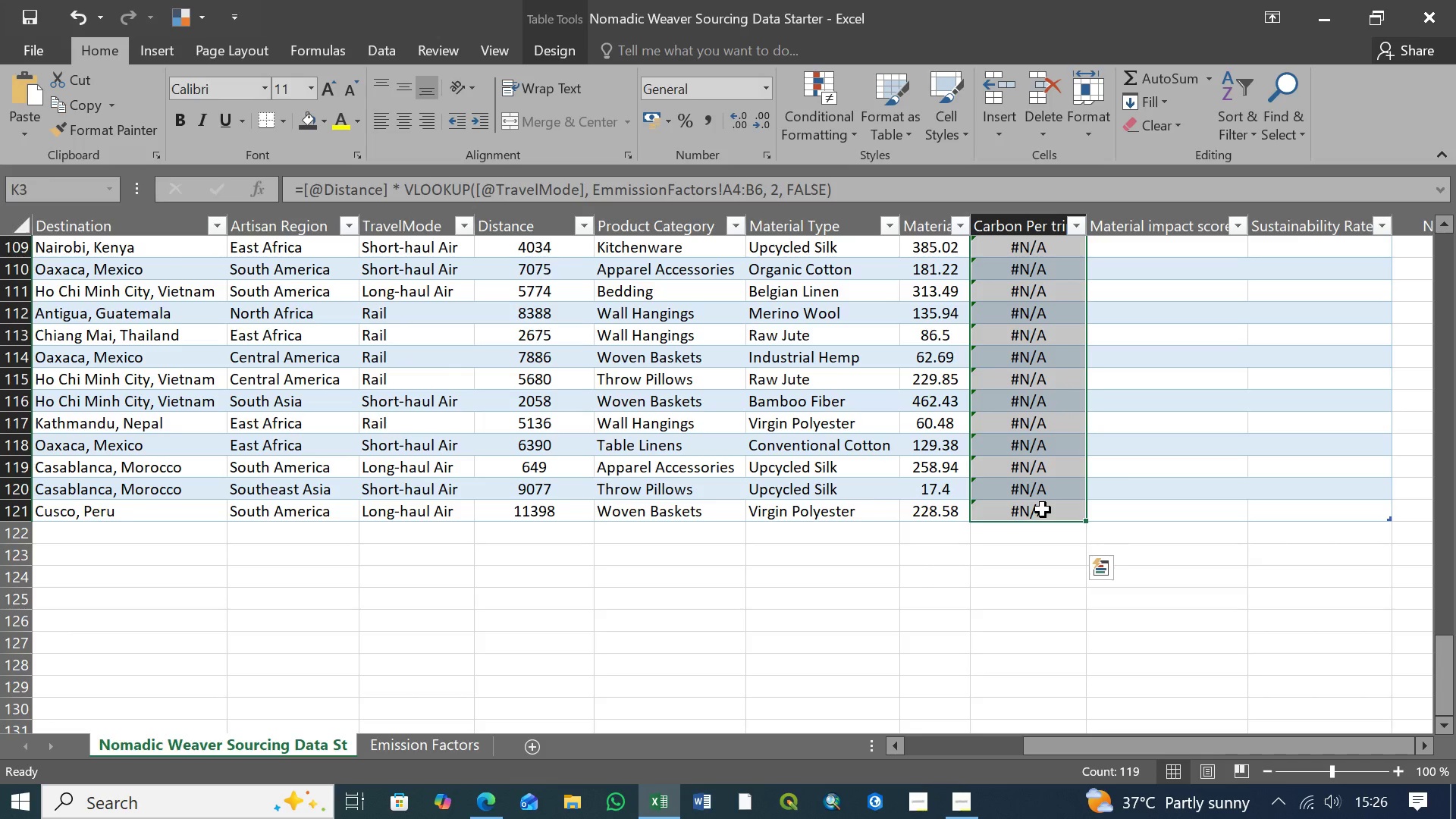 
key(Delete)
 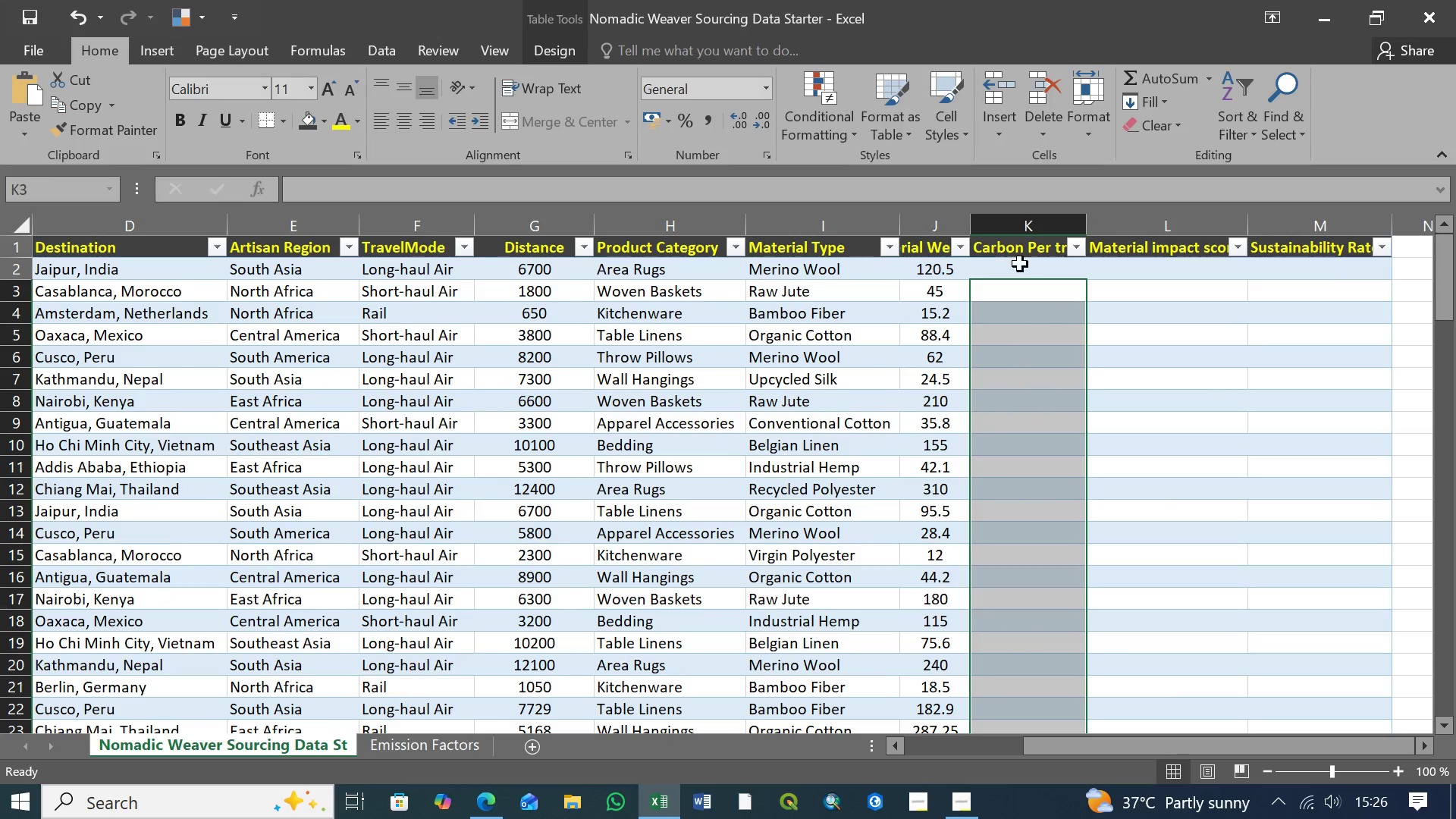 
left_click([1035, 278])
 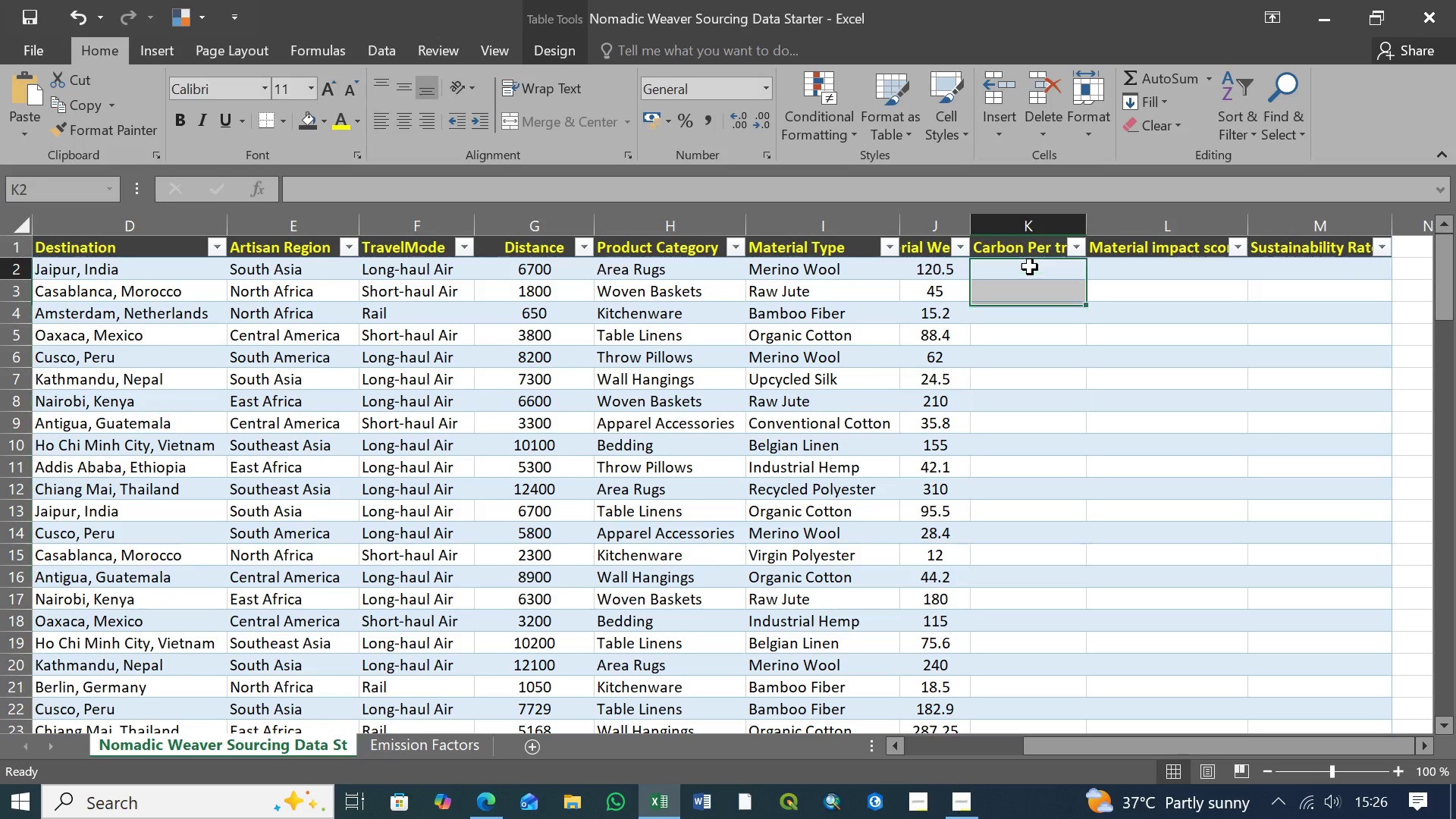 
double_click([1030, 267])
 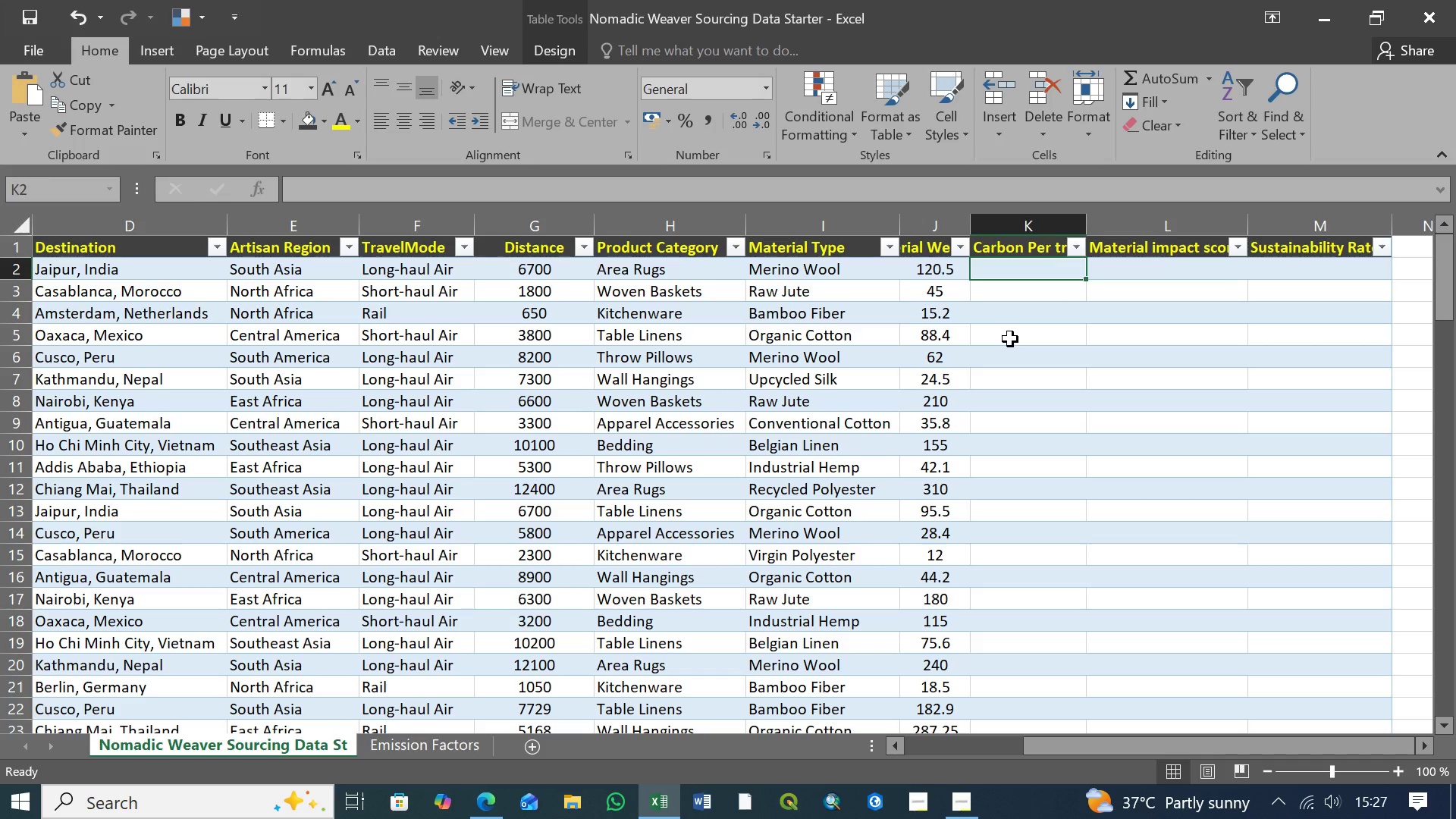 
wait(25.81)
 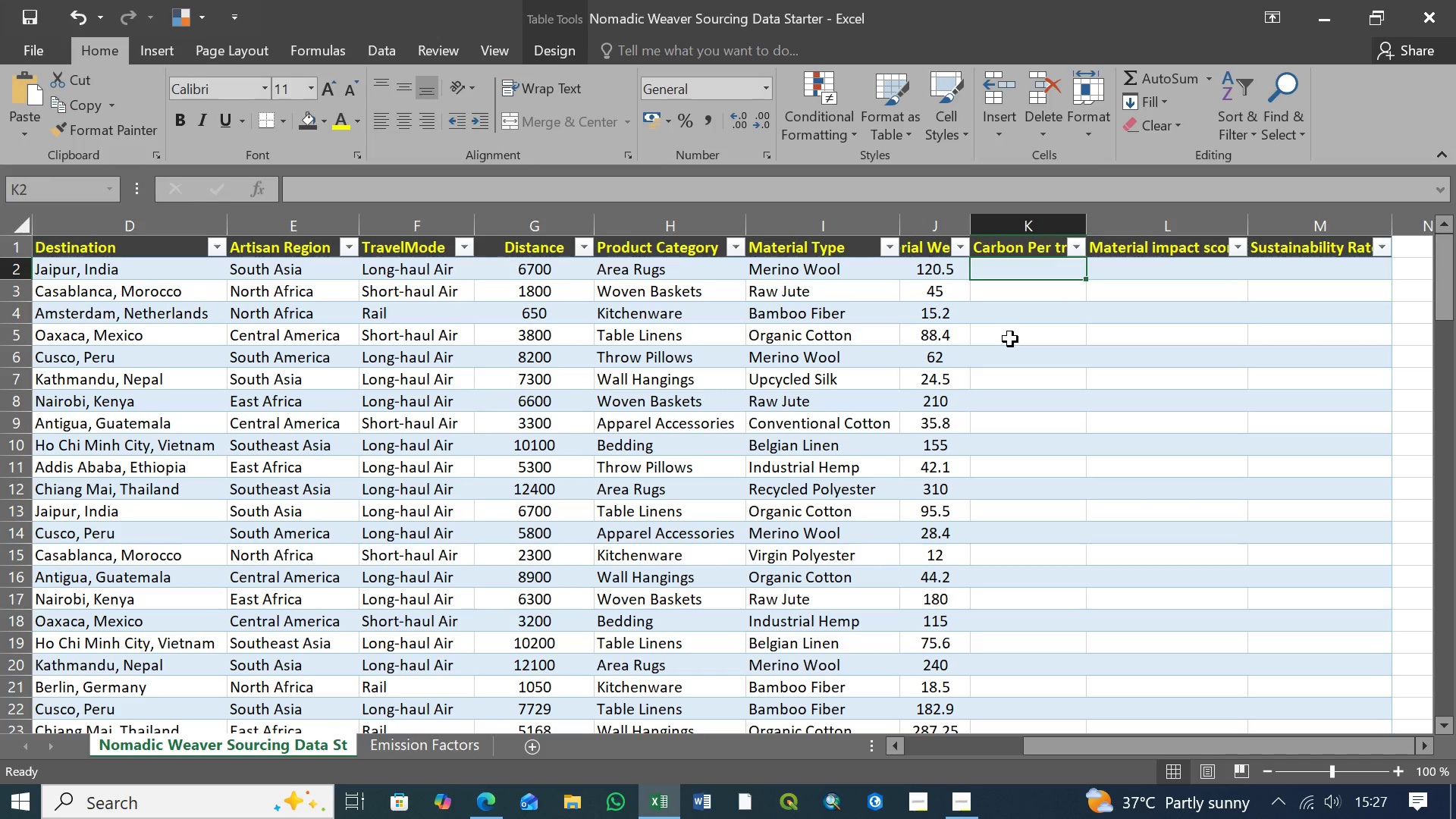 
left_click([469, 740])
 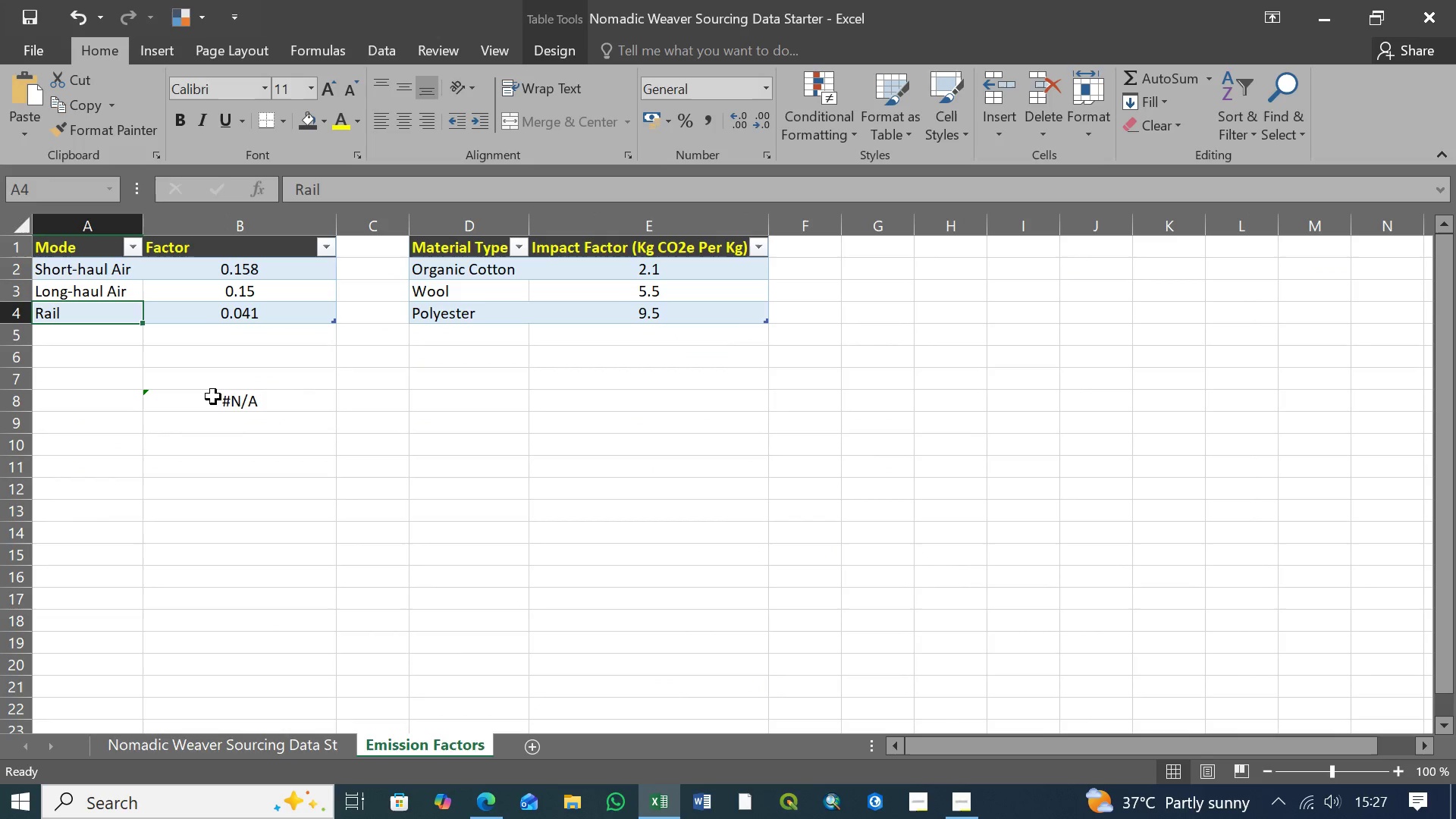 
left_click([230, 404])
 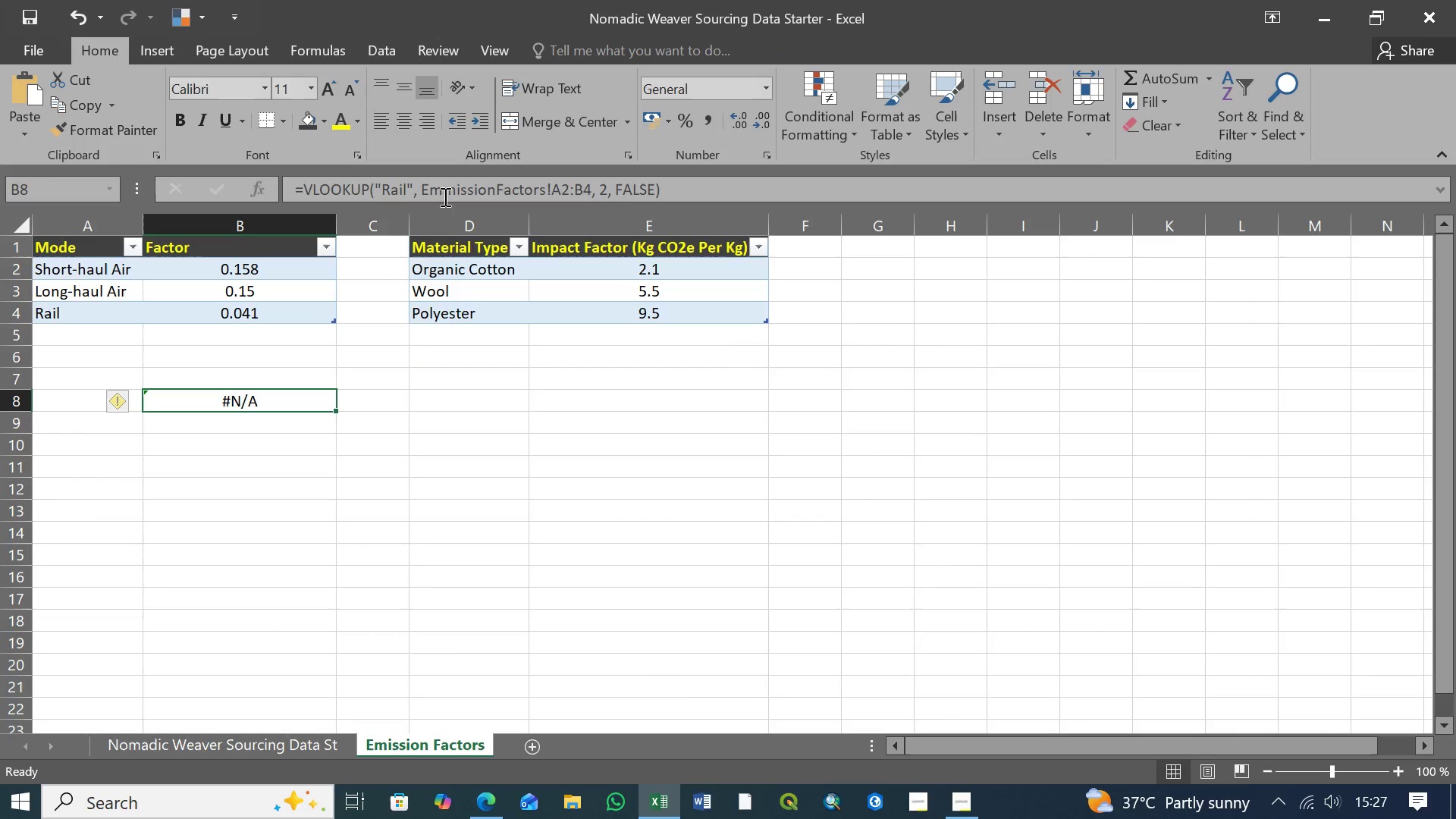 
left_click([441, 191])
 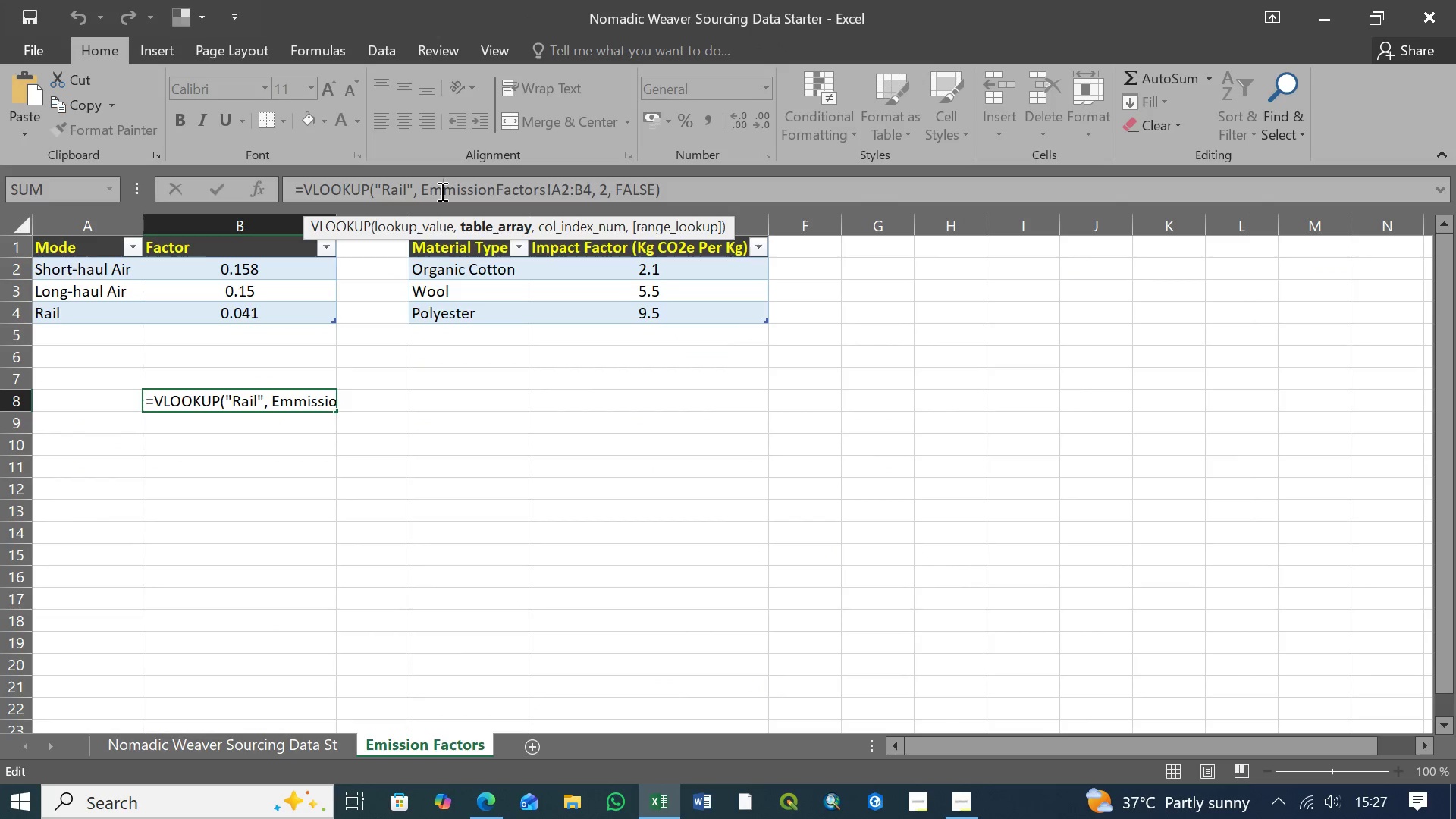 
key(Backspace)
 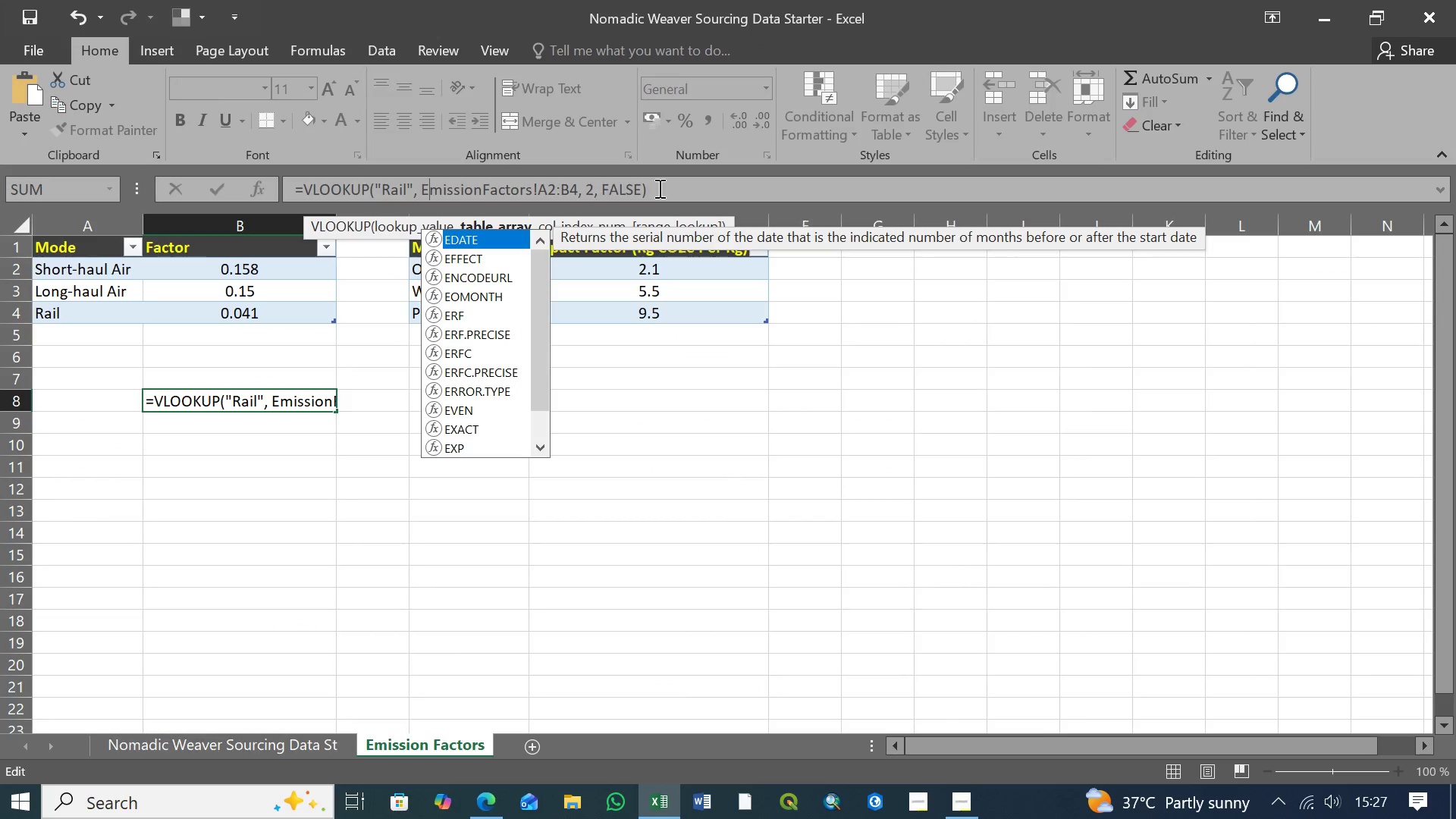 
left_click([658, 188])
 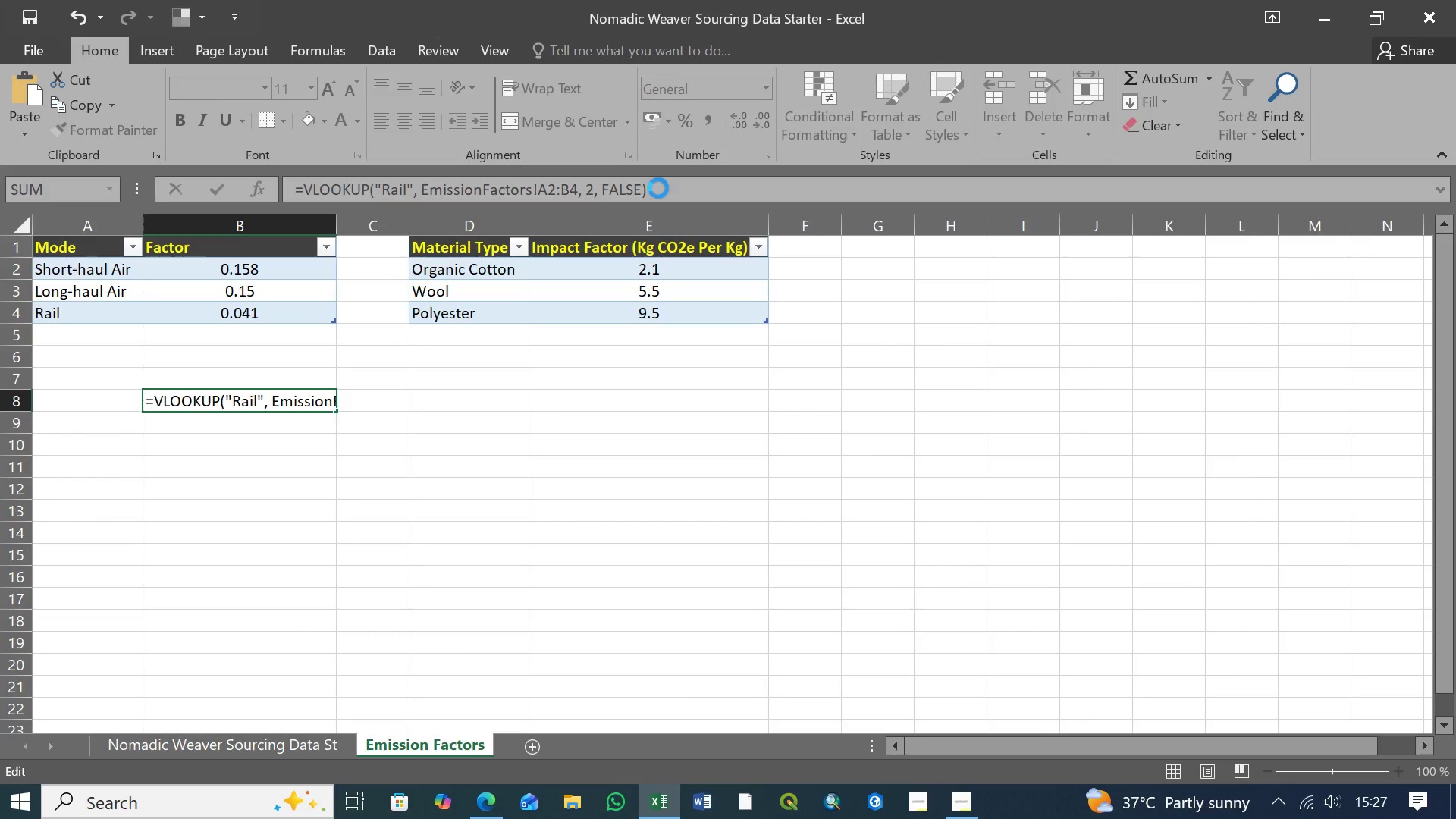 
key(Enter)
 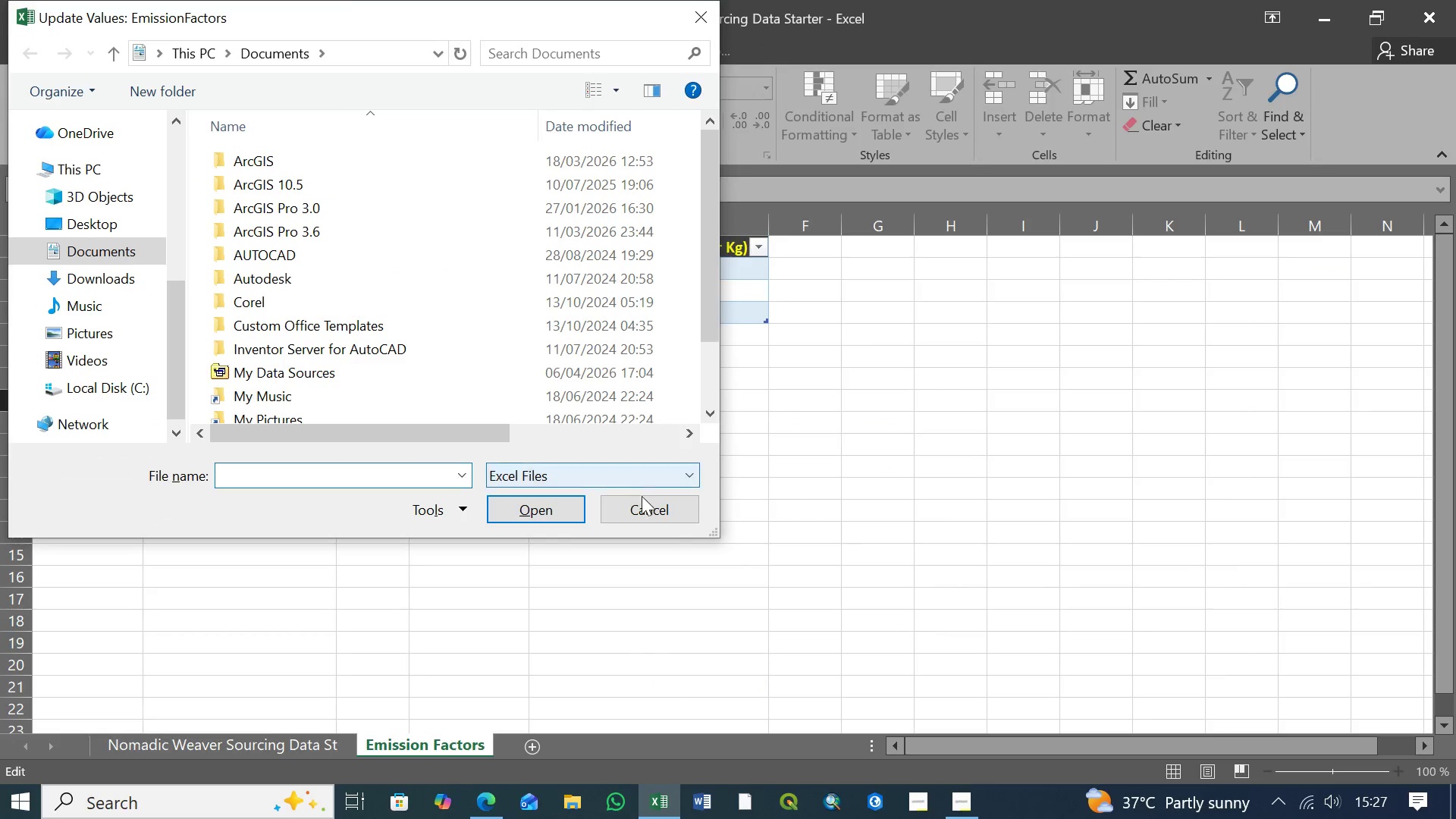 
left_click([642, 505])
 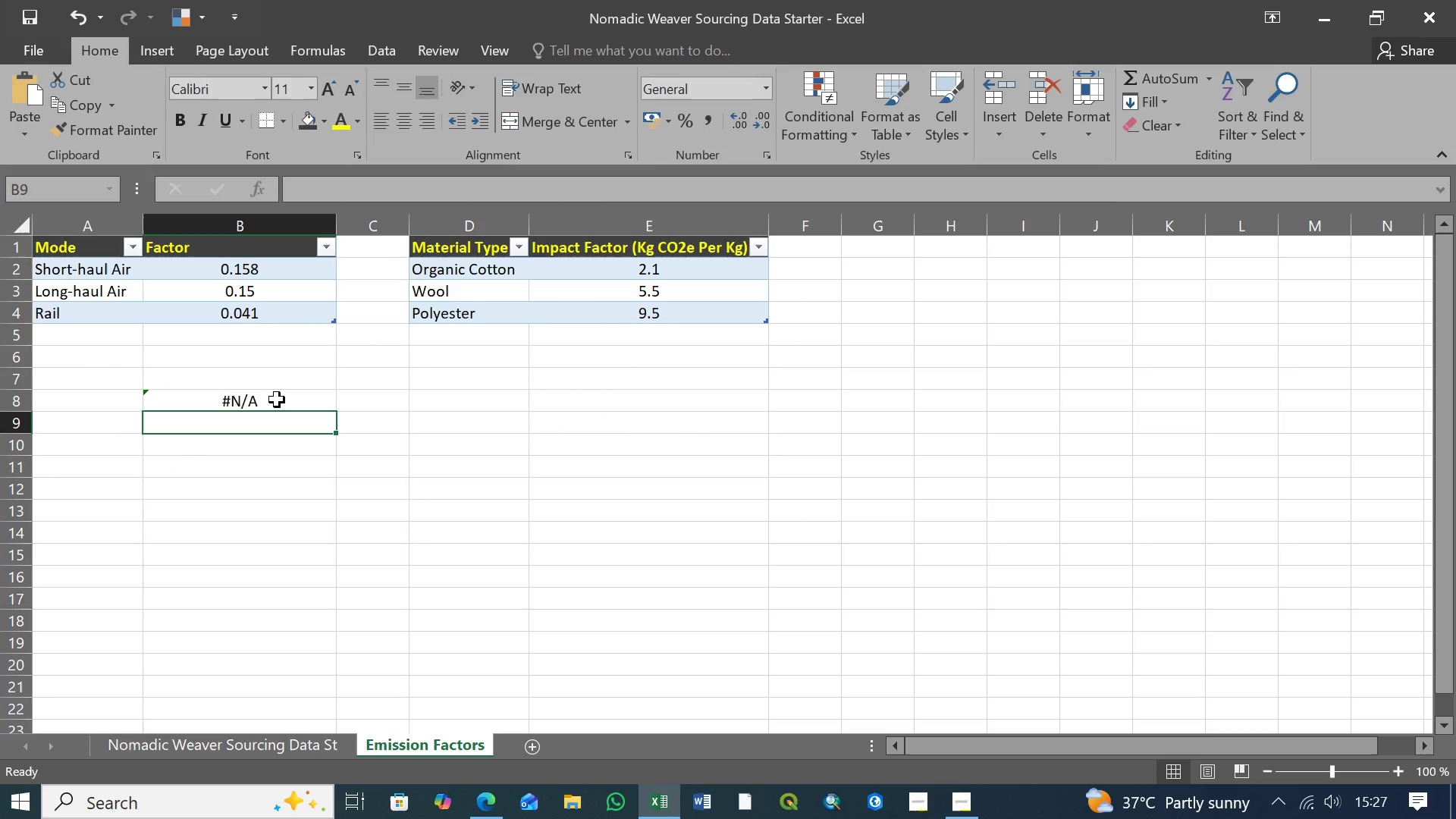 
left_click([277, 406])
 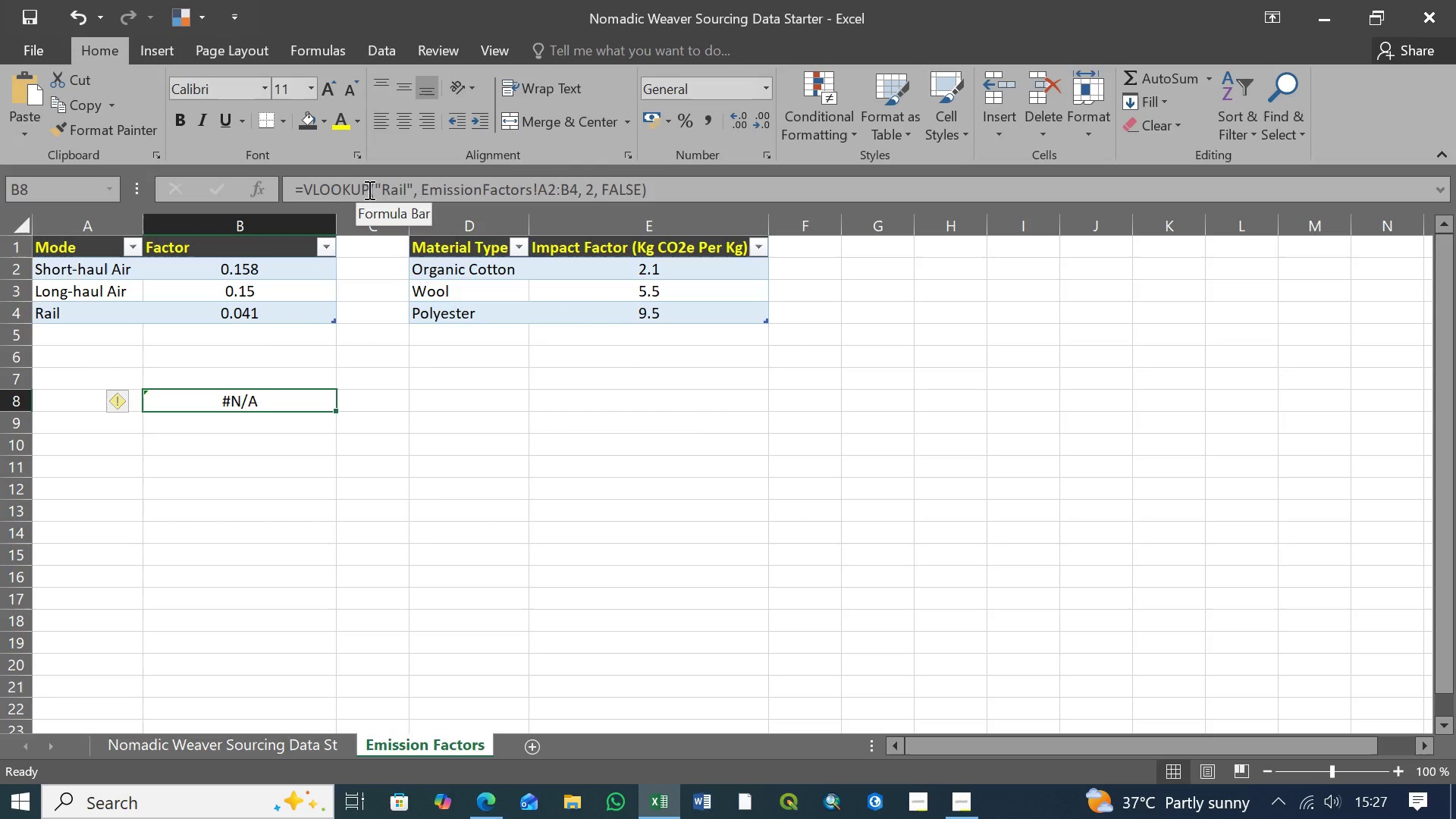 
left_click([368, 190])
 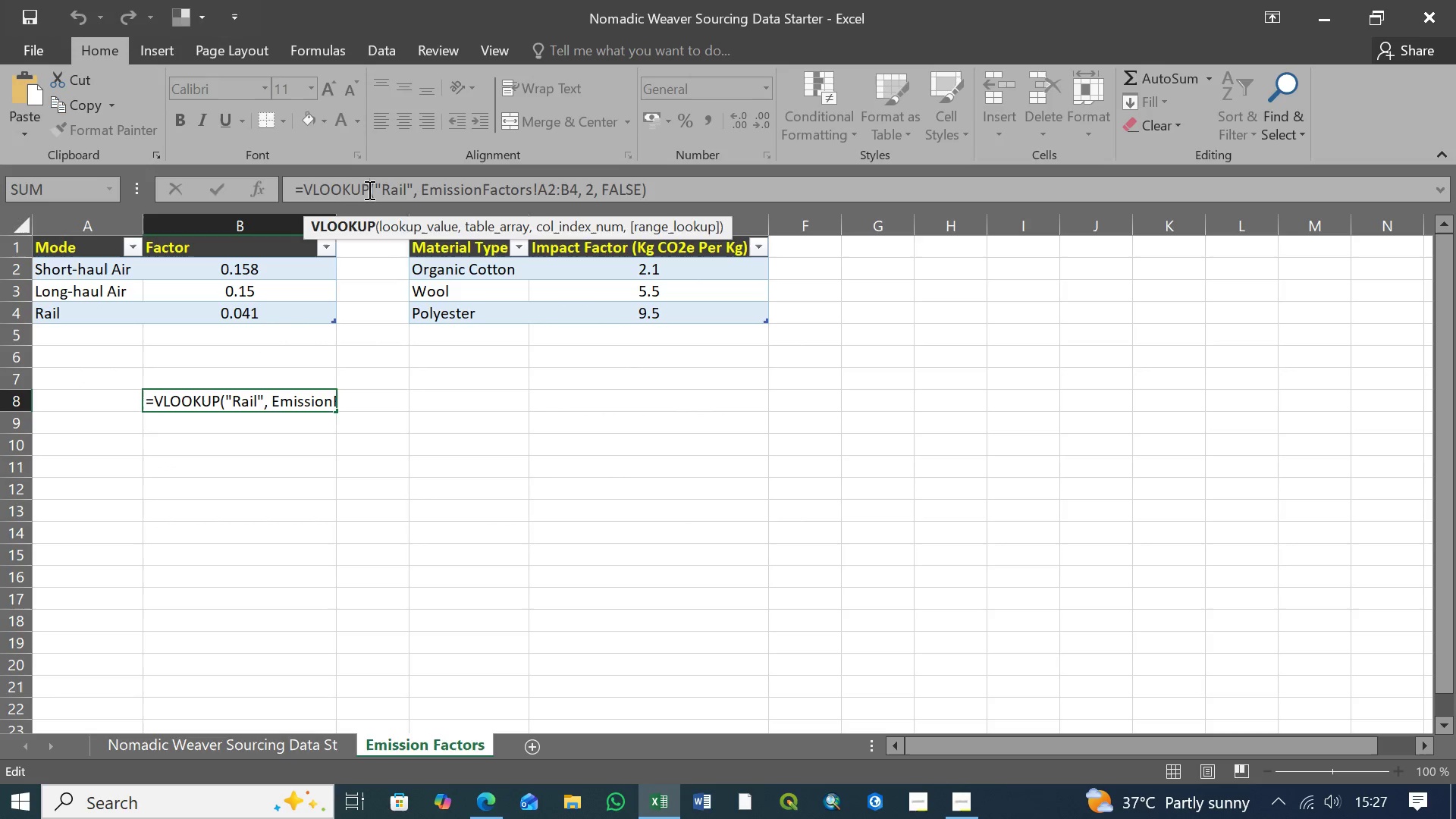 
key(Space)
 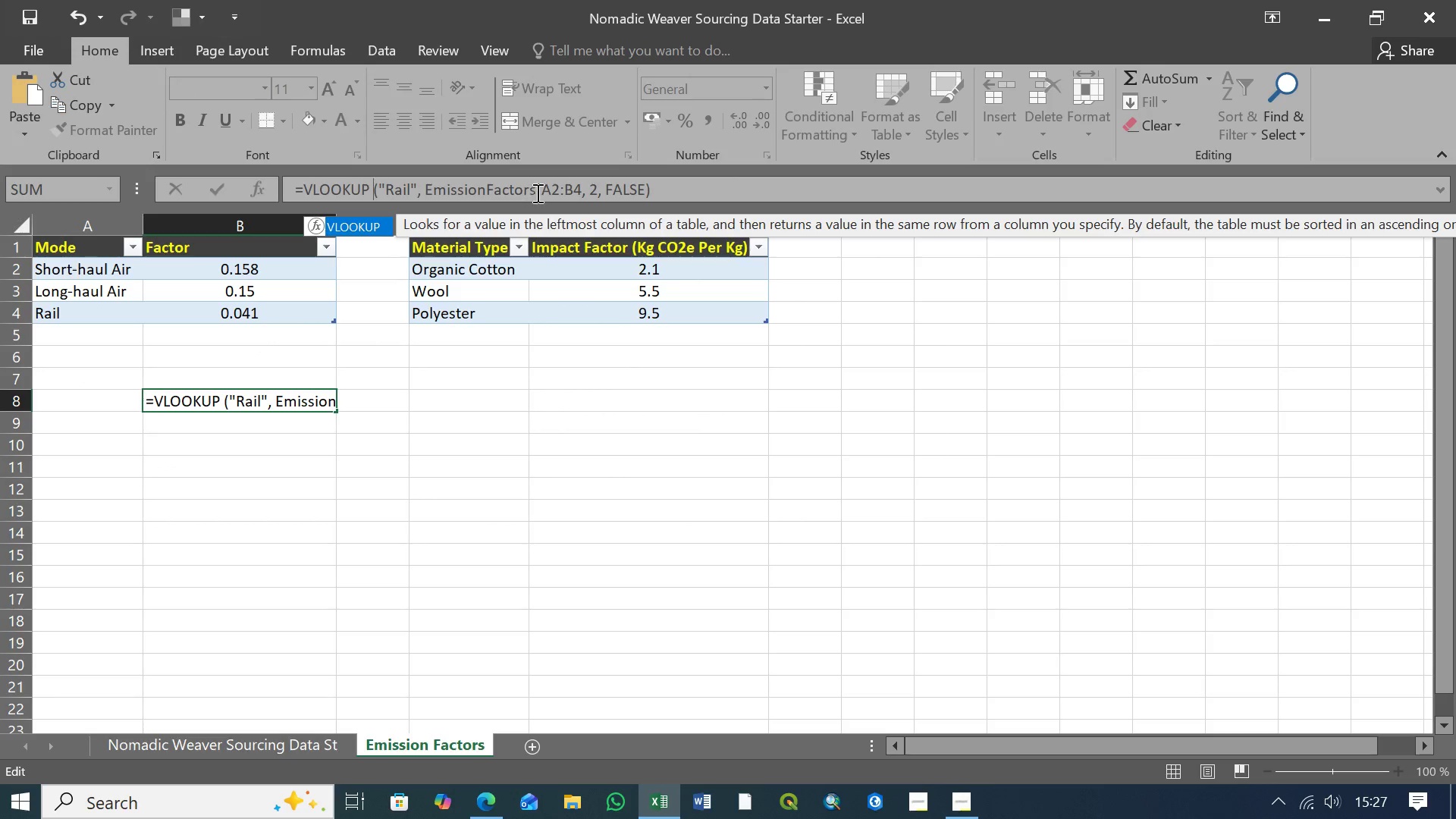 
wait(5.66)
 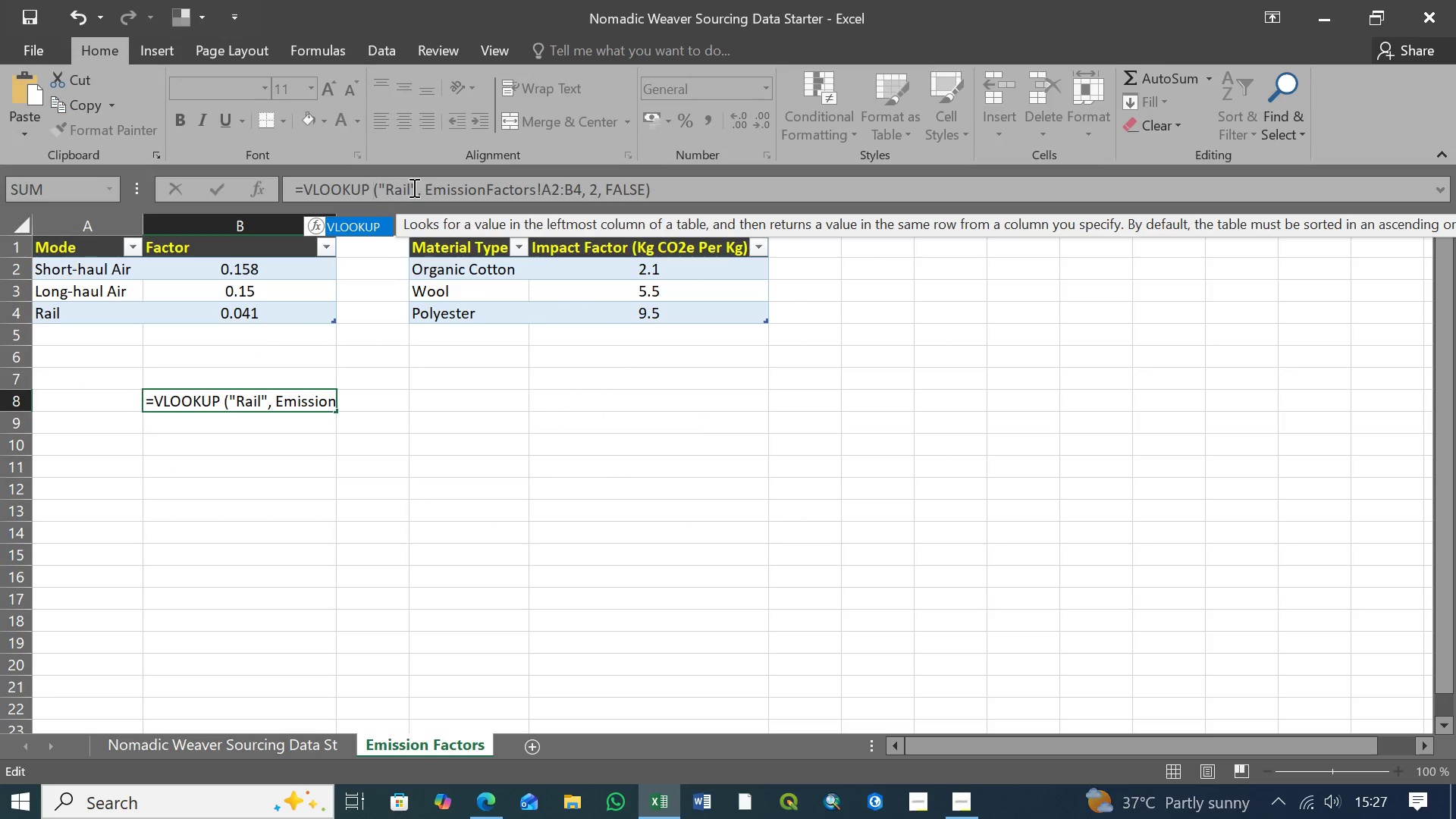 
left_click([654, 186])
 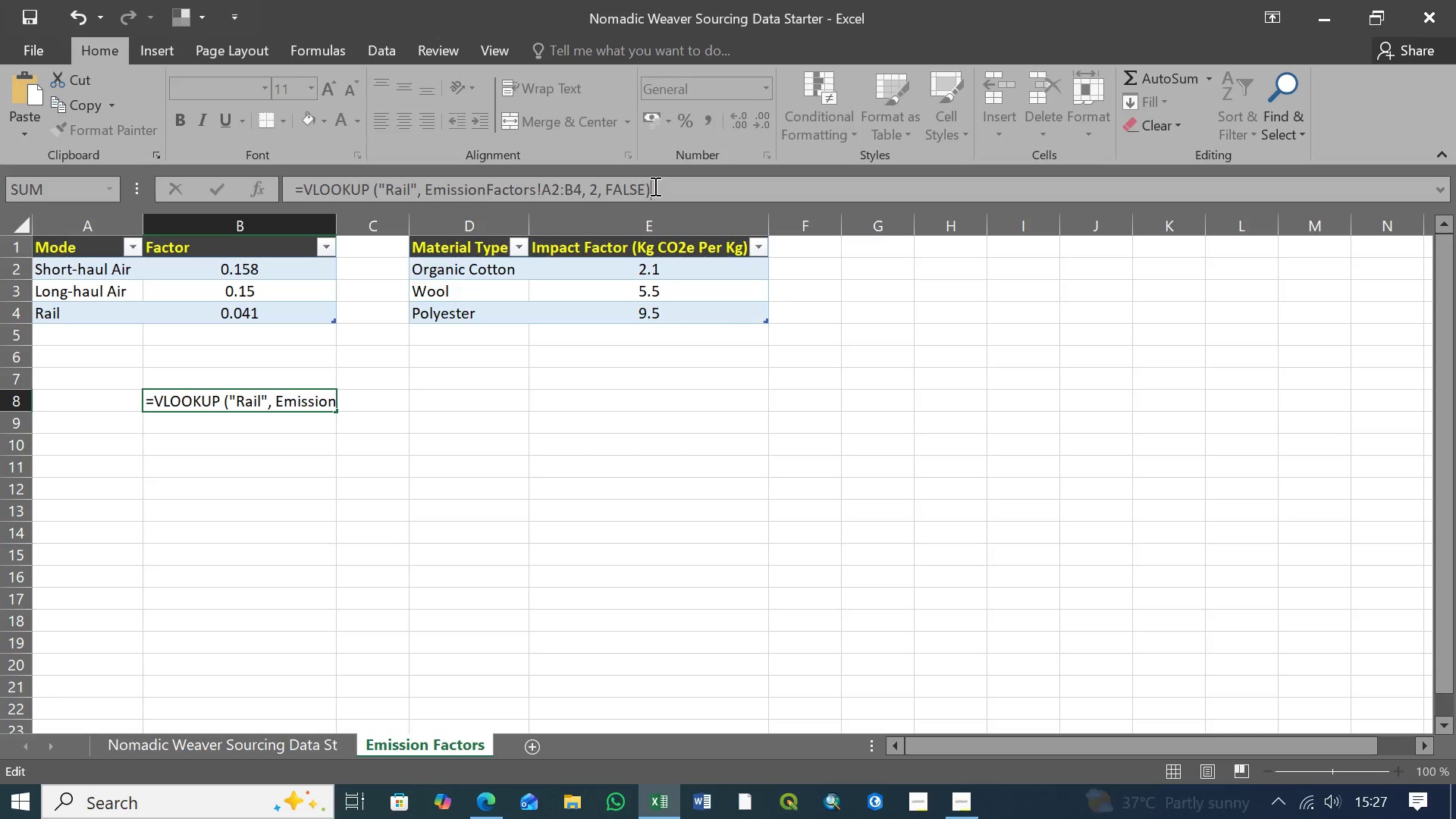 
key(Enter)
 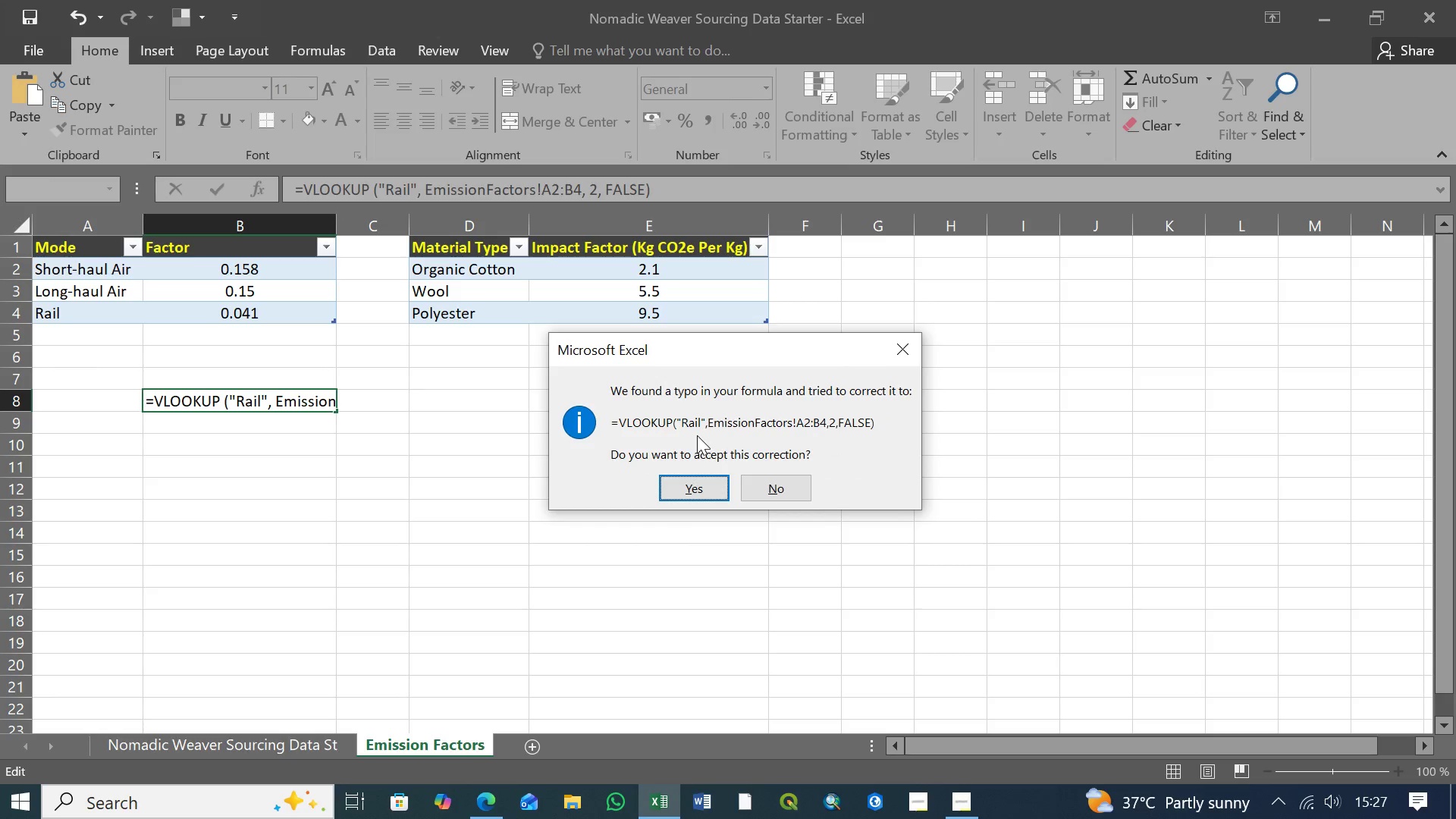 
left_click([693, 485])
 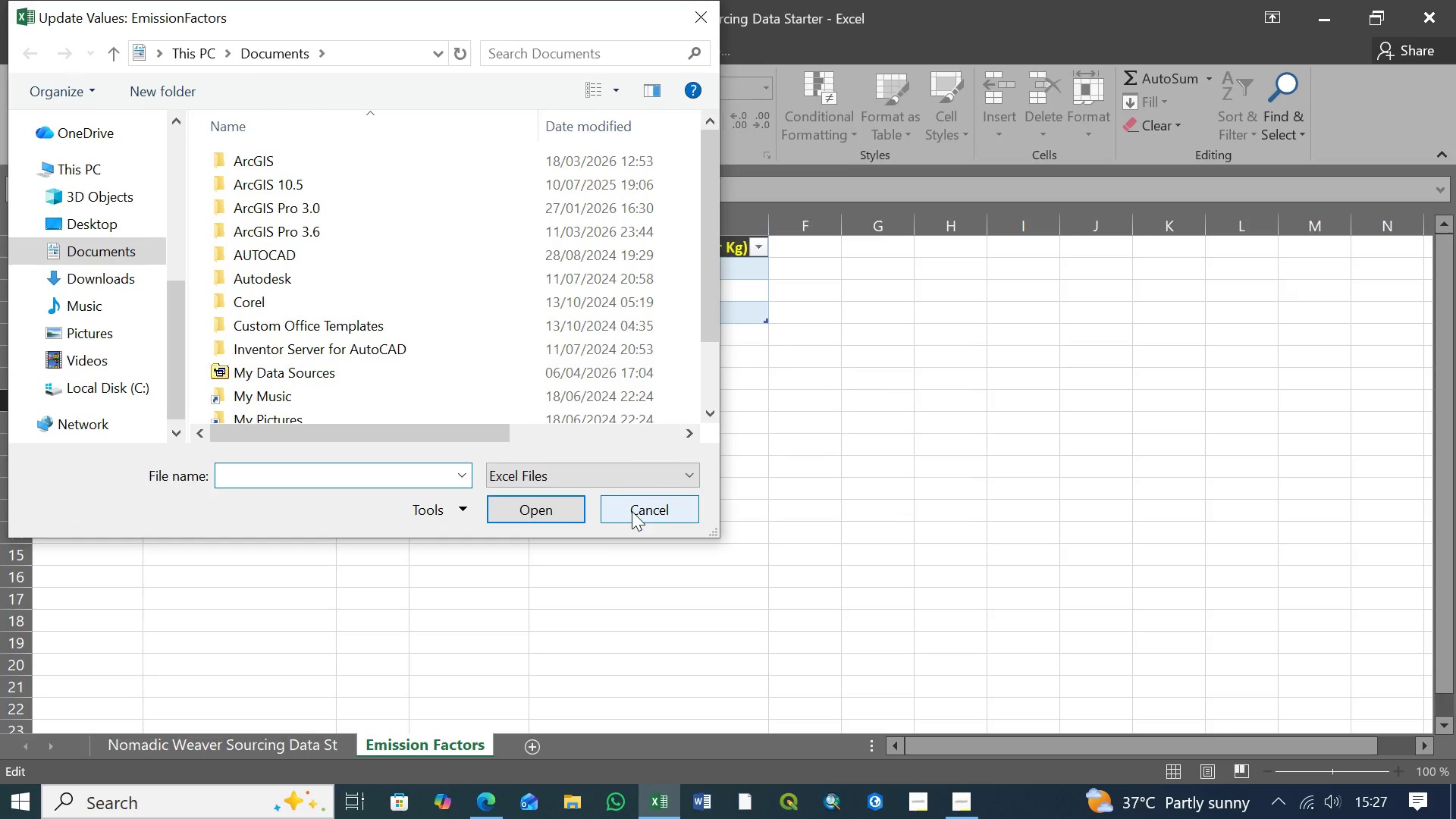 
left_click([633, 511])
 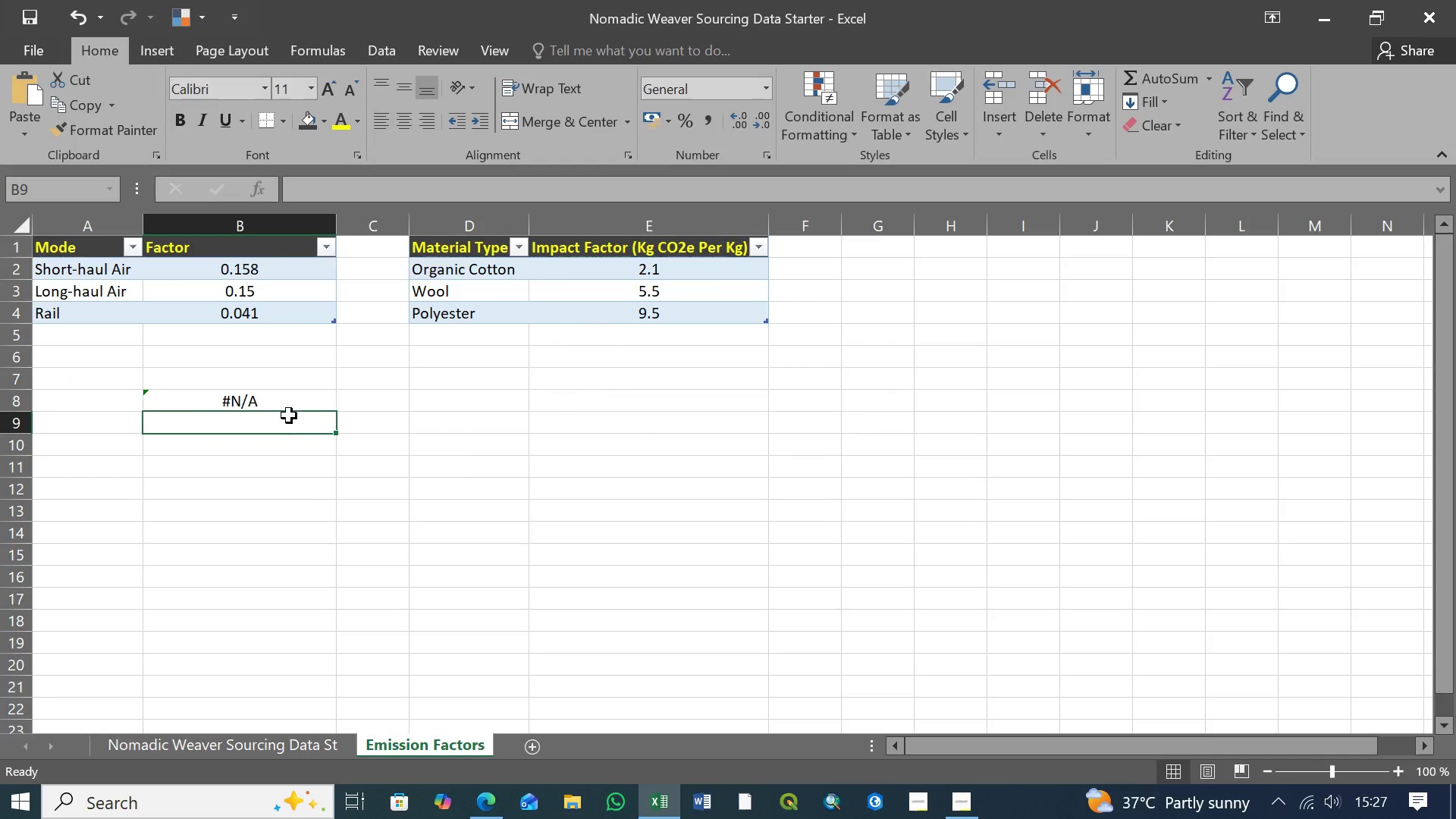 
left_click([284, 406])
 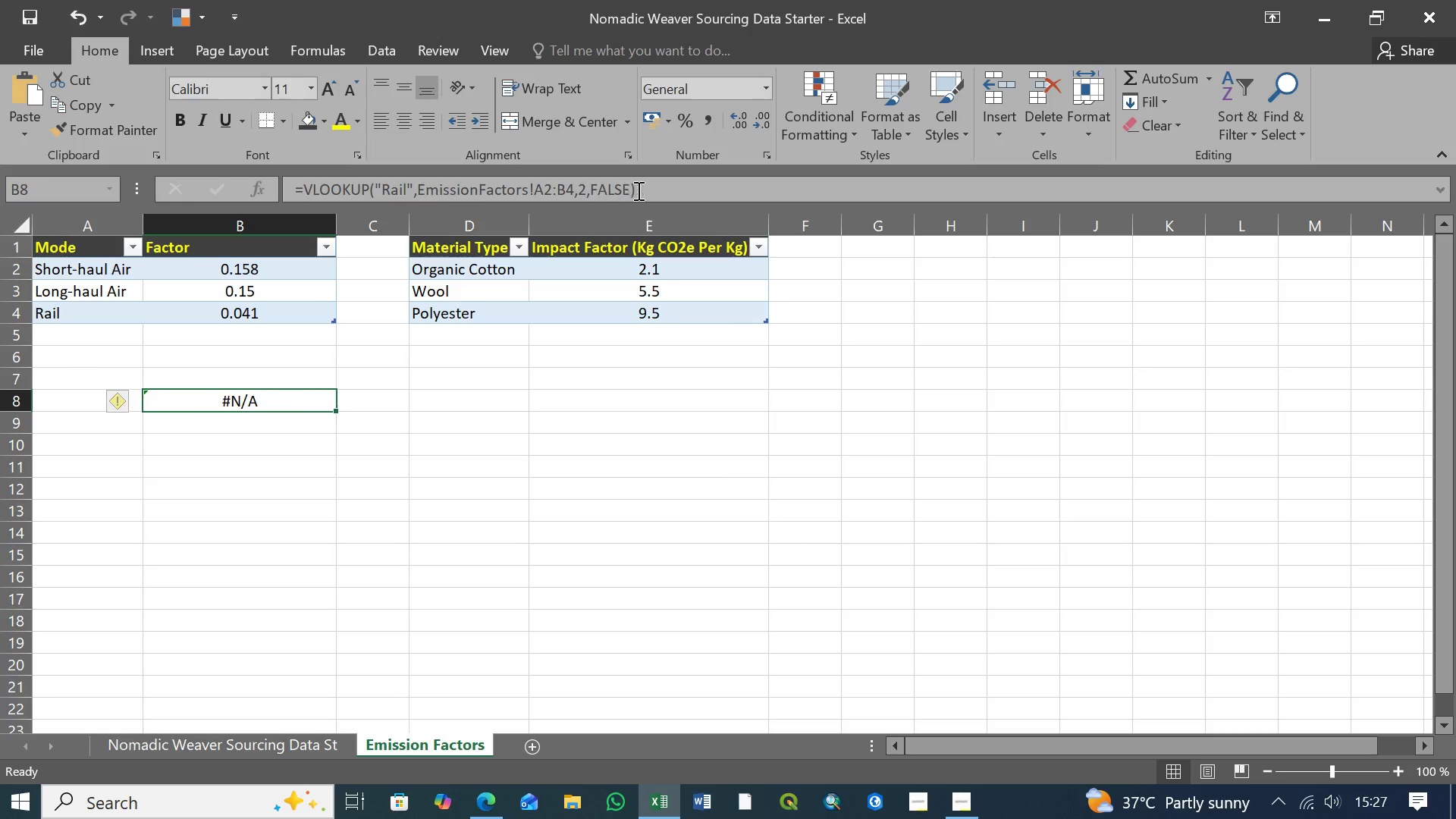 
left_click([648, 190])
 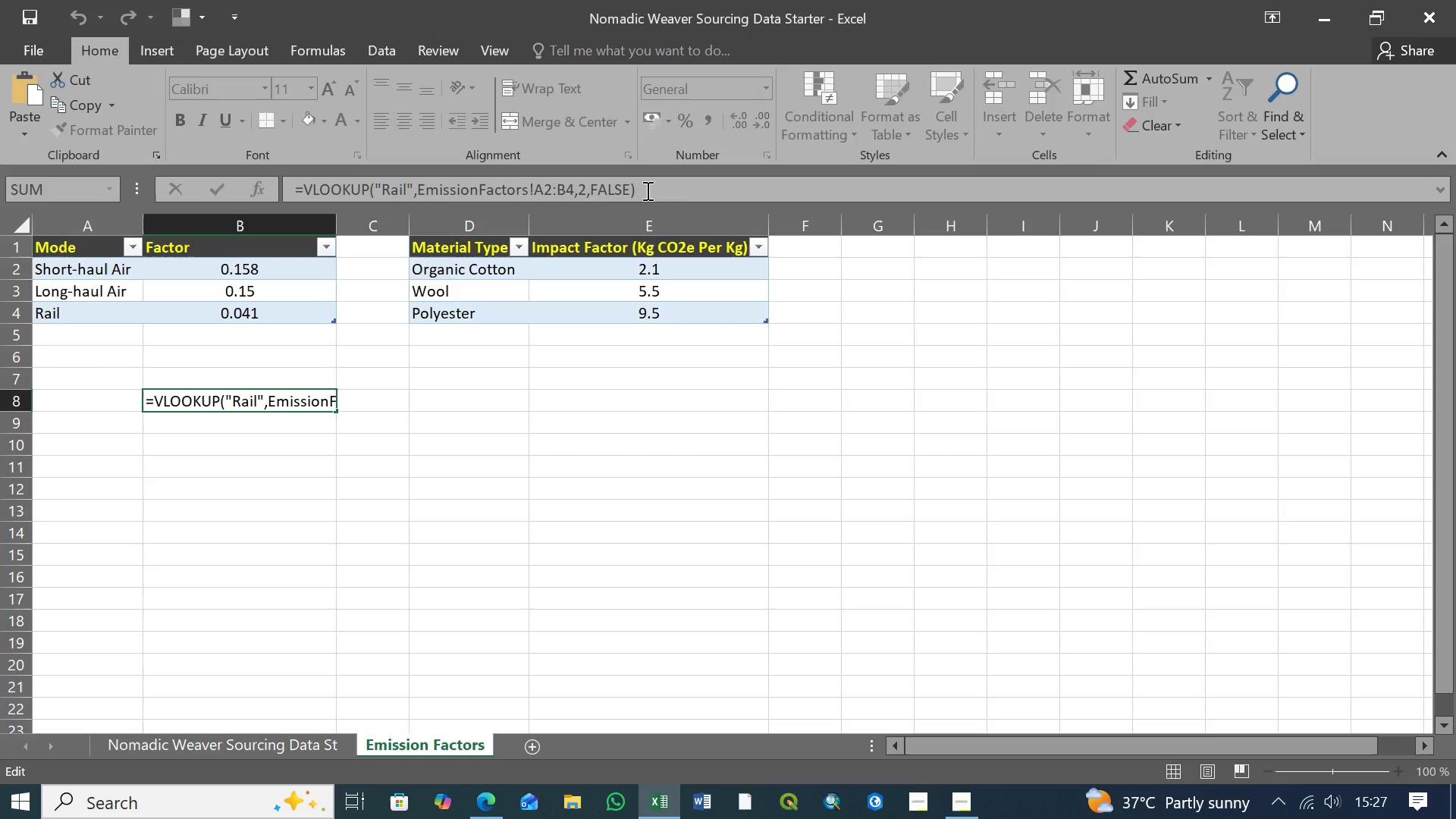 
left_click_drag(start_coordinate=[648, 190], to_coordinate=[288, 191])
 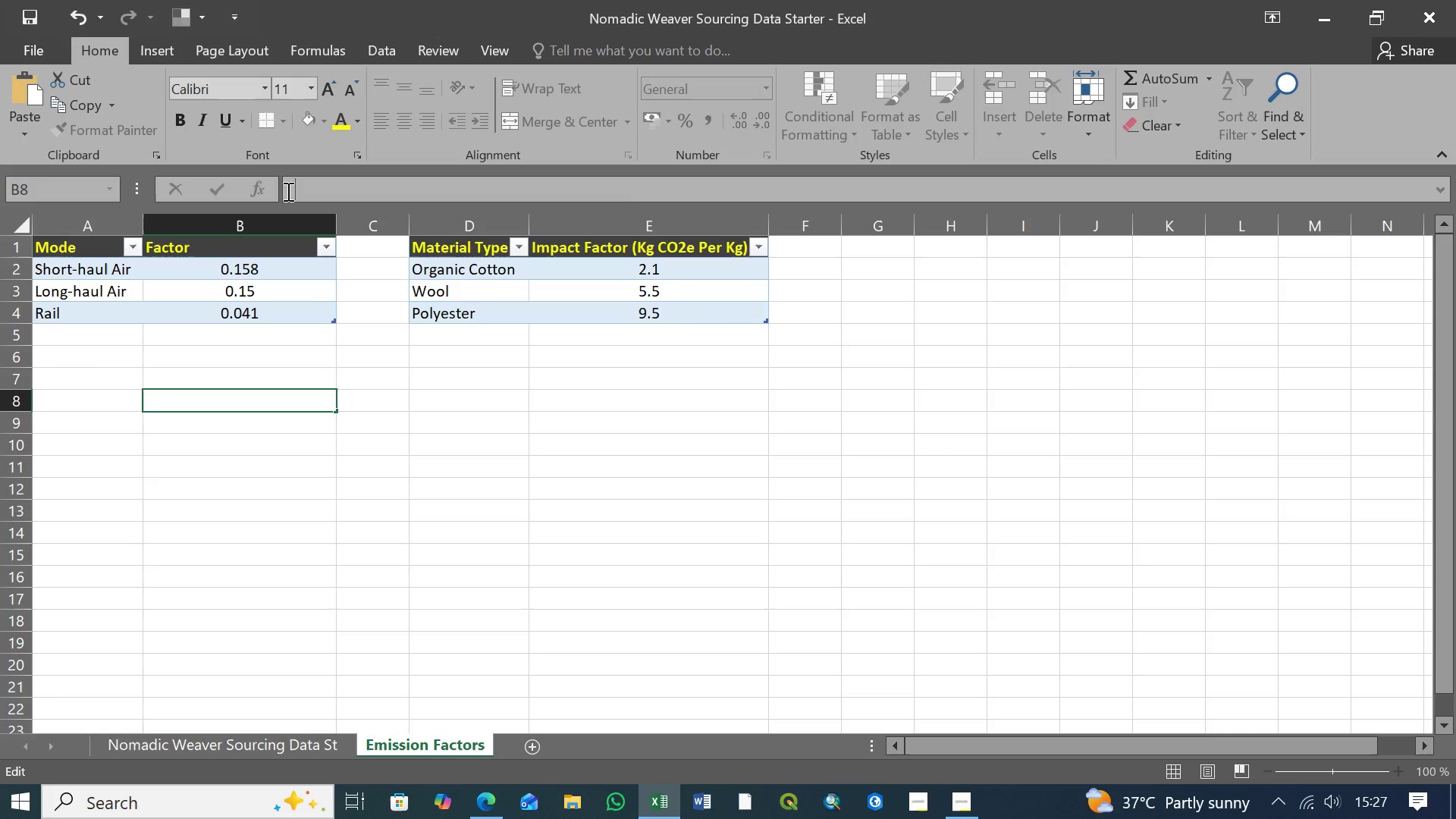 
key(Delete)
 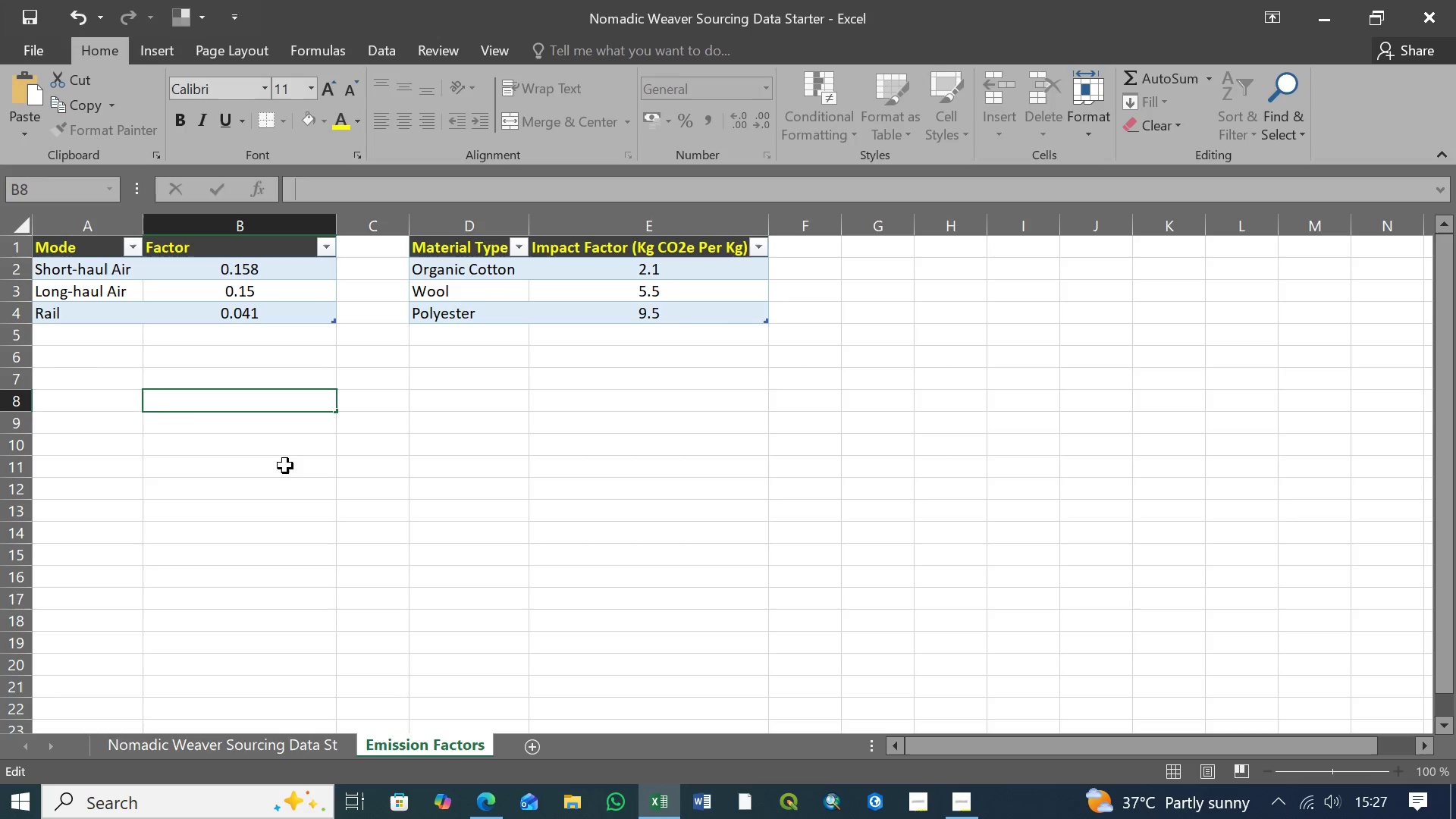 
type(=IN)
key(Tab)
 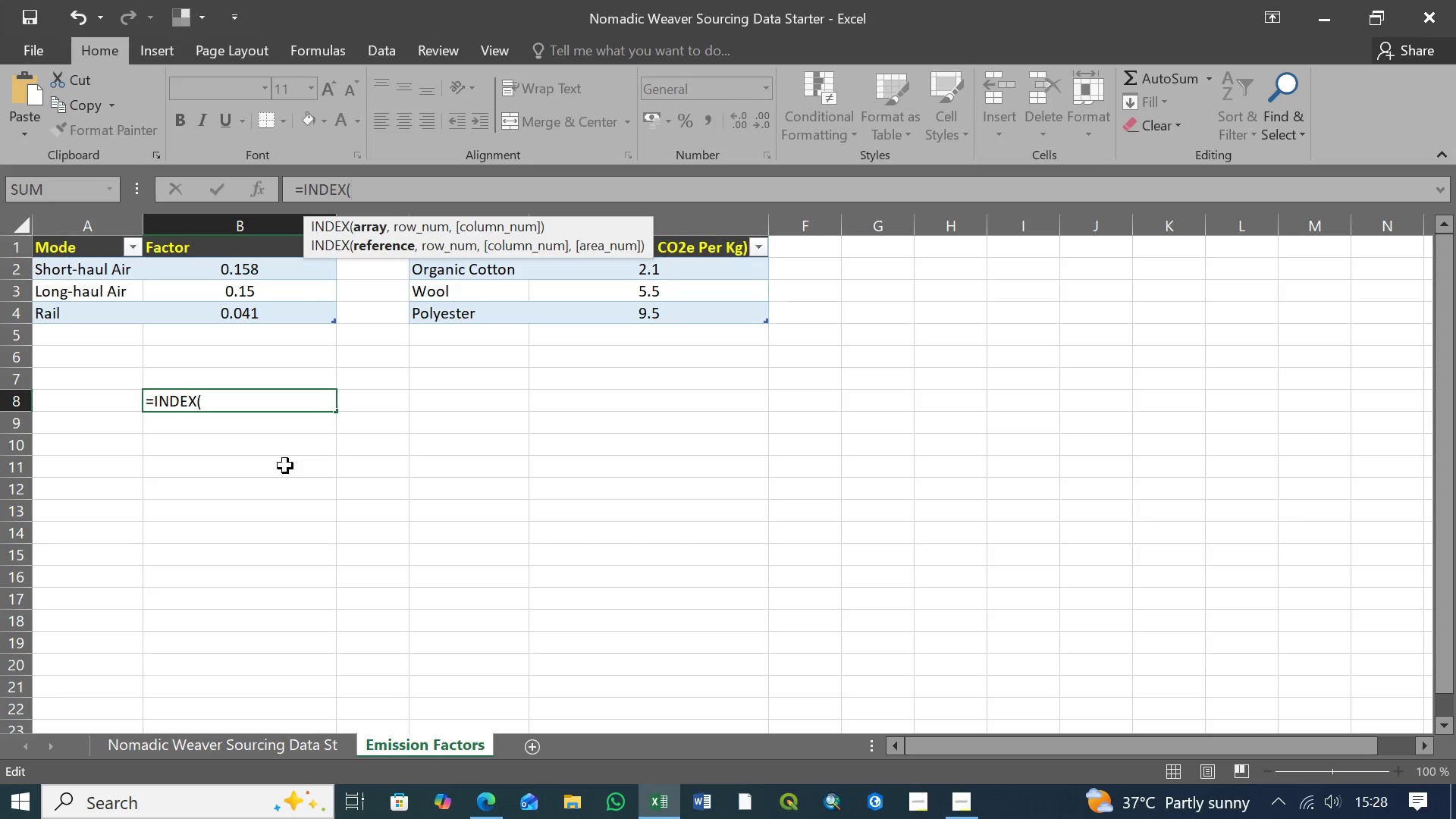 
wait(5.2)
 